 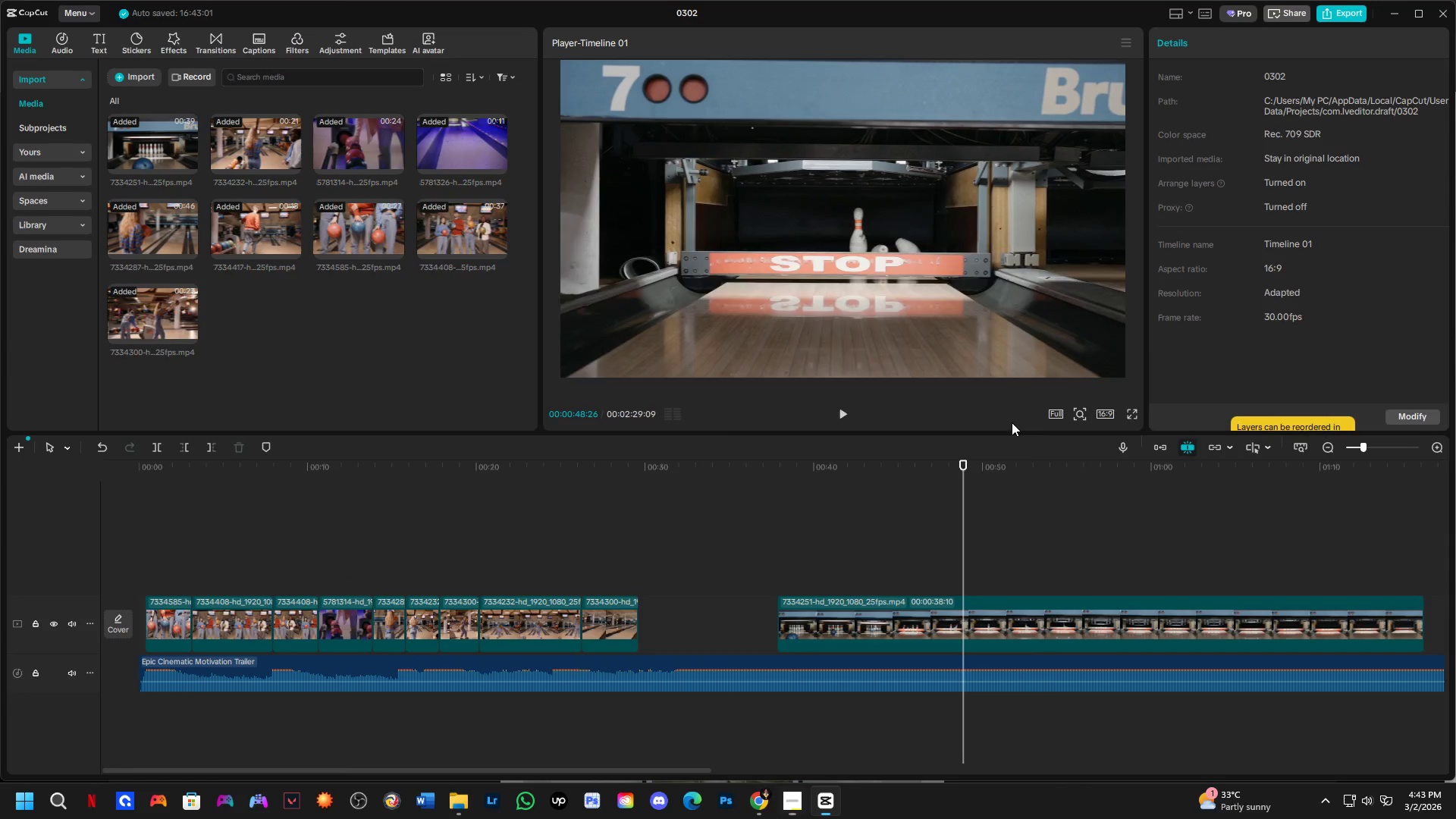 
key(Alt+Tab)
 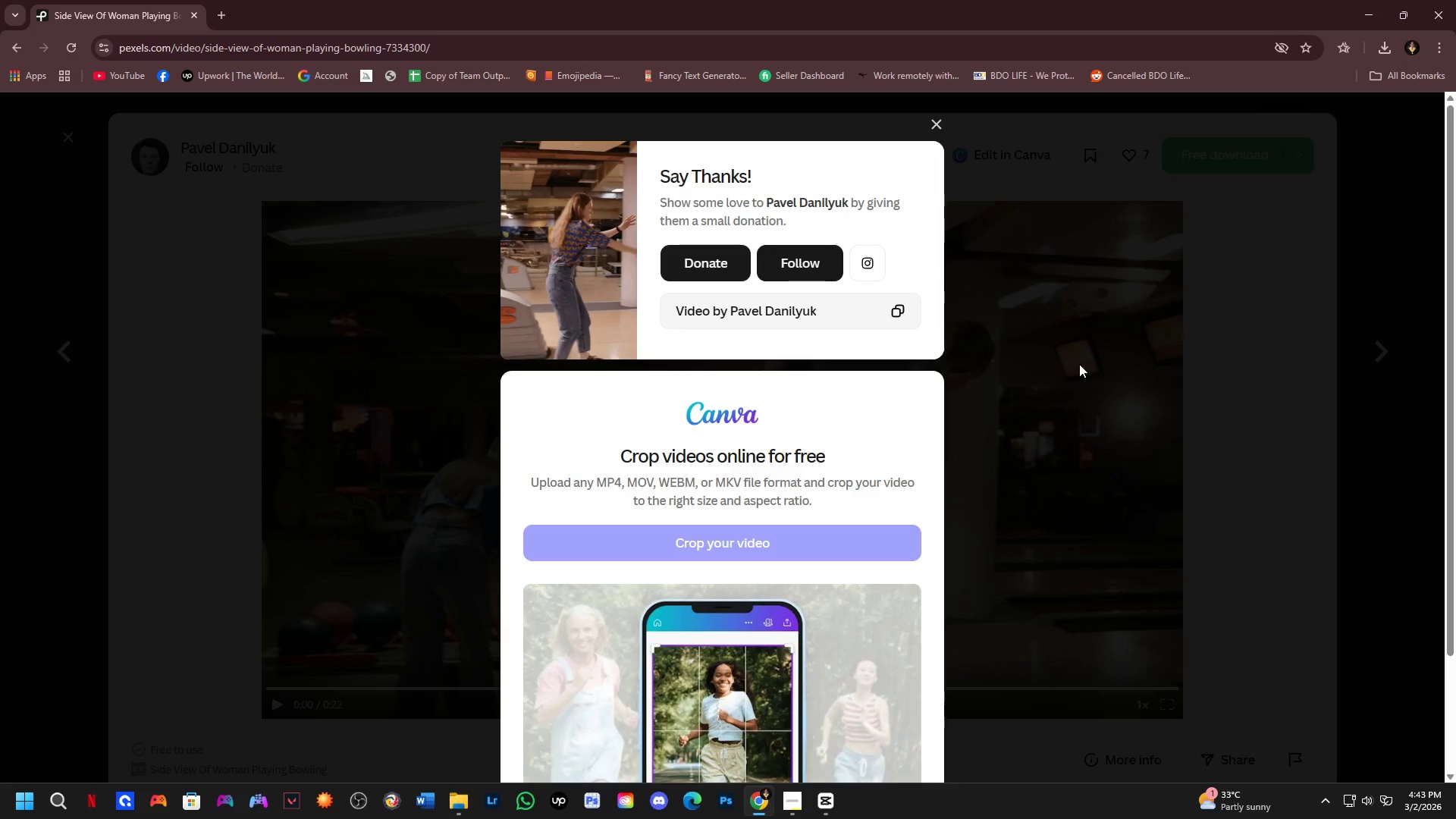 
scroll: coordinate [277, 513], scroll_direction: down, amount: 10.0
 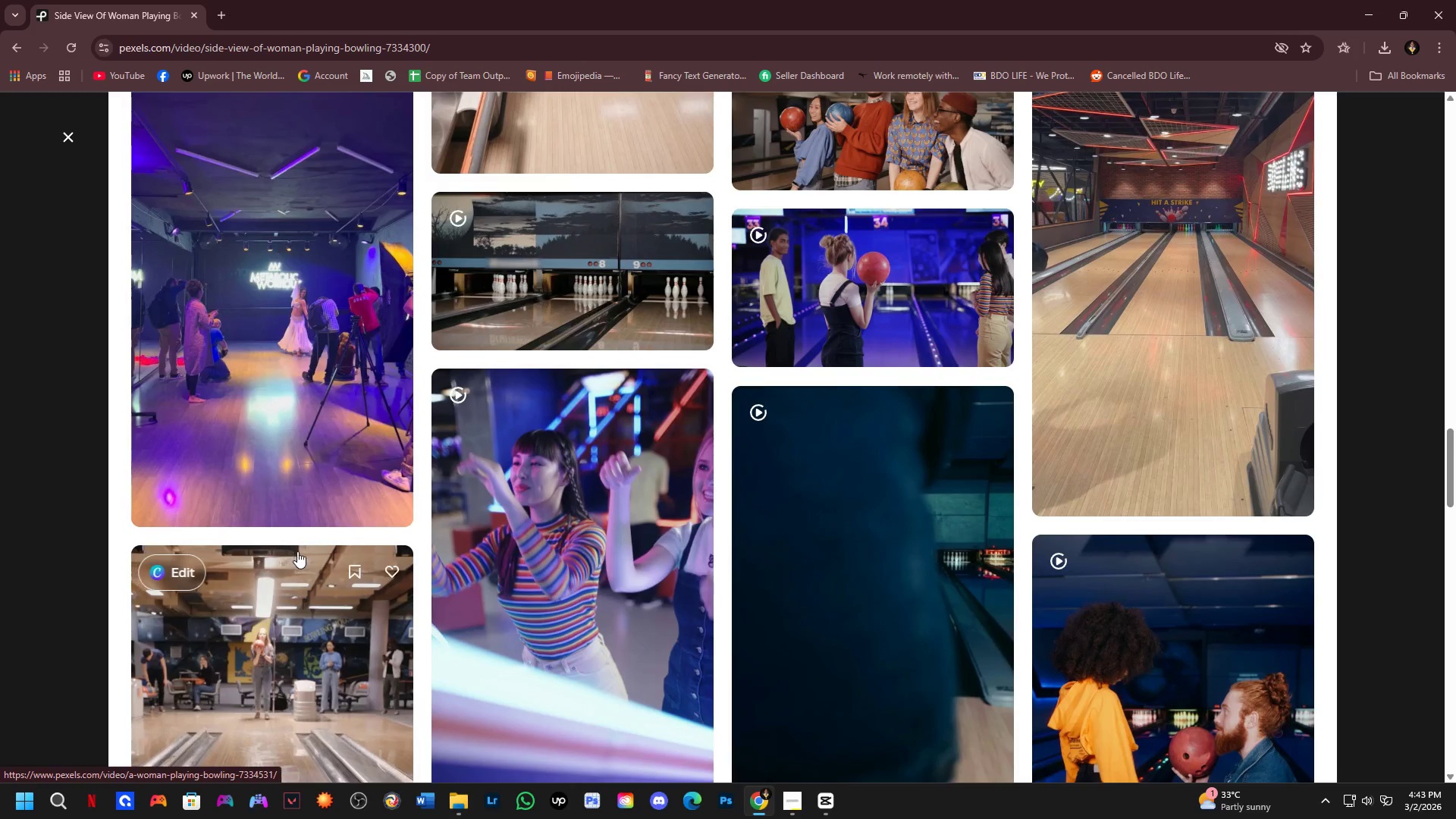 
left_click([277, 664])
 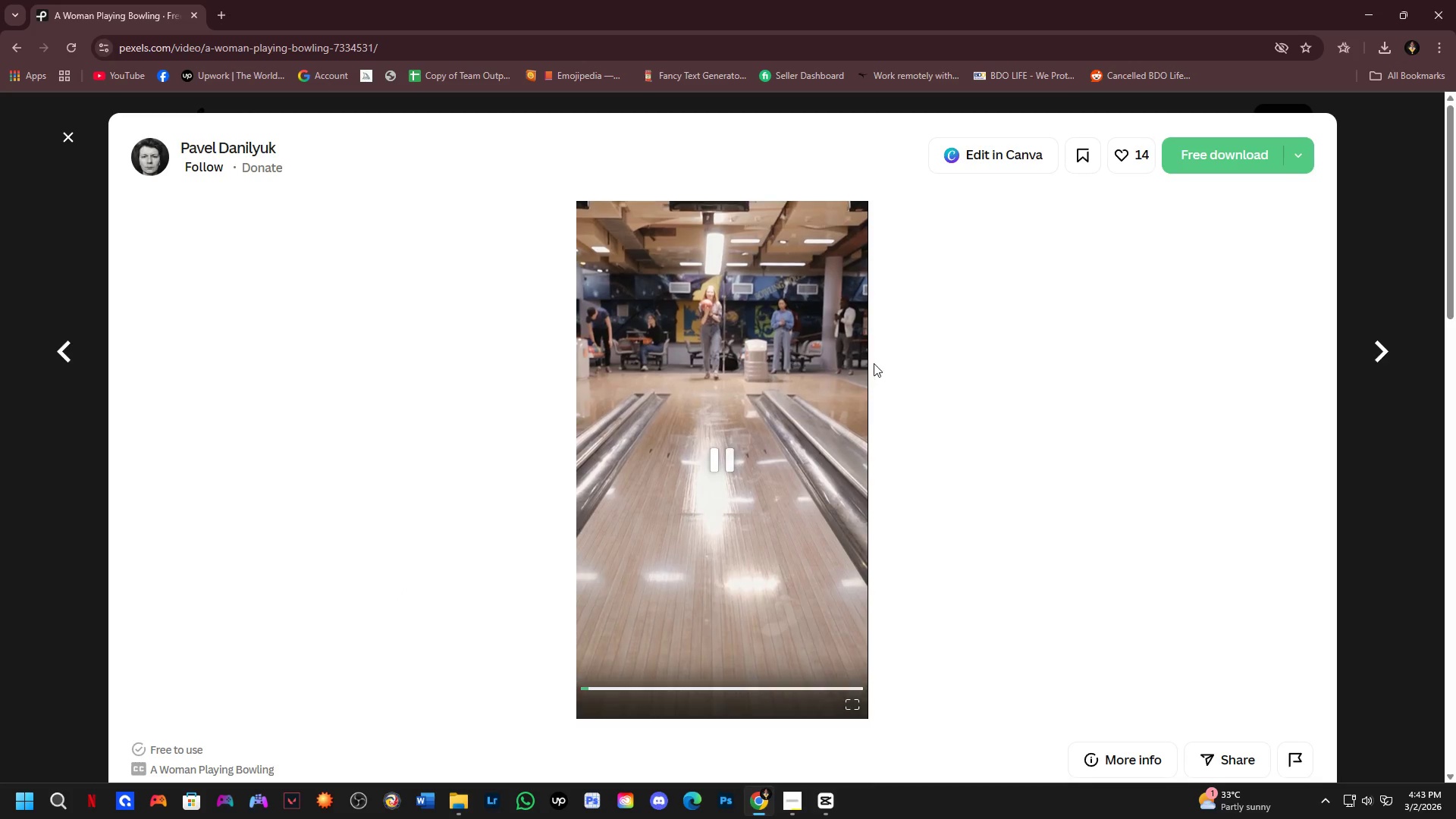 
scroll: coordinate [357, 416], scroll_direction: down, amount: 10.0
 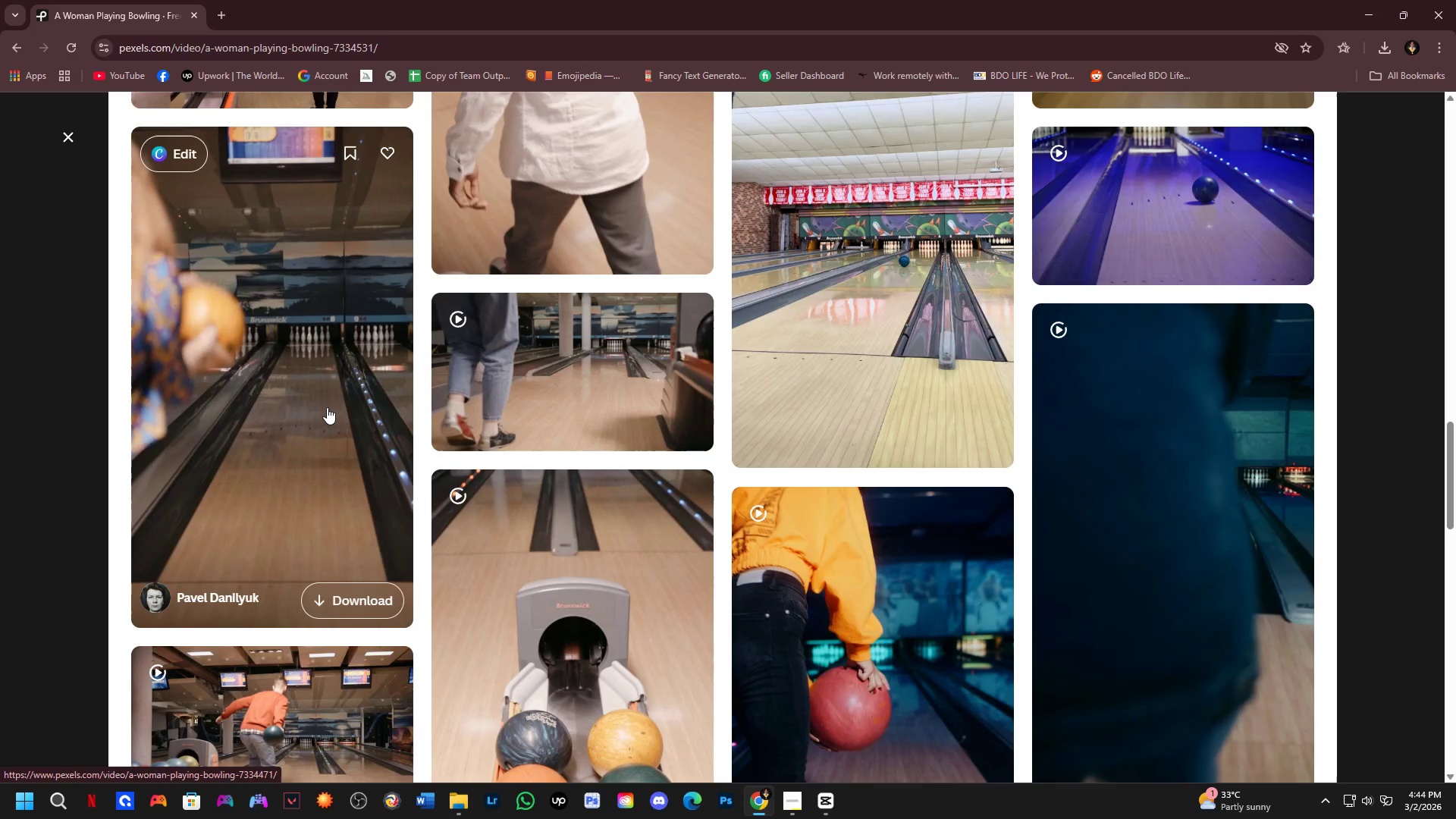 
left_click([327, 407])
 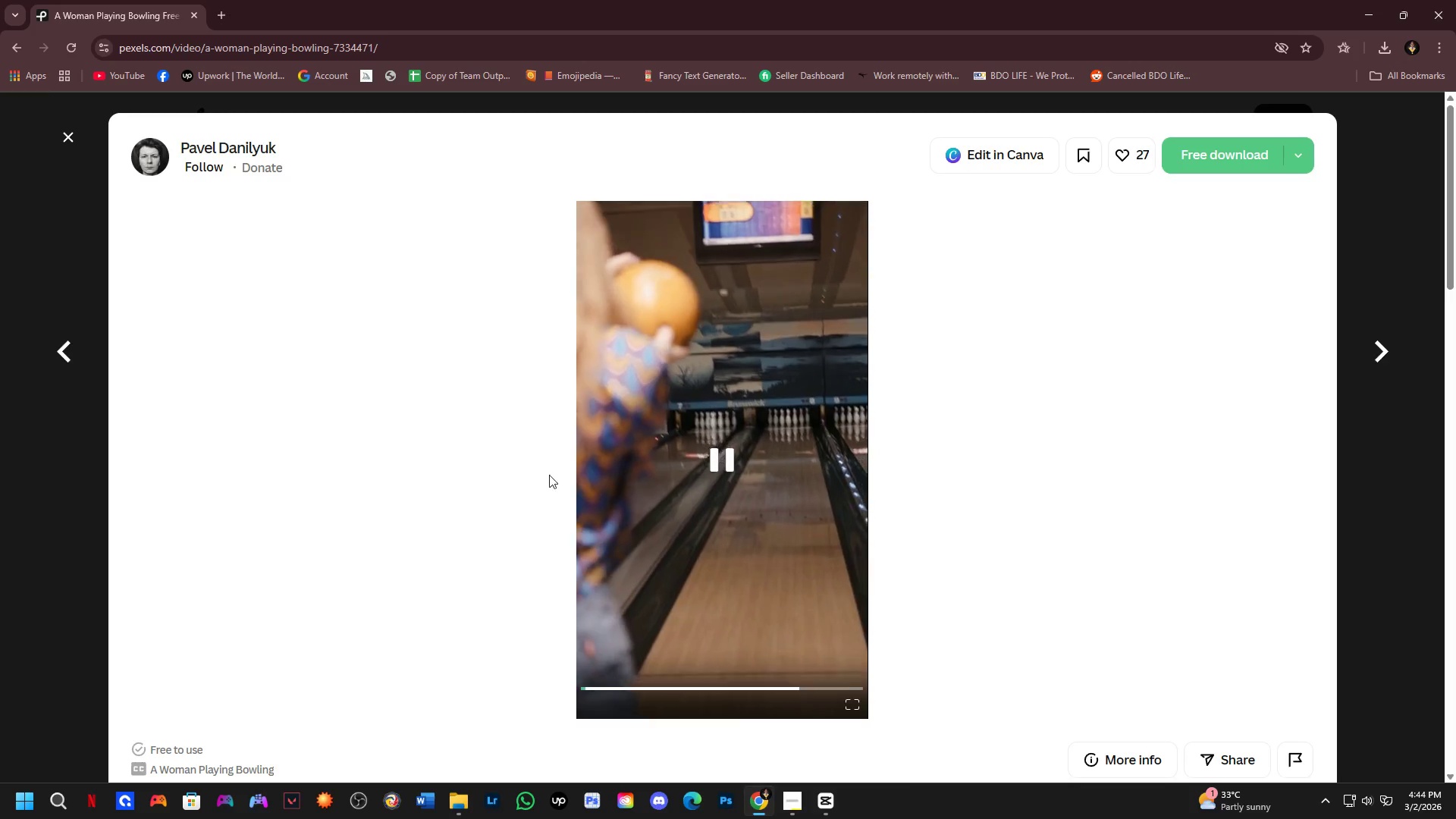 
scroll: coordinate [950, 474], scroll_direction: down, amount: 7.0
 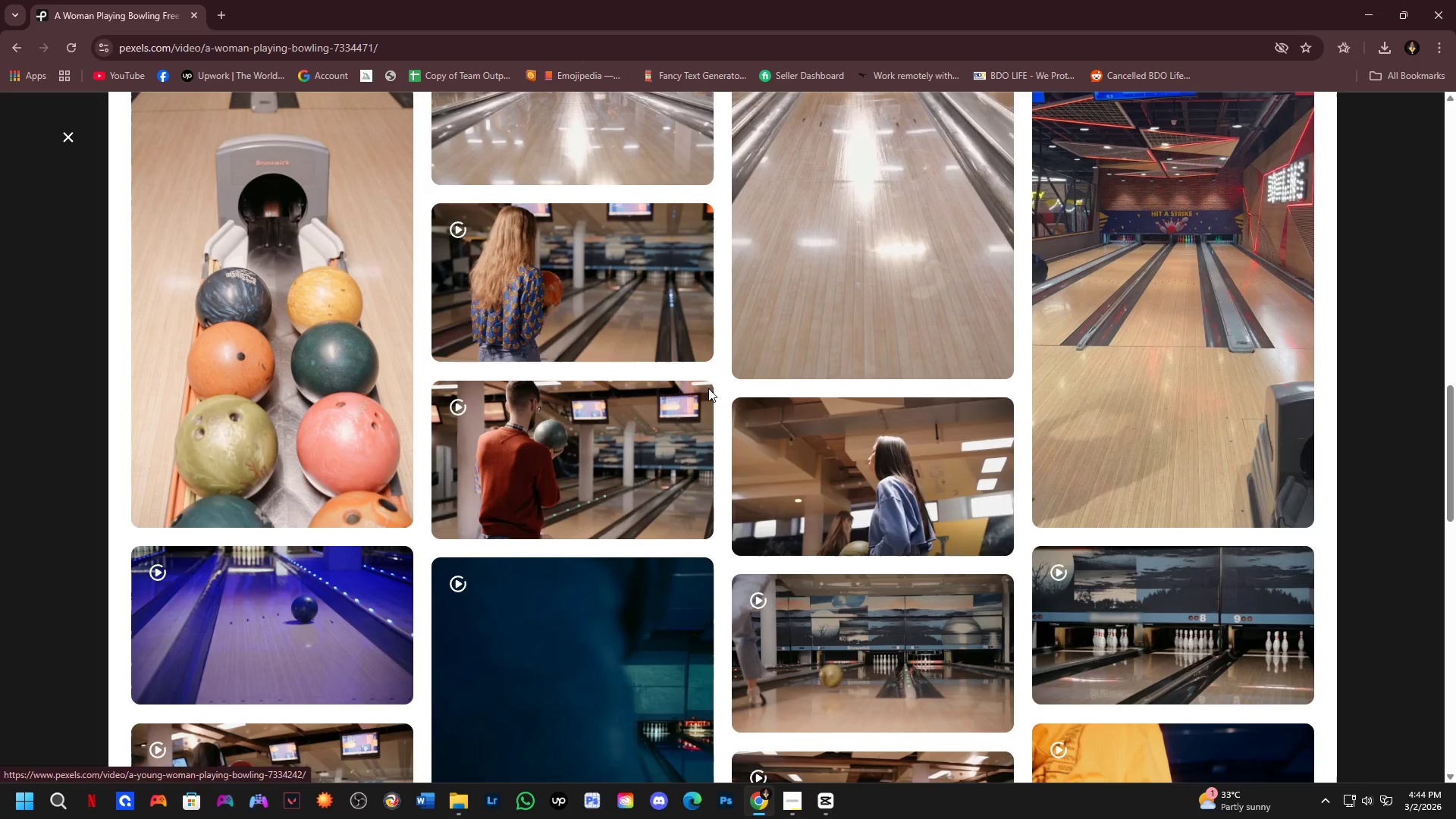 
left_click([605, 260])
 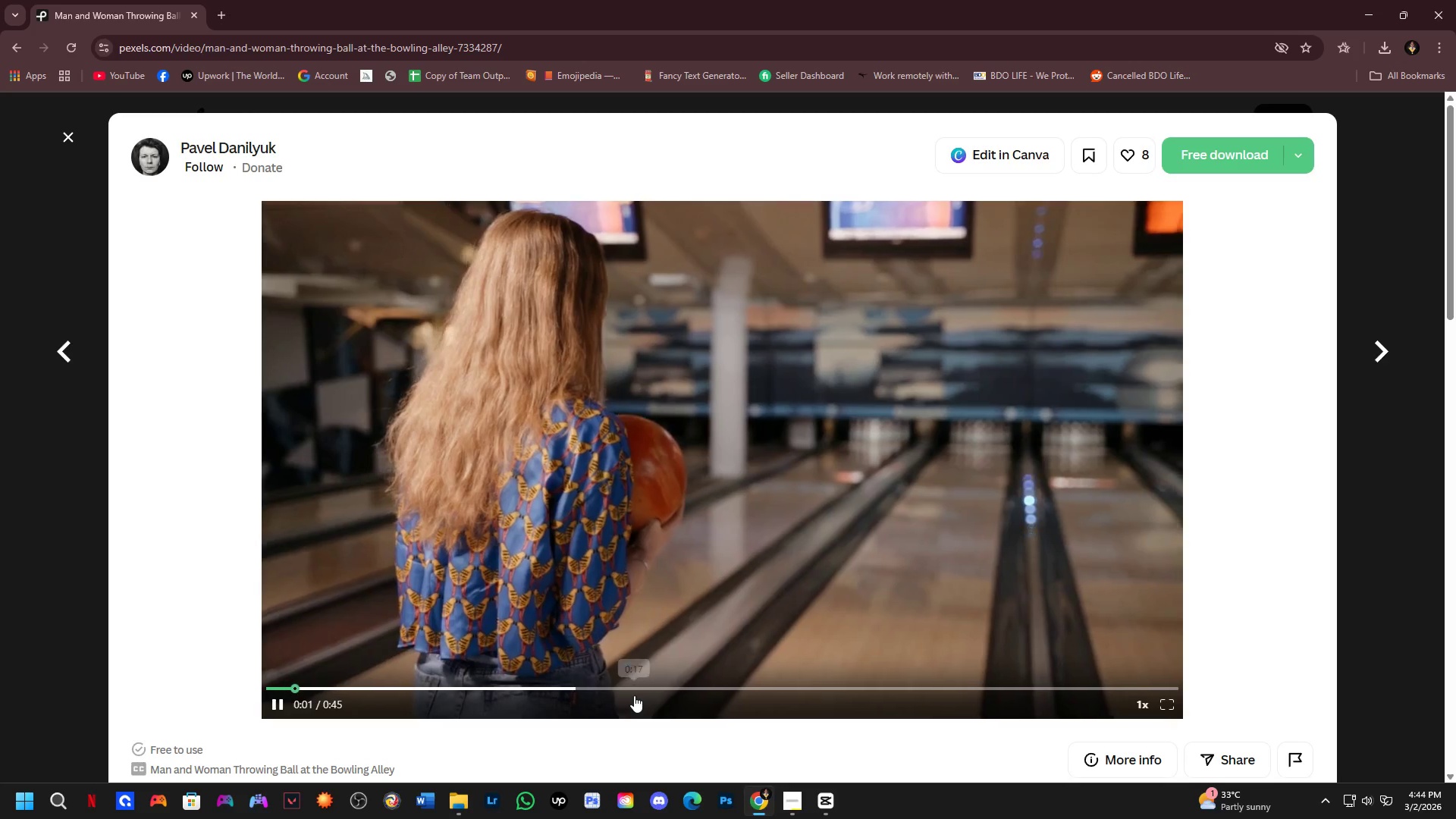 
left_click([510, 693])
 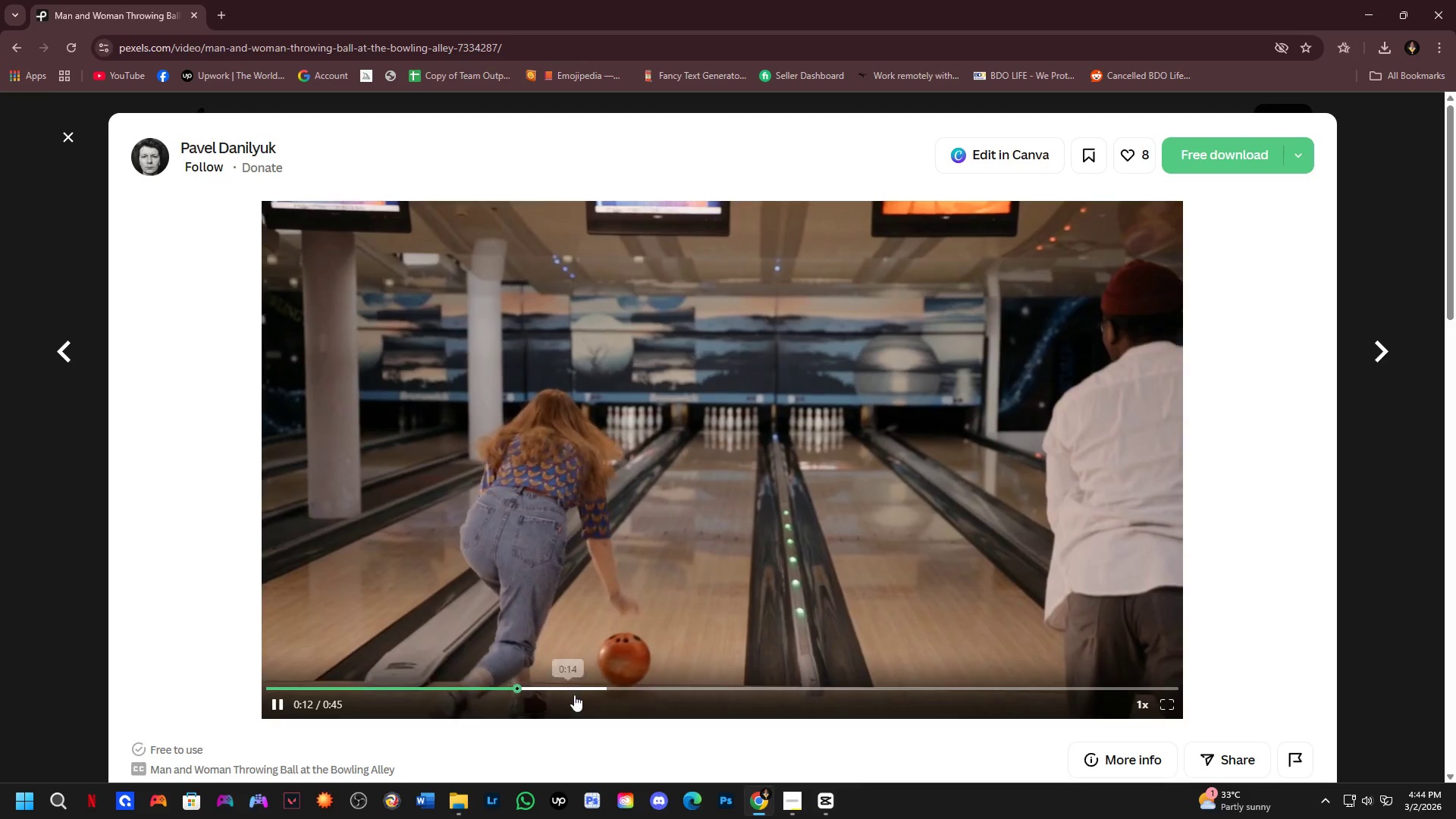 
left_click([607, 689])
 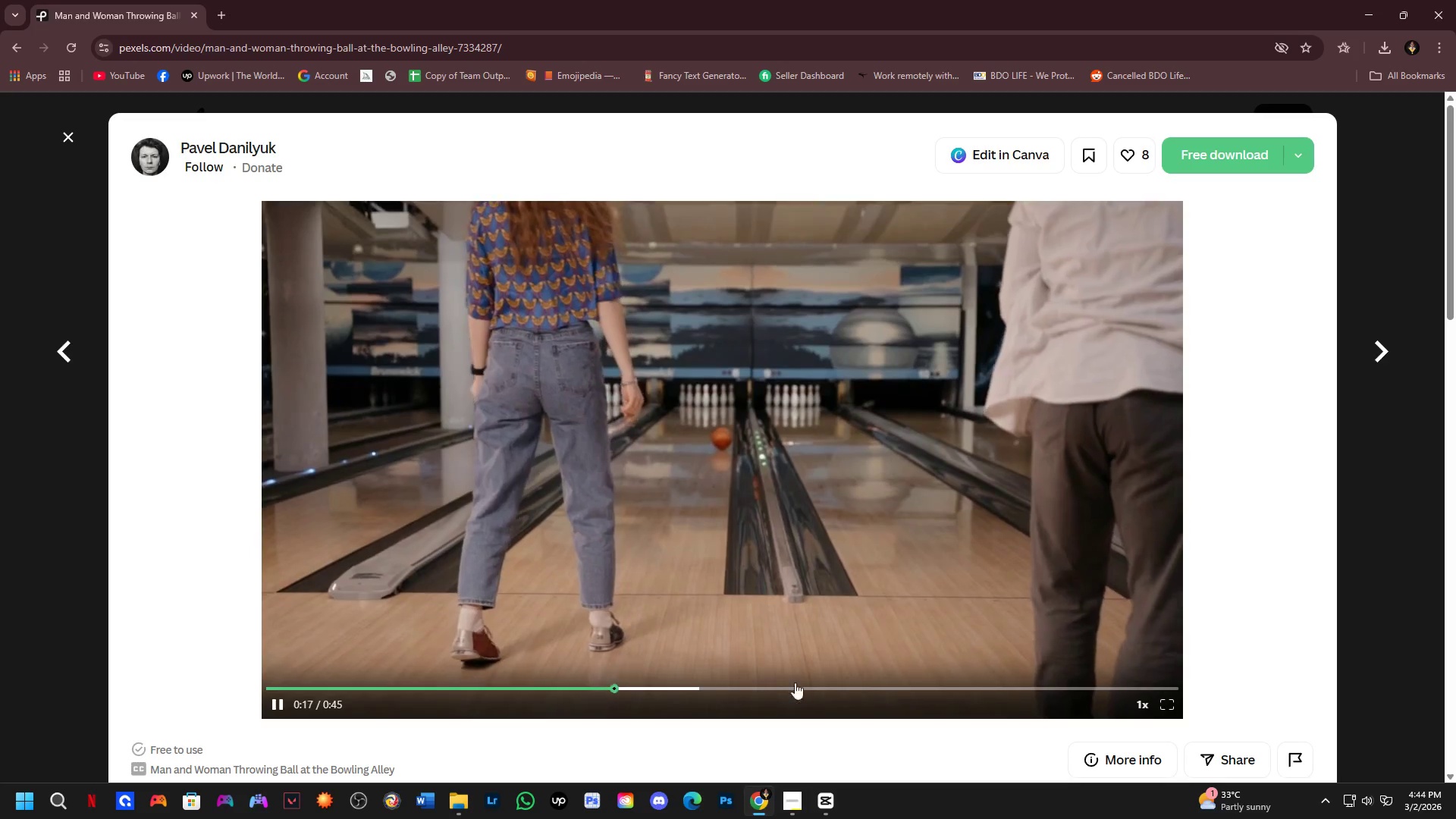 
left_click([859, 667])
 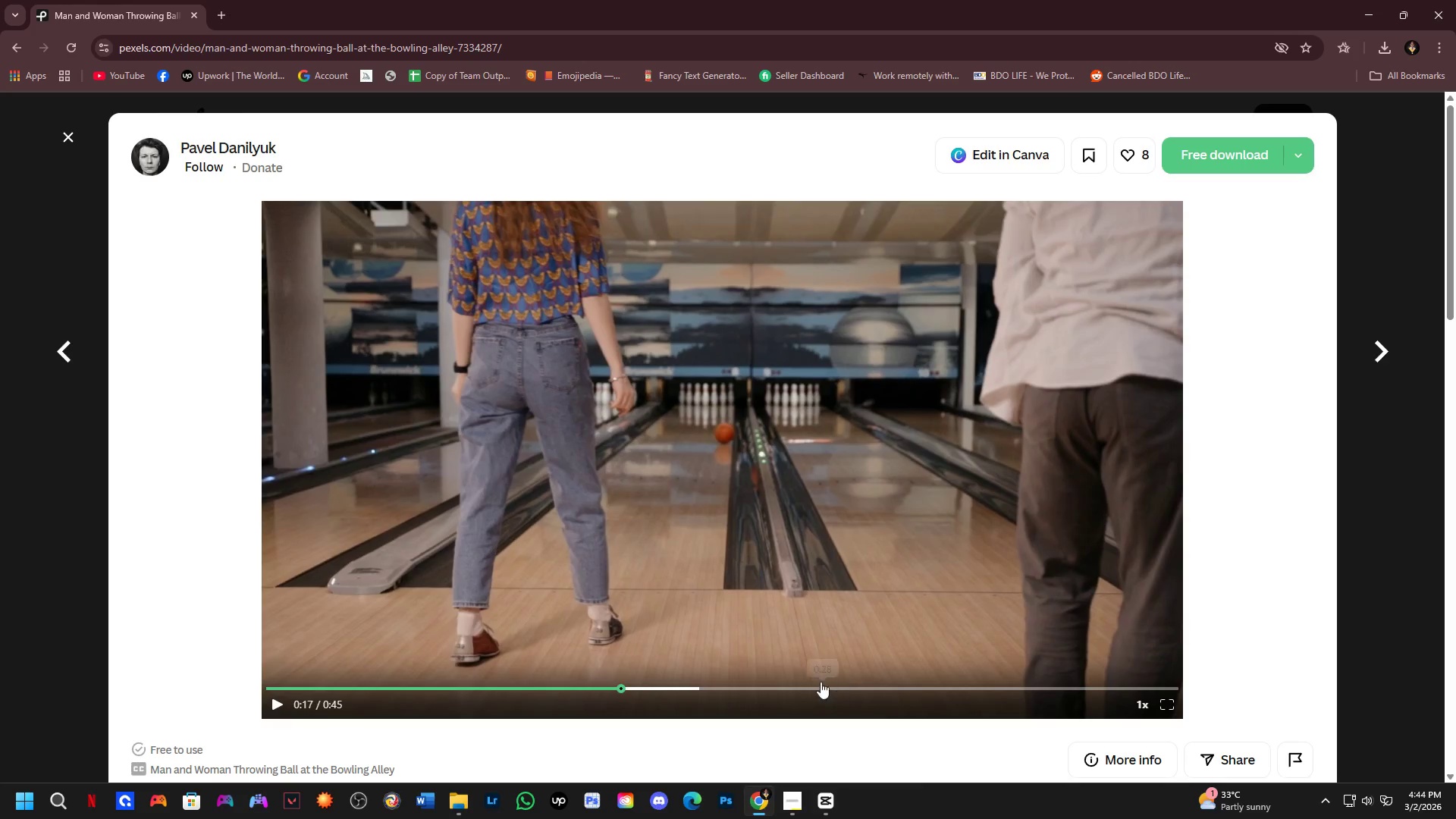 
key(Escape)
 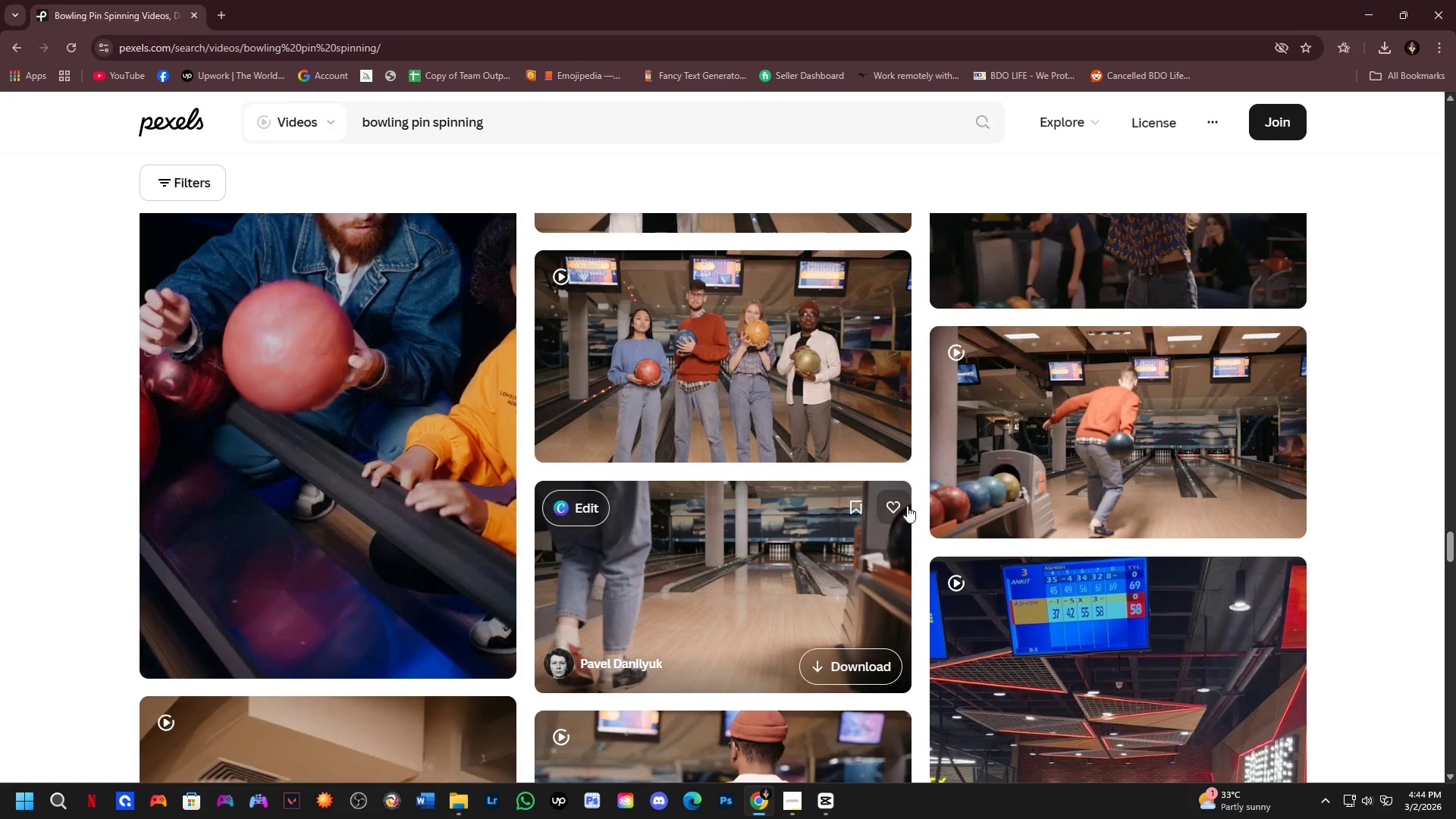 
scroll: coordinate [889, 444], scroll_direction: down, amount: 5.0
 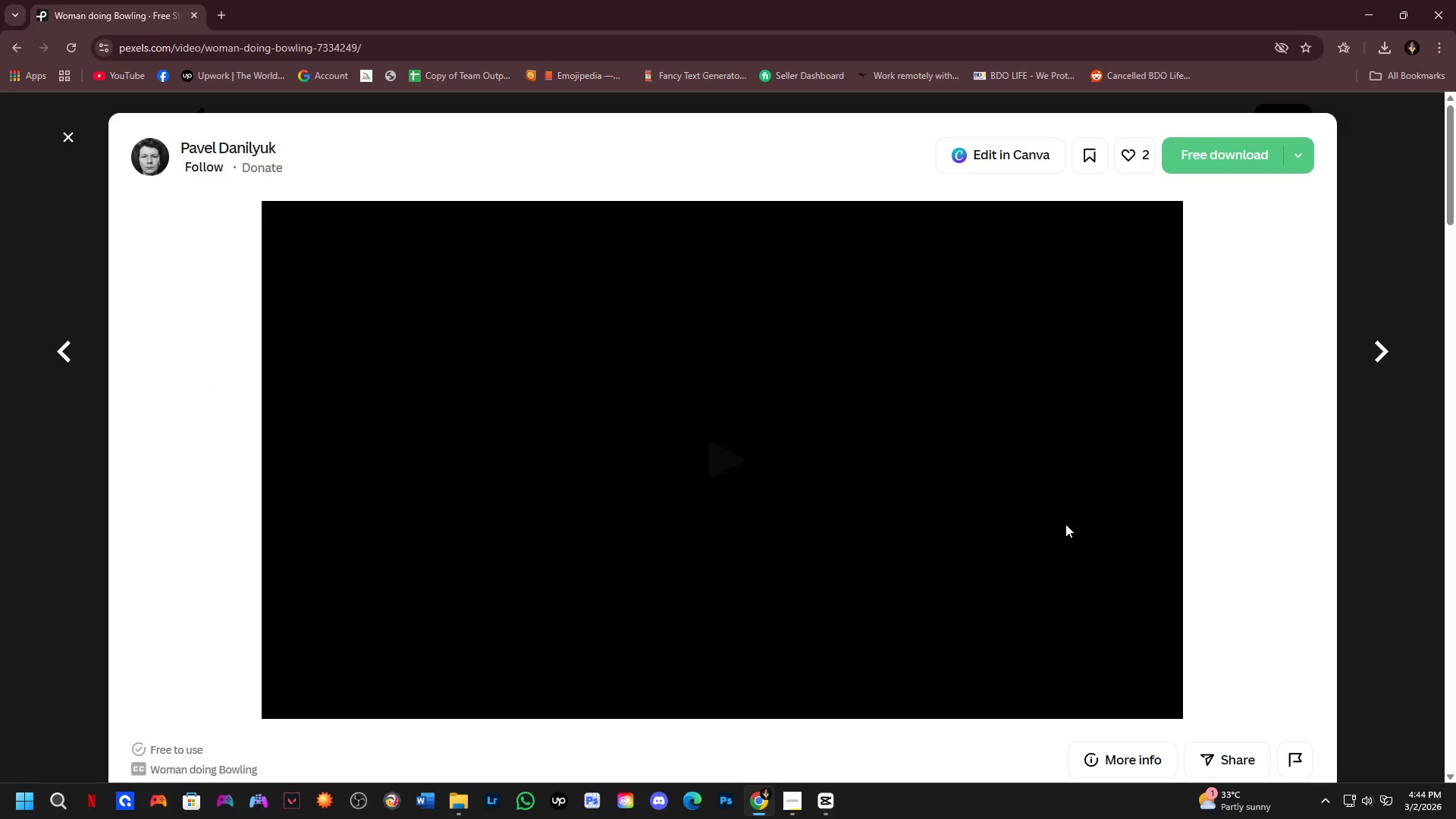 
mouse_move([524, 684])
 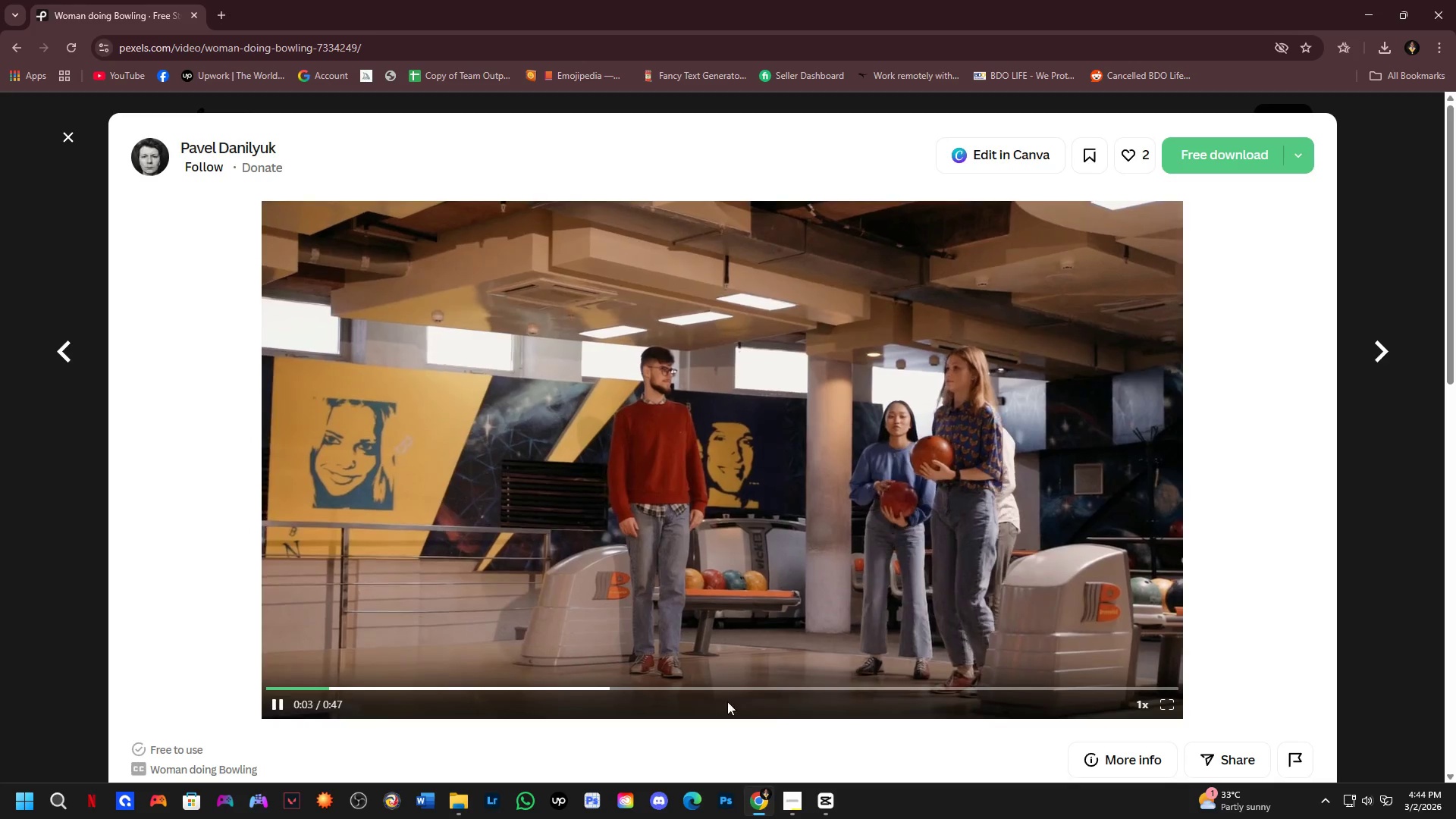 
left_click([604, 689])
 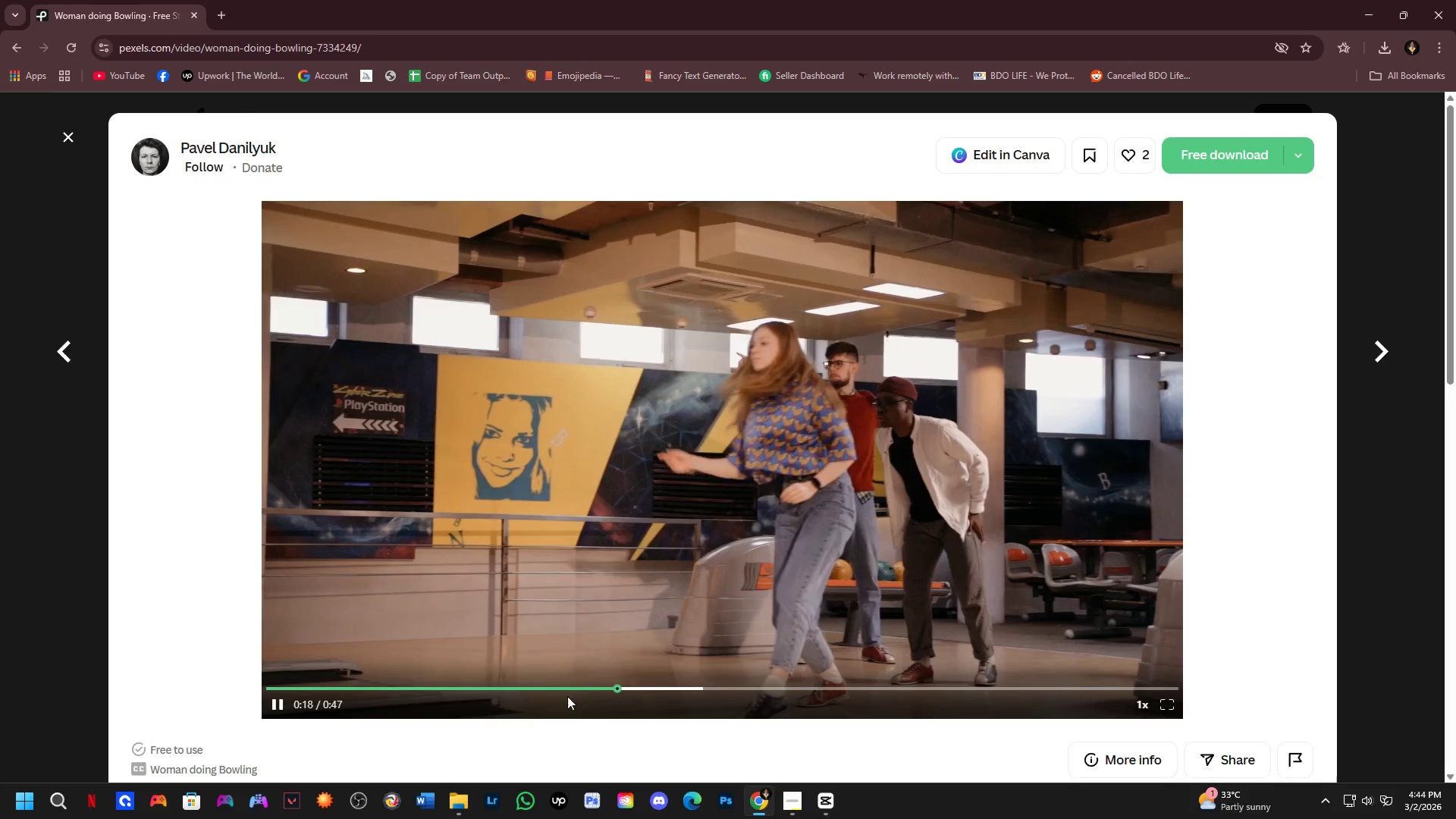 
left_click([532, 692])
 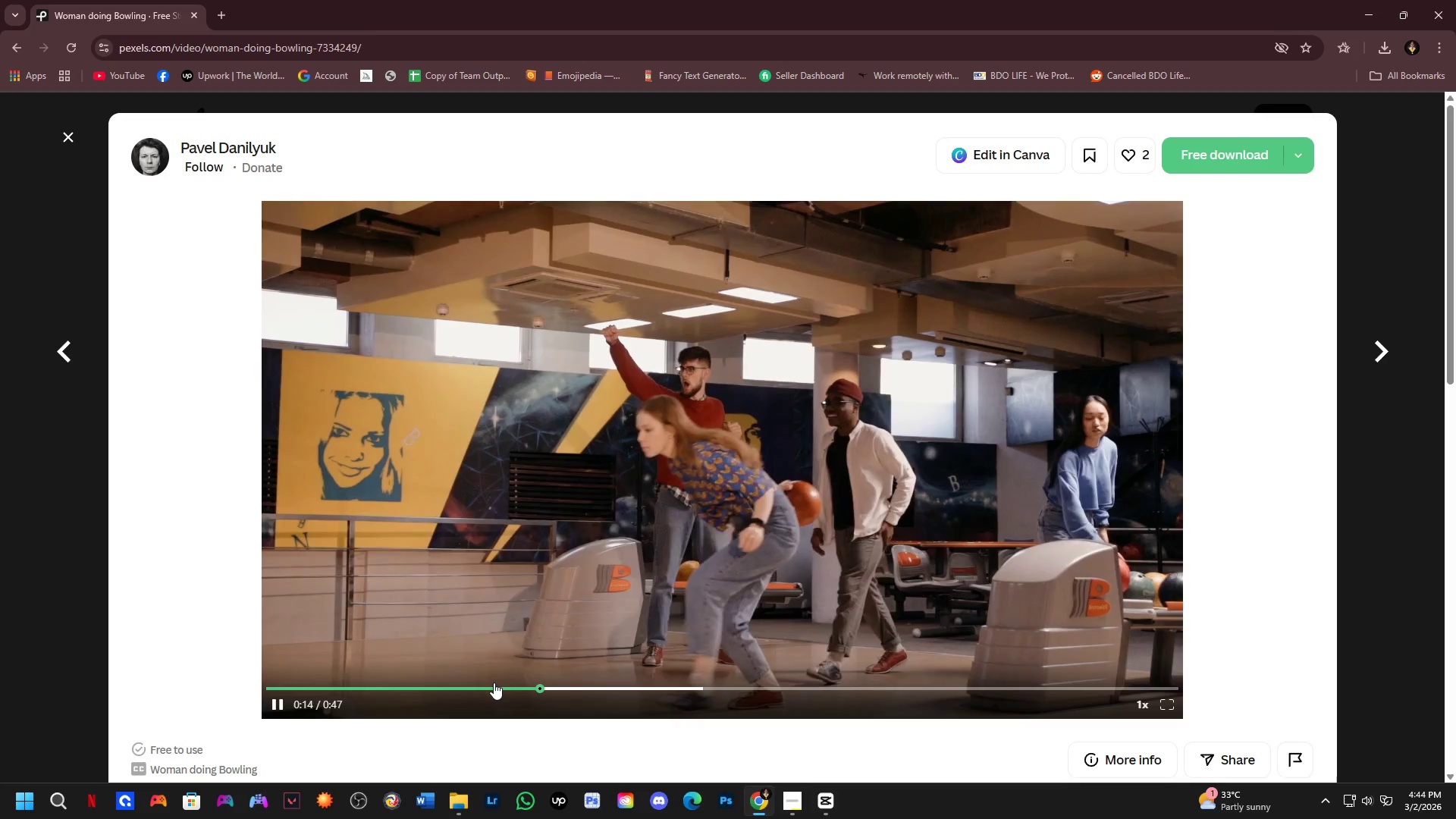 
left_click_drag(start_coordinate=[494, 682], to_coordinate=[416, 686])
 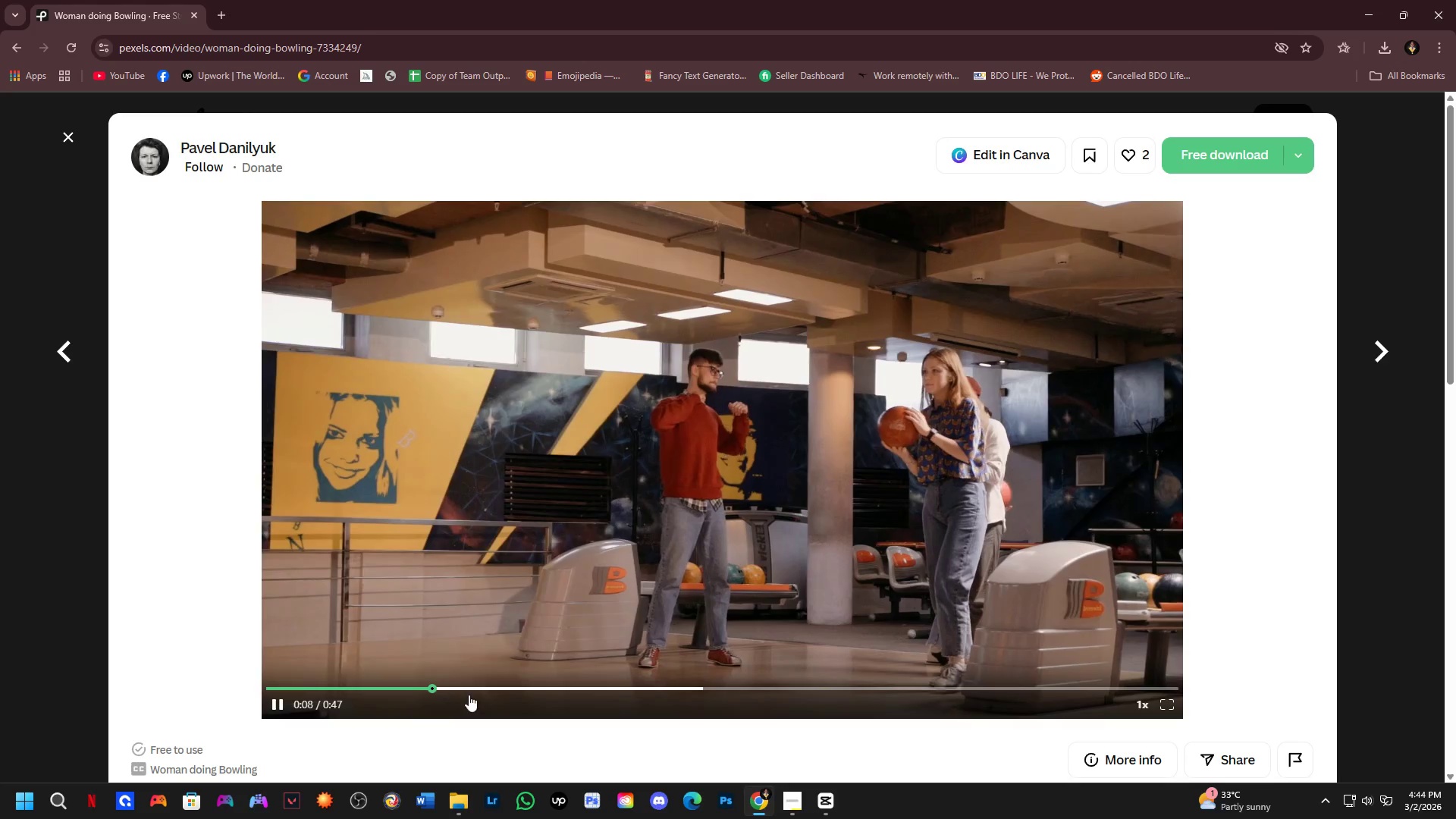 
left_click([513, 683])
 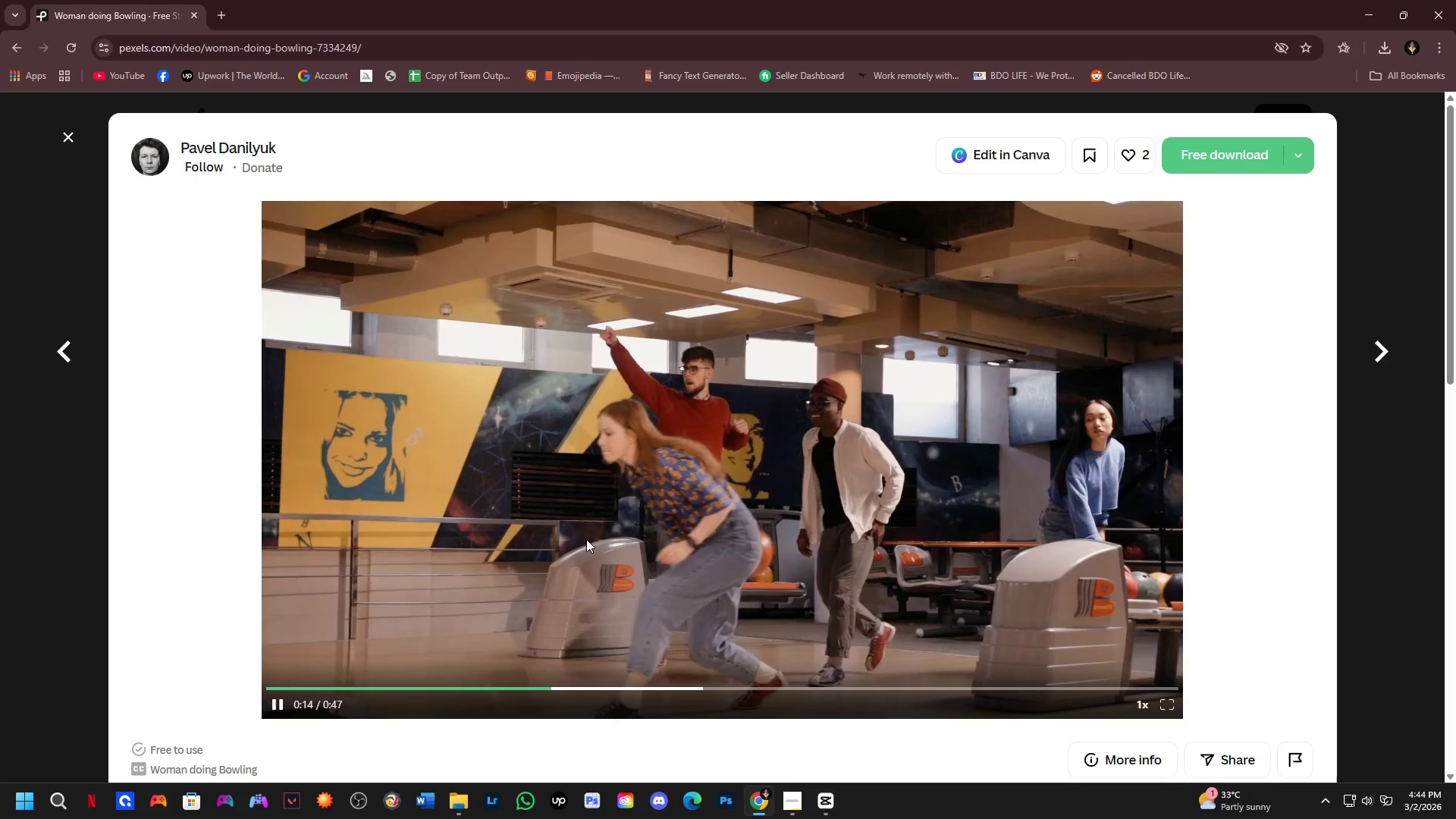 
left_click([280, 701])
 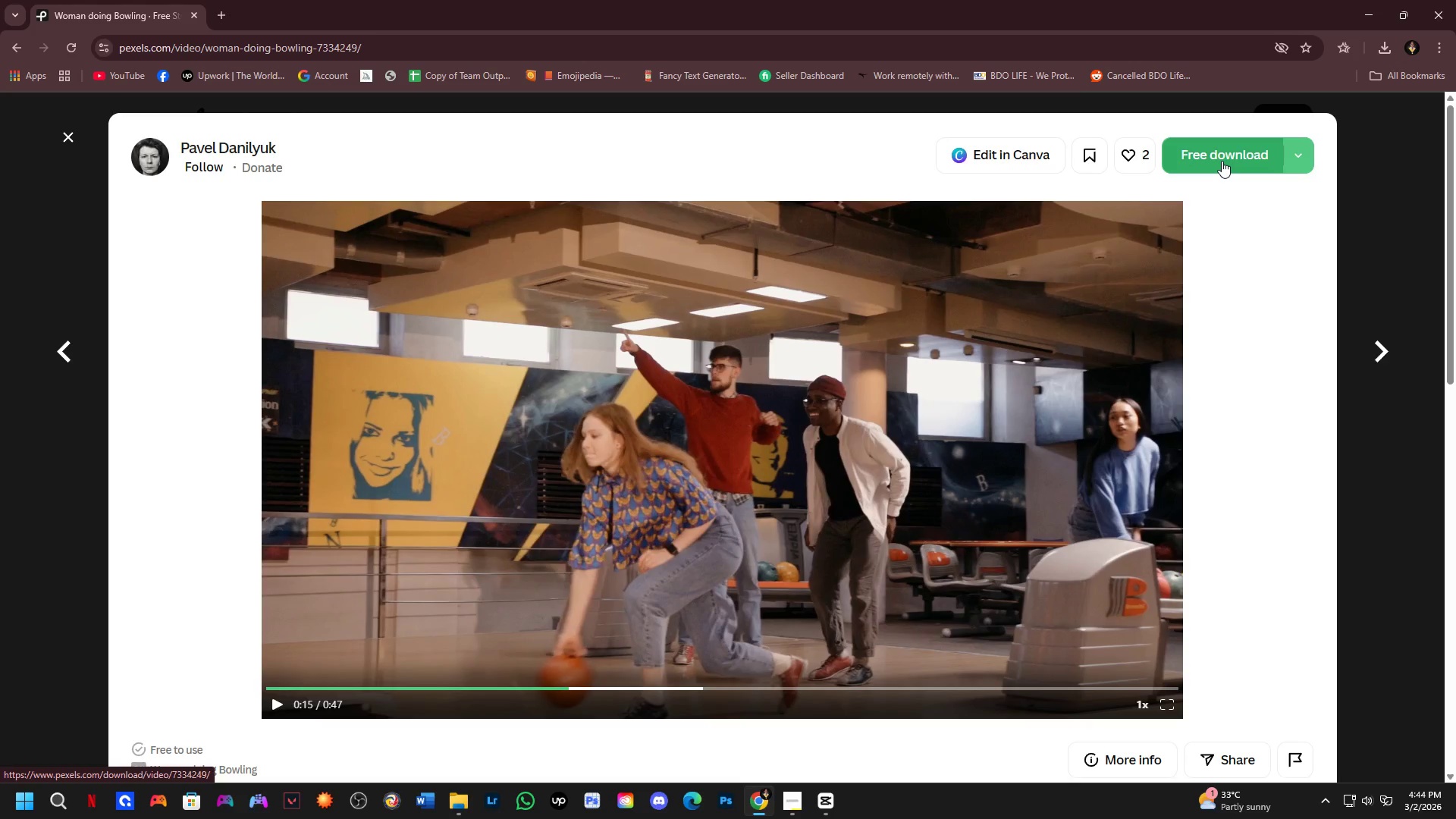 
key(Alt+AltLeft)
 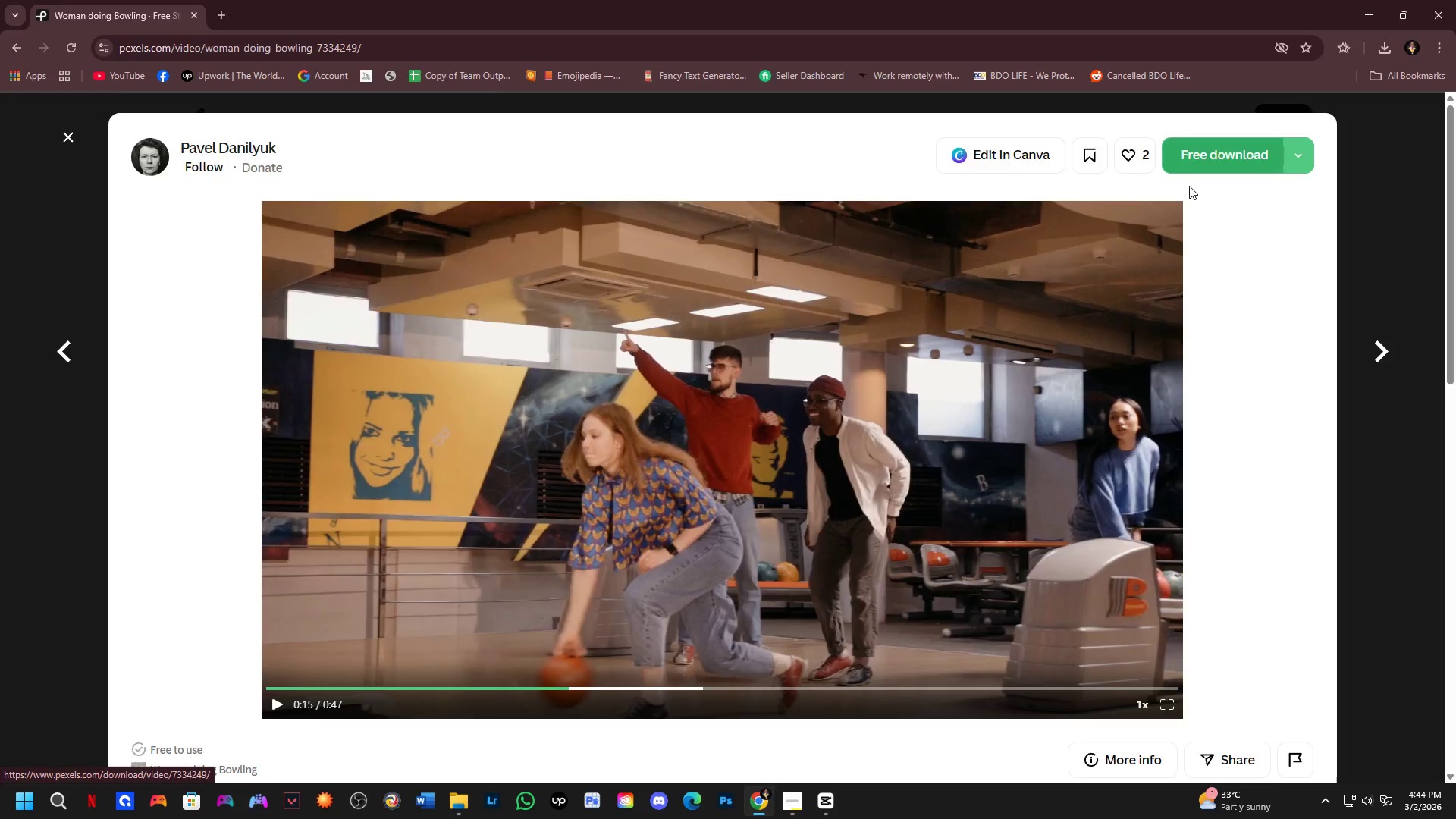 
key(Alt+Tab)
 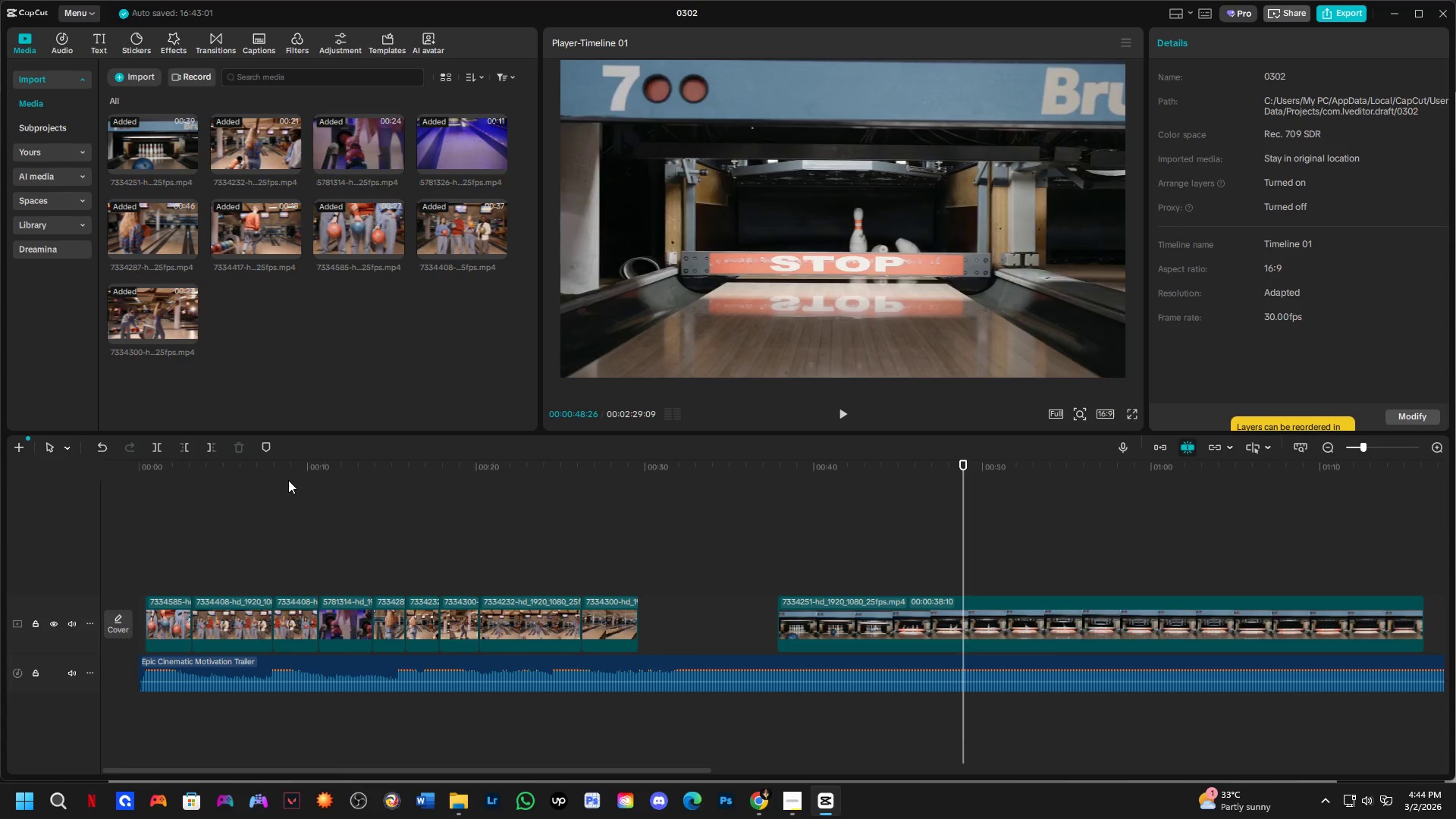 
key(Space)
 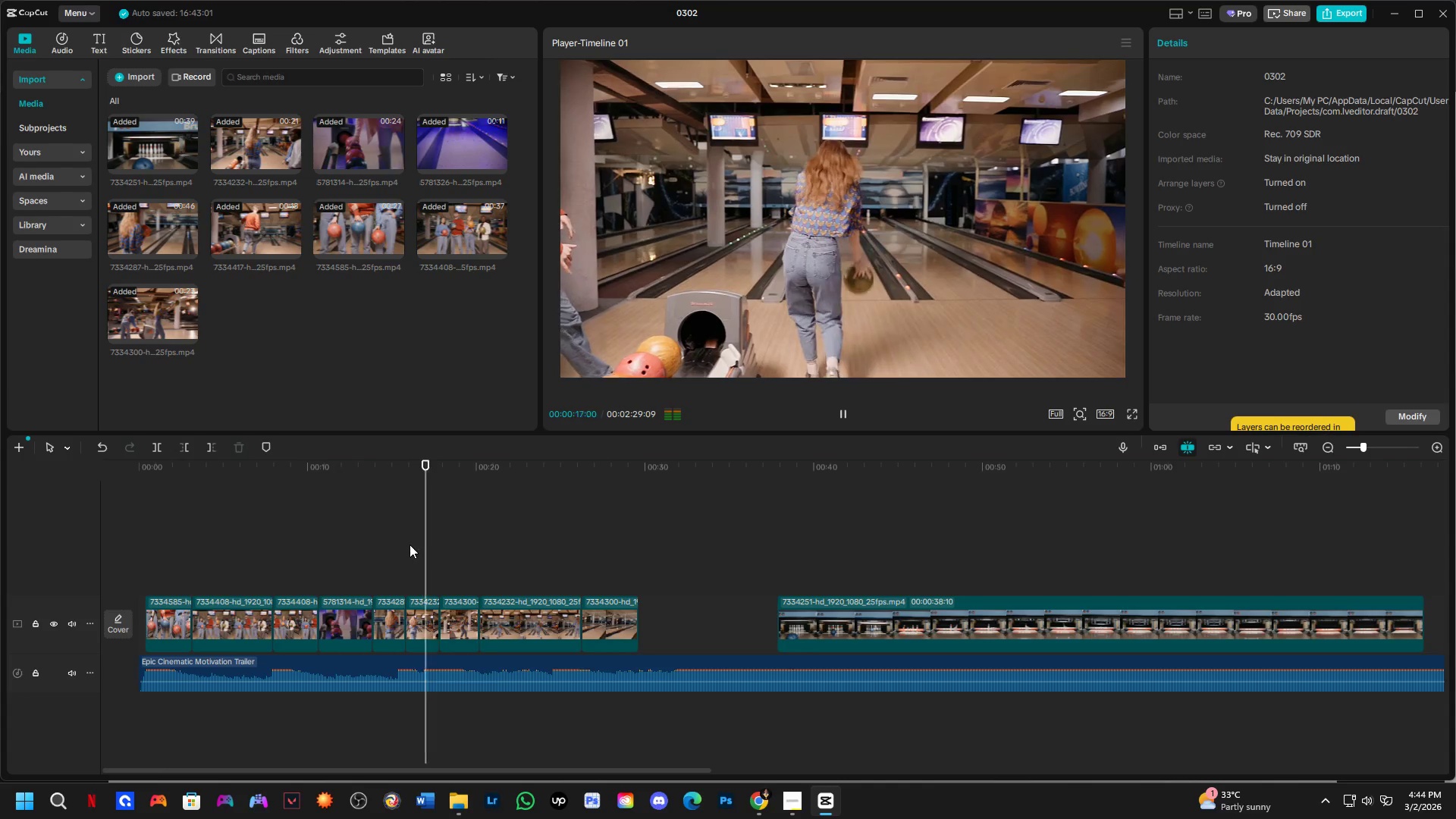 
wait(13.23)
 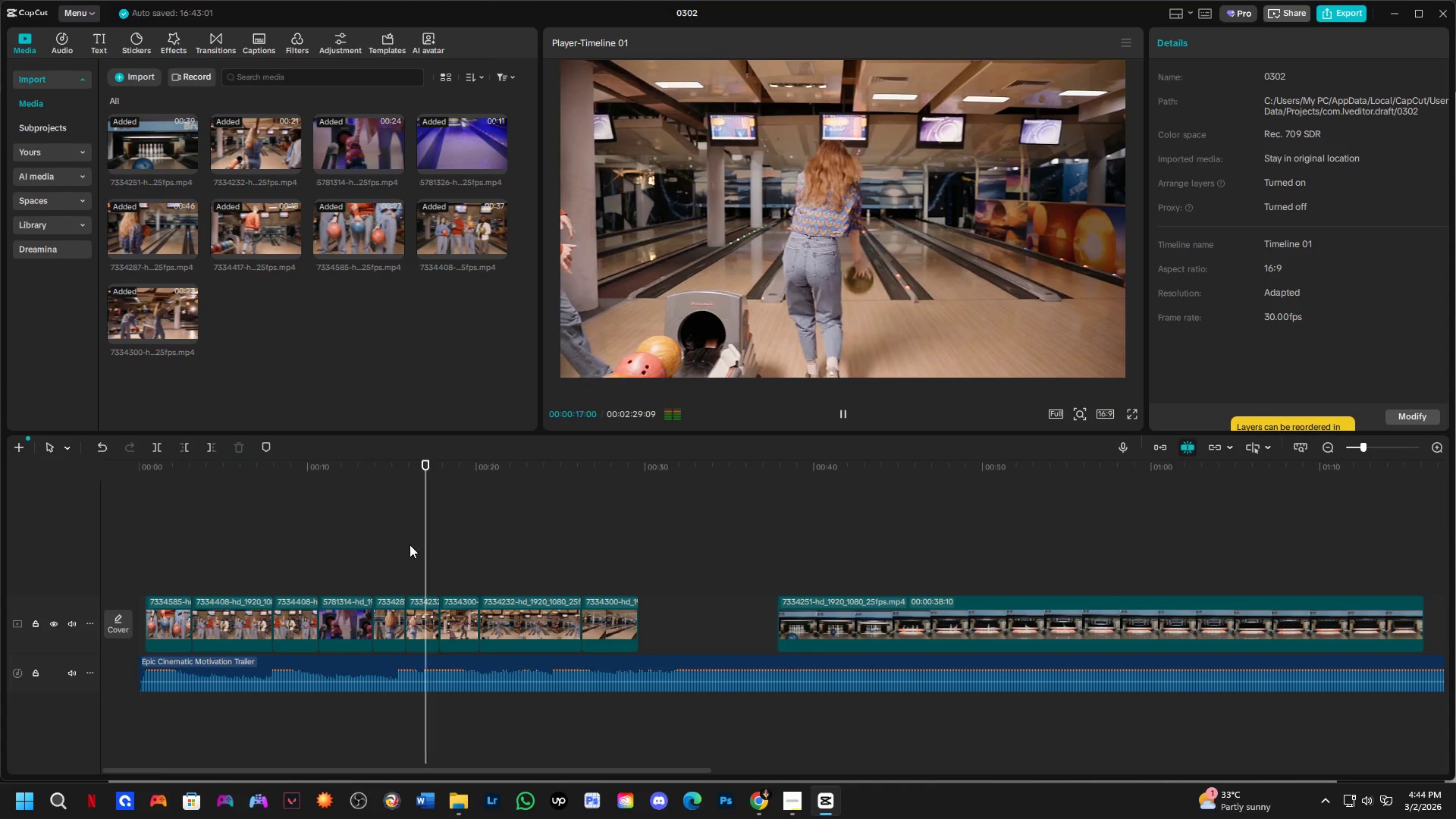 
key(Space)
 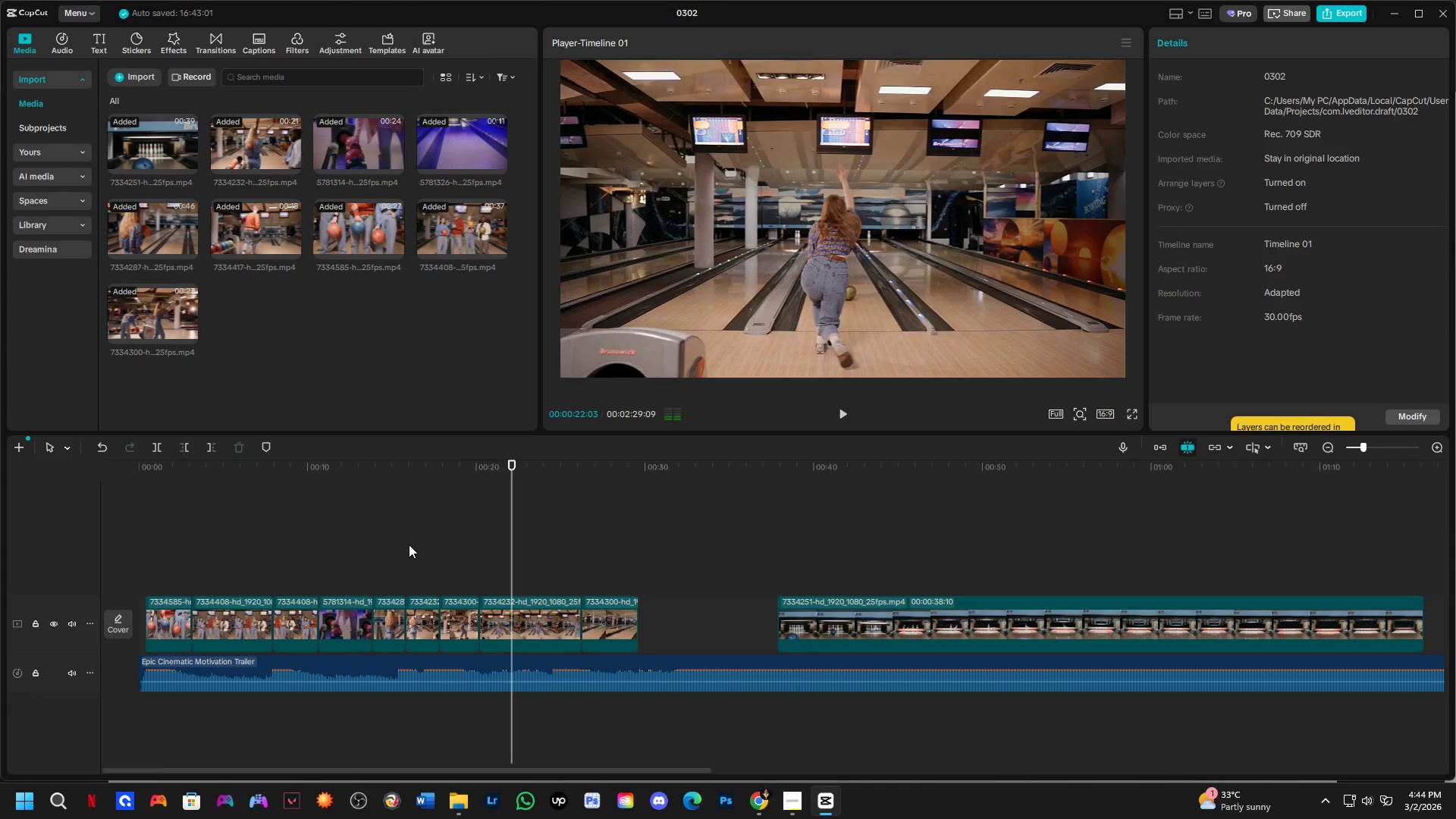 
key(Alt+AltLeft)
 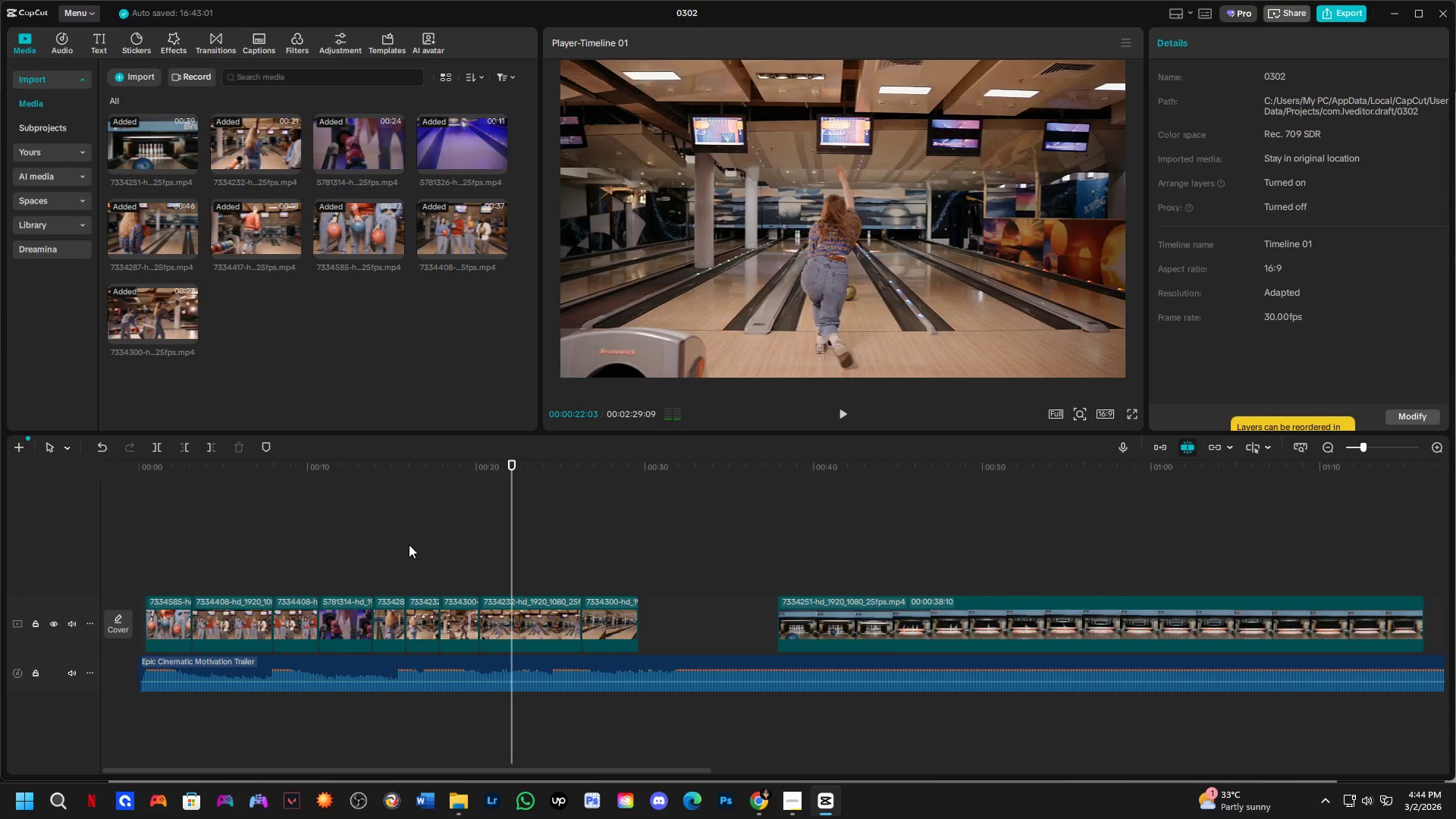 
key(Alt+Tab)
 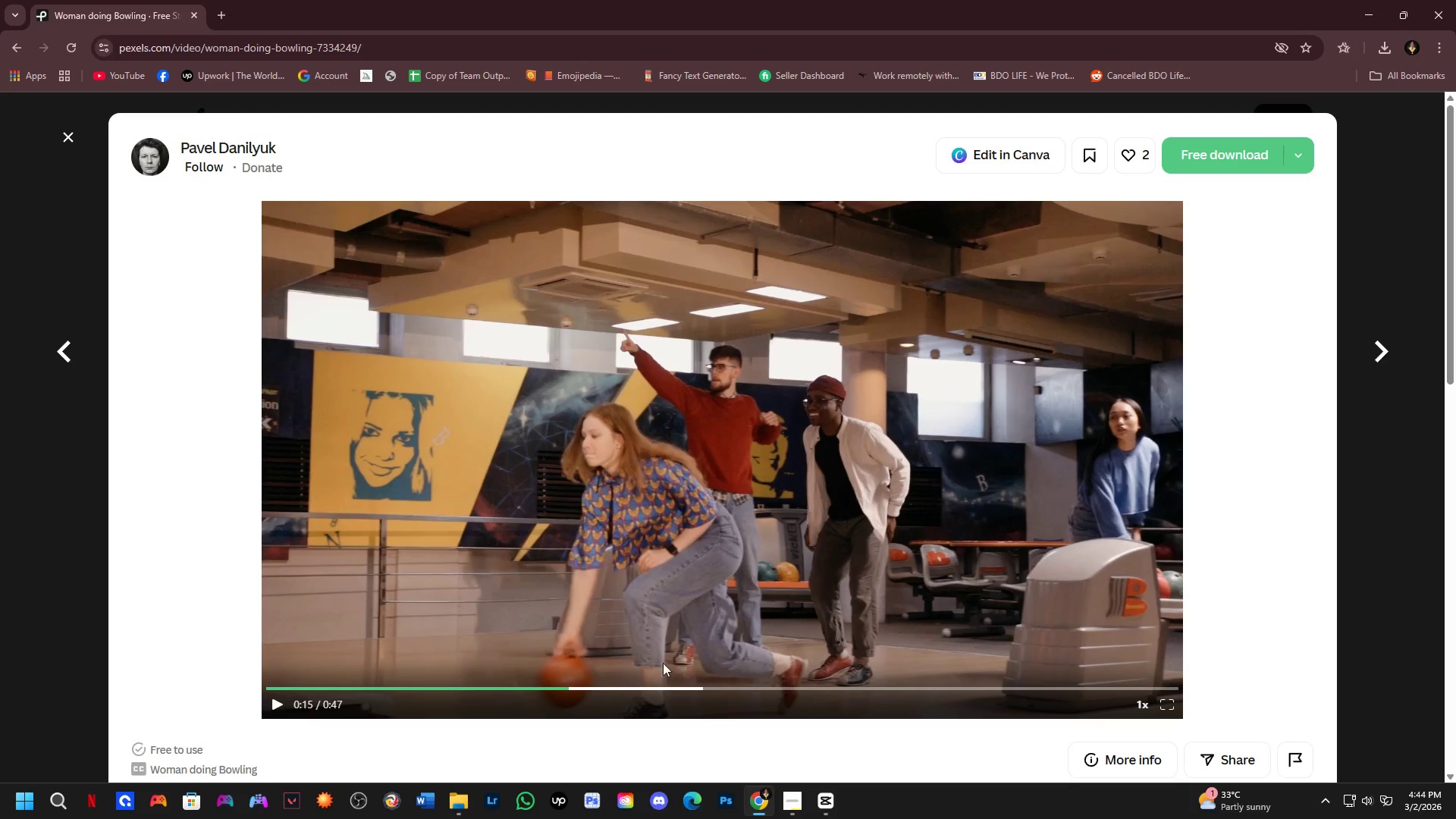 
left_click([679, 689])
 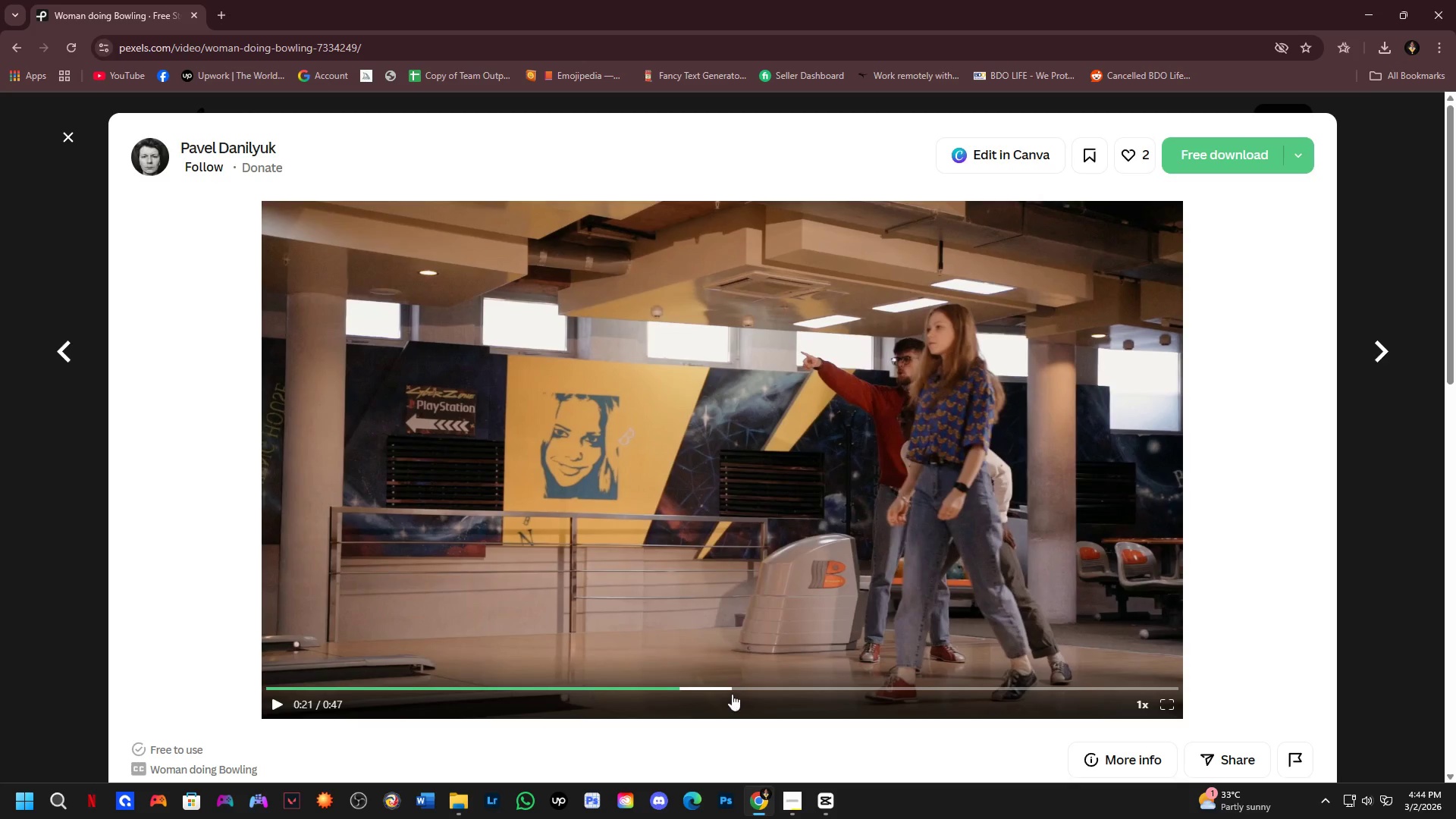 
key(Space)
 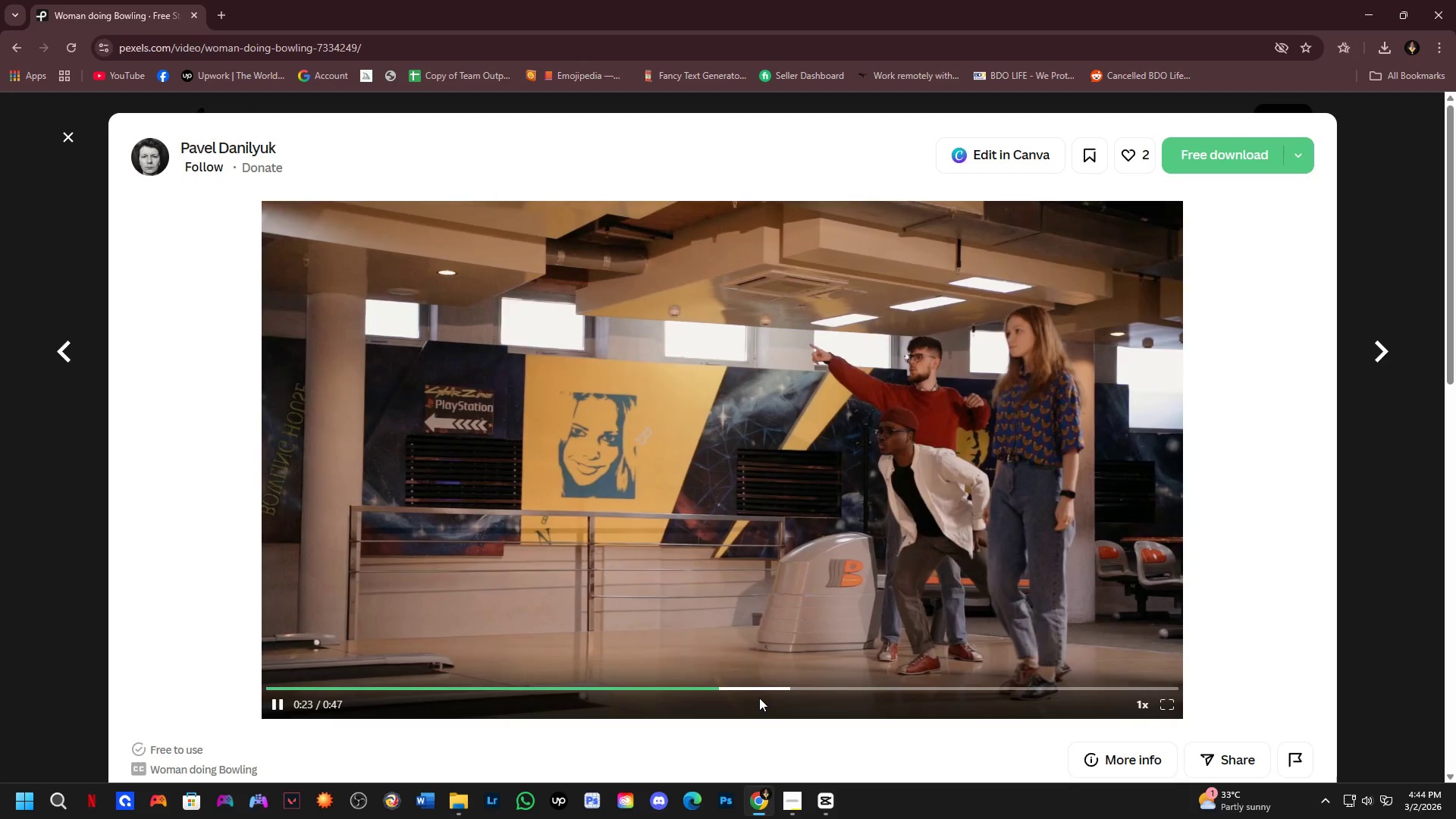 
key(Space)
 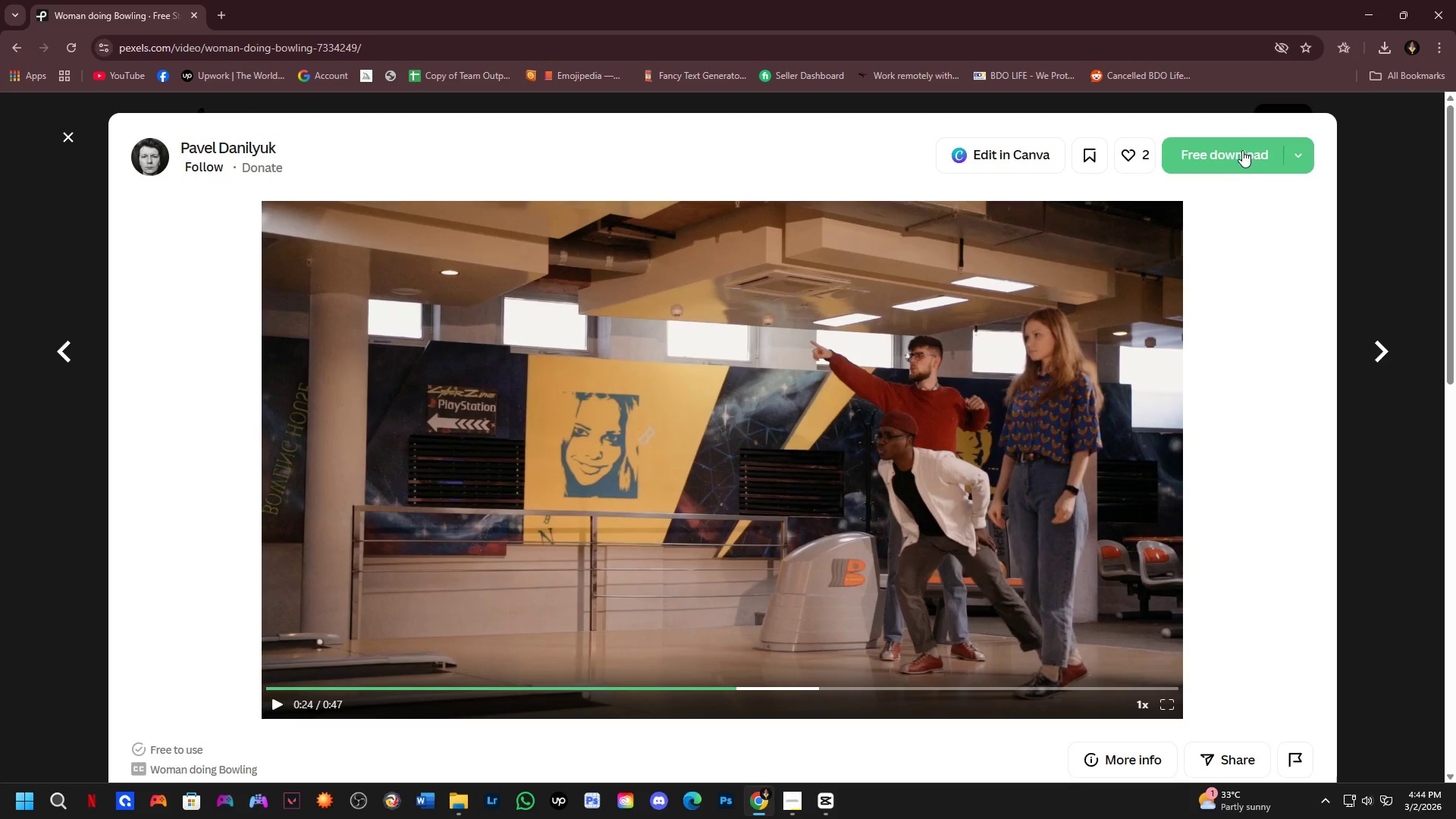 
left_click([1230, 170])
 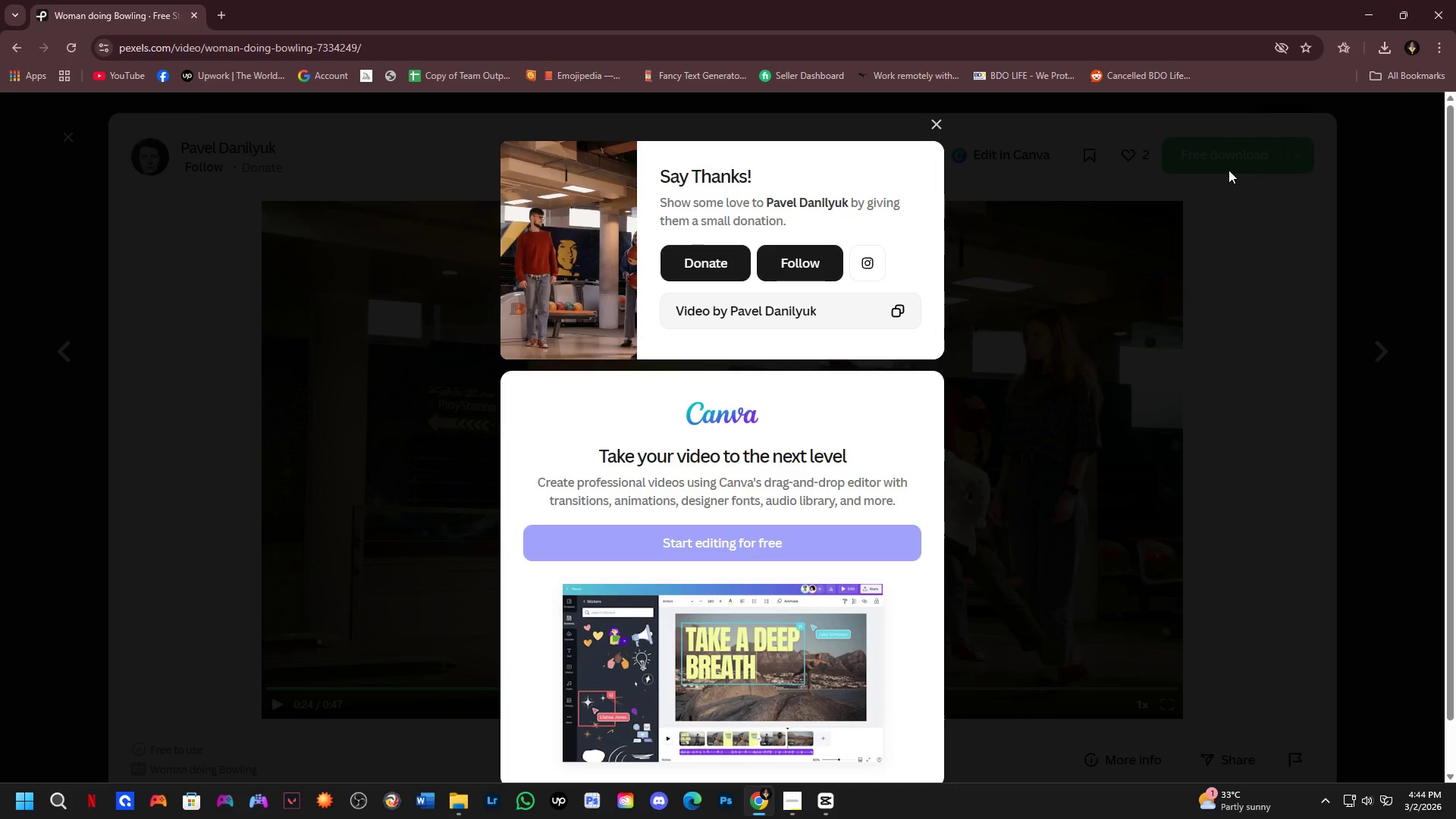 
key(NumpadEnter)
 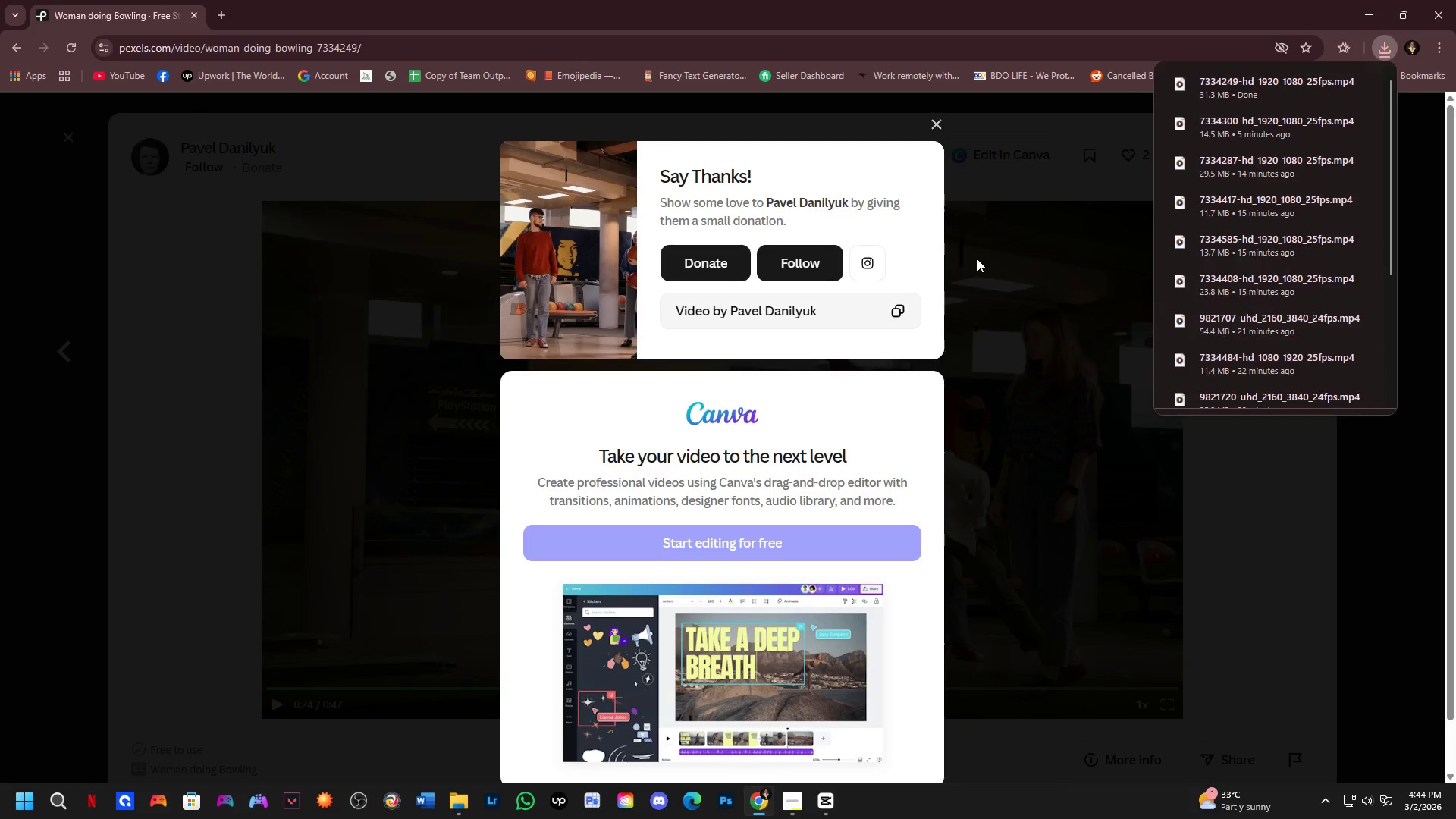 
key(Alt+AltLeft)
 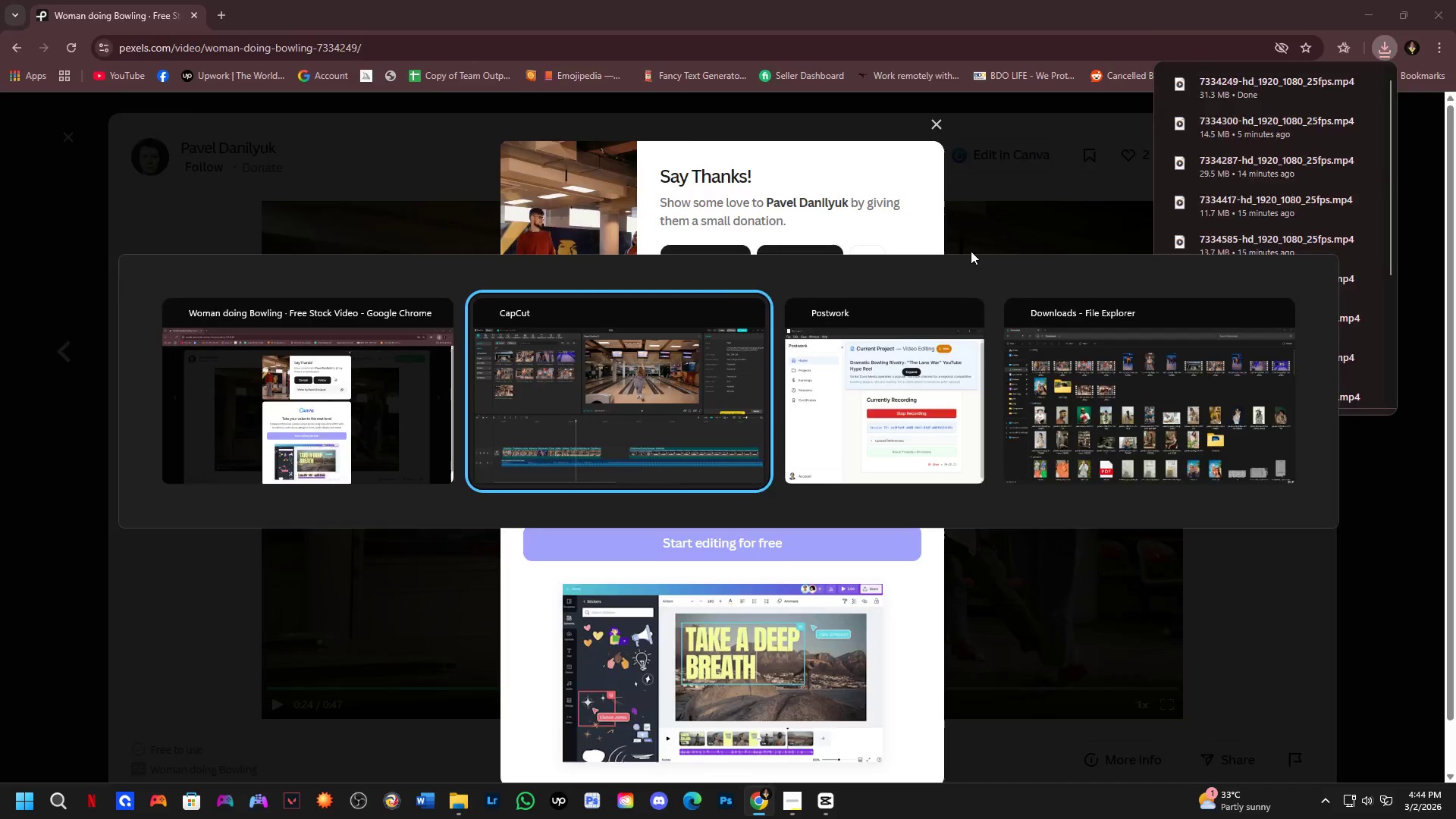 
key(Alt+Tab)
 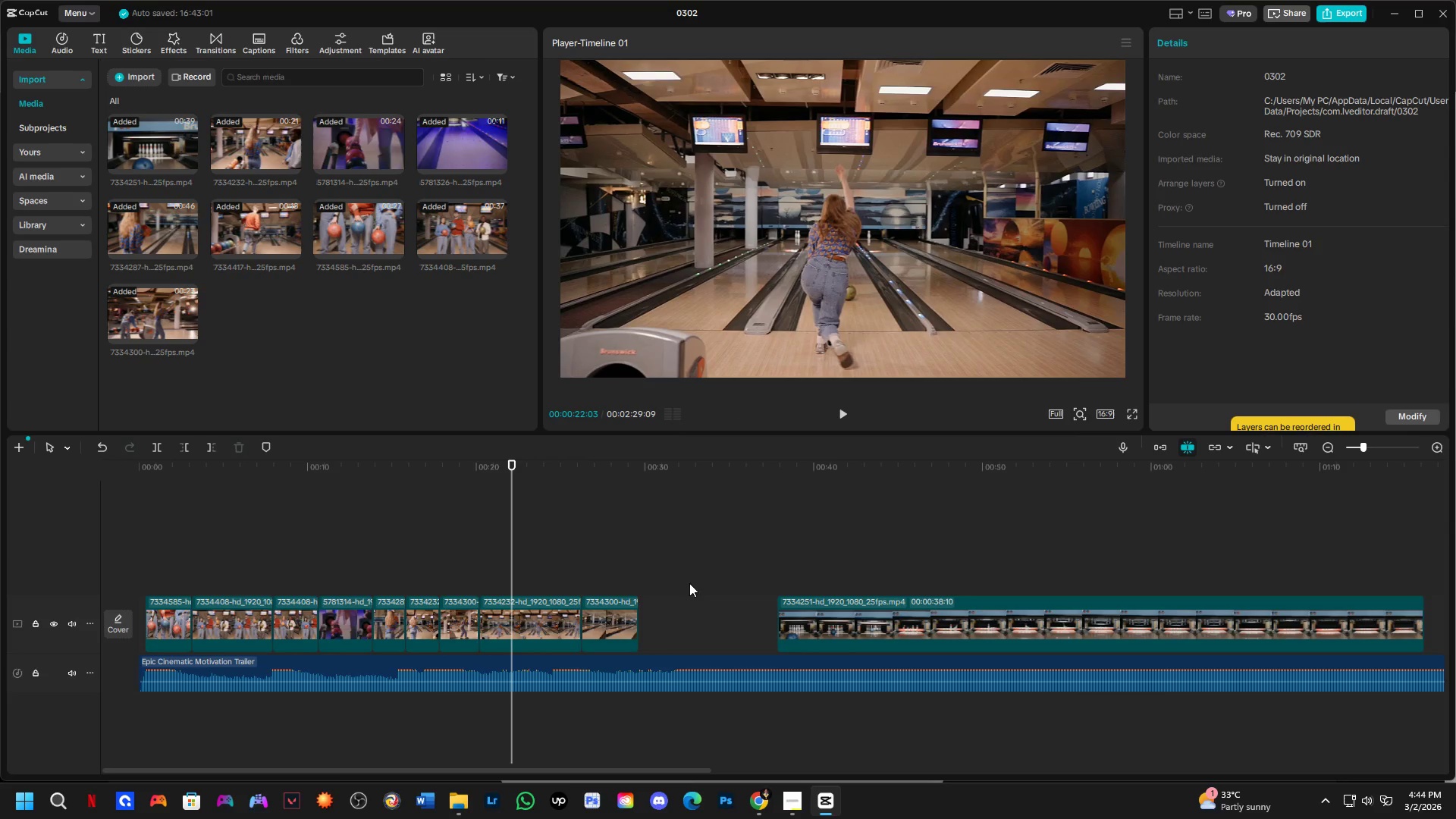 
left_click([675, 547])
 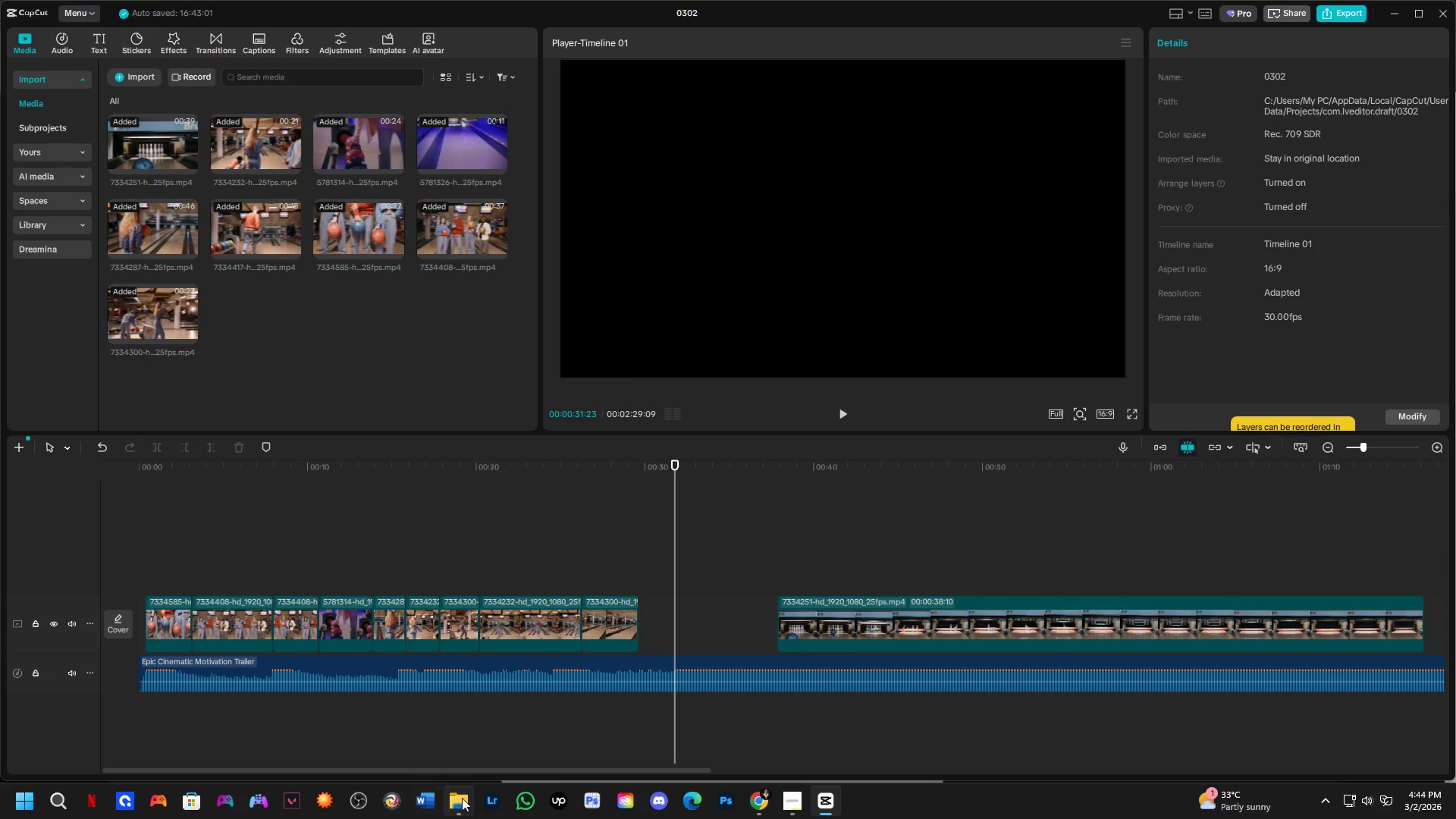 
left_click([464, 803])
 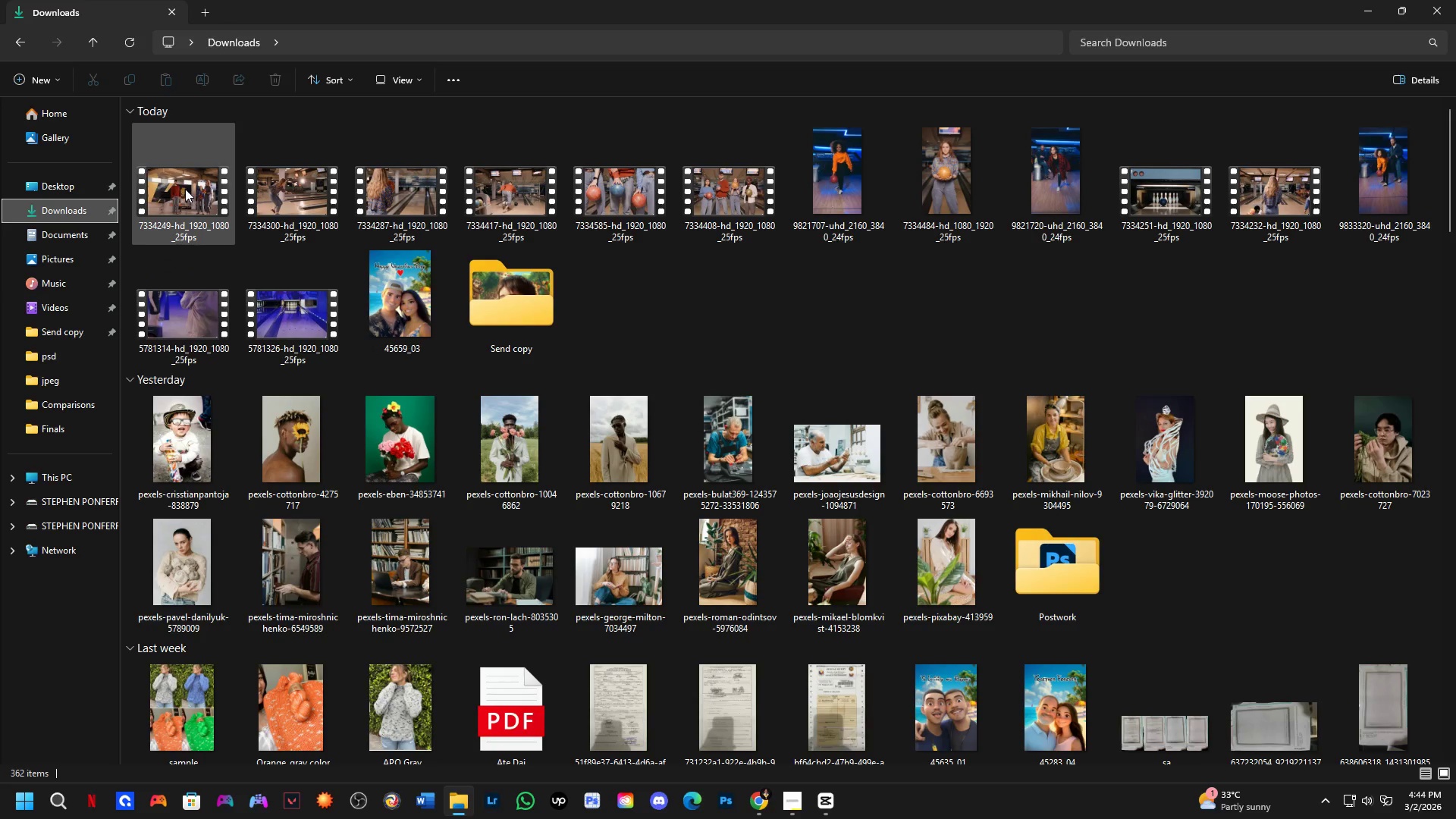 
left_click_drag(start_coordinate=[185, 187], to_coordinate=[650, 526])
 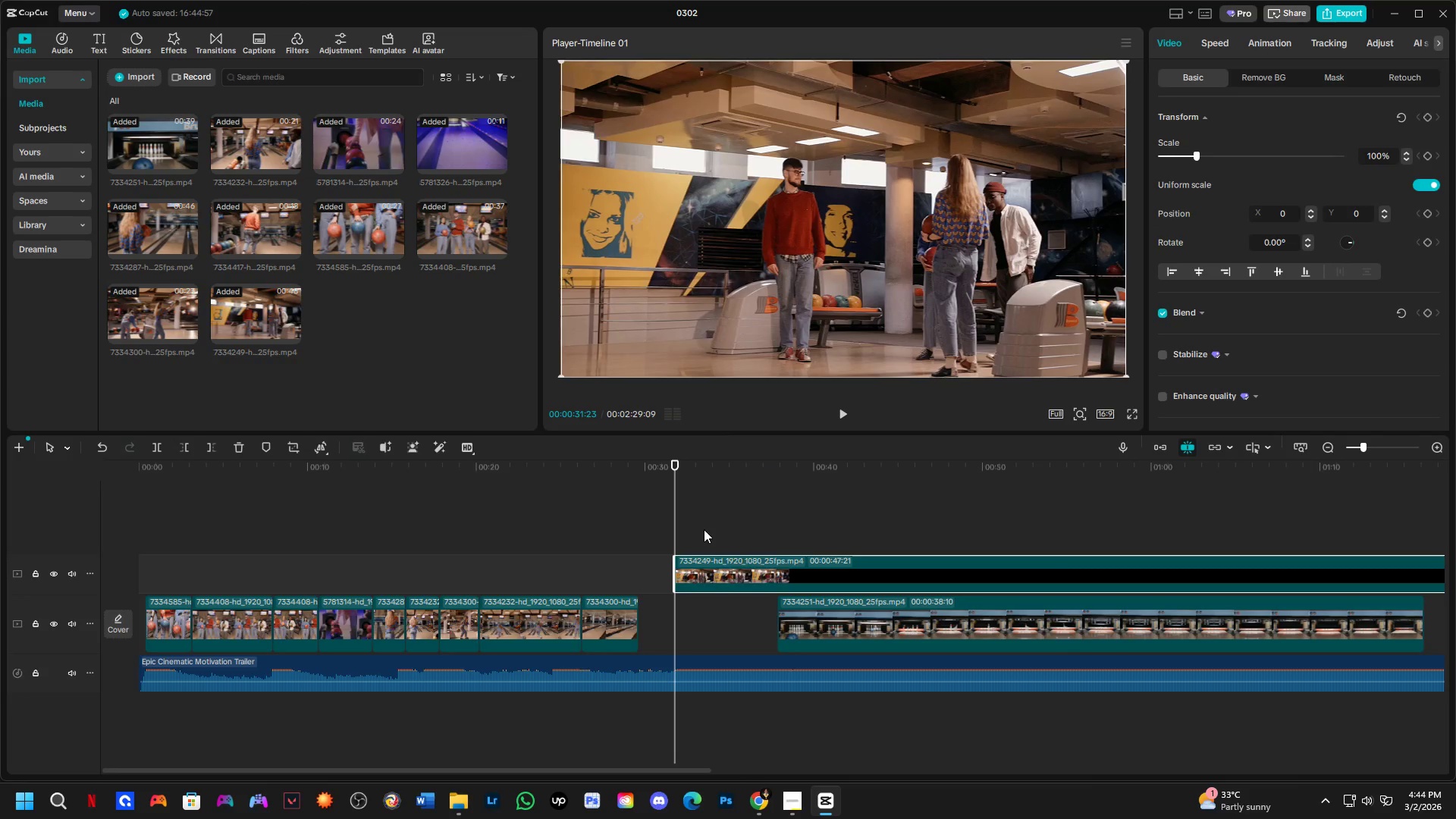 
key(Alt+AltLeft)
 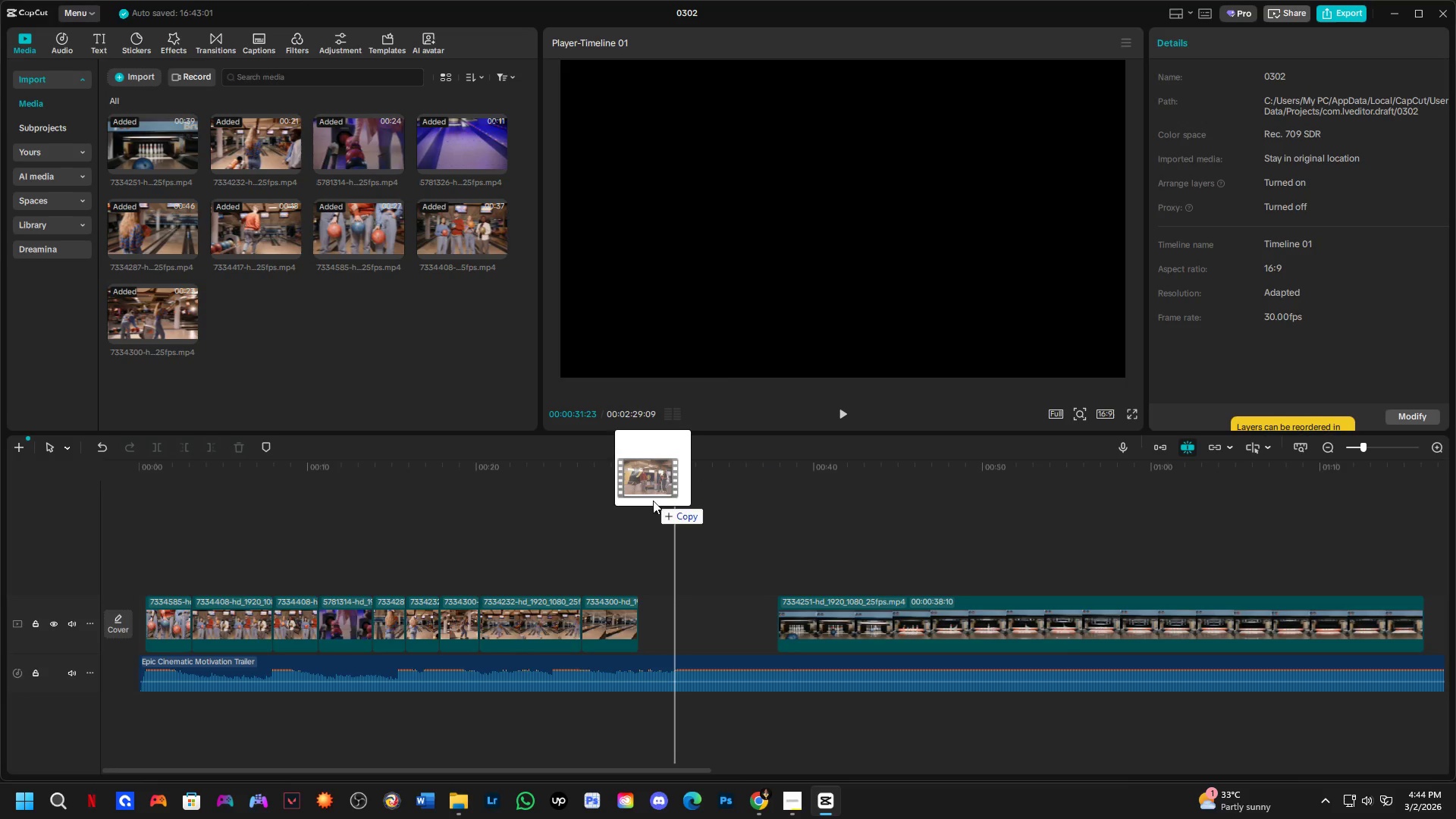 
key(Alt+Tab)
 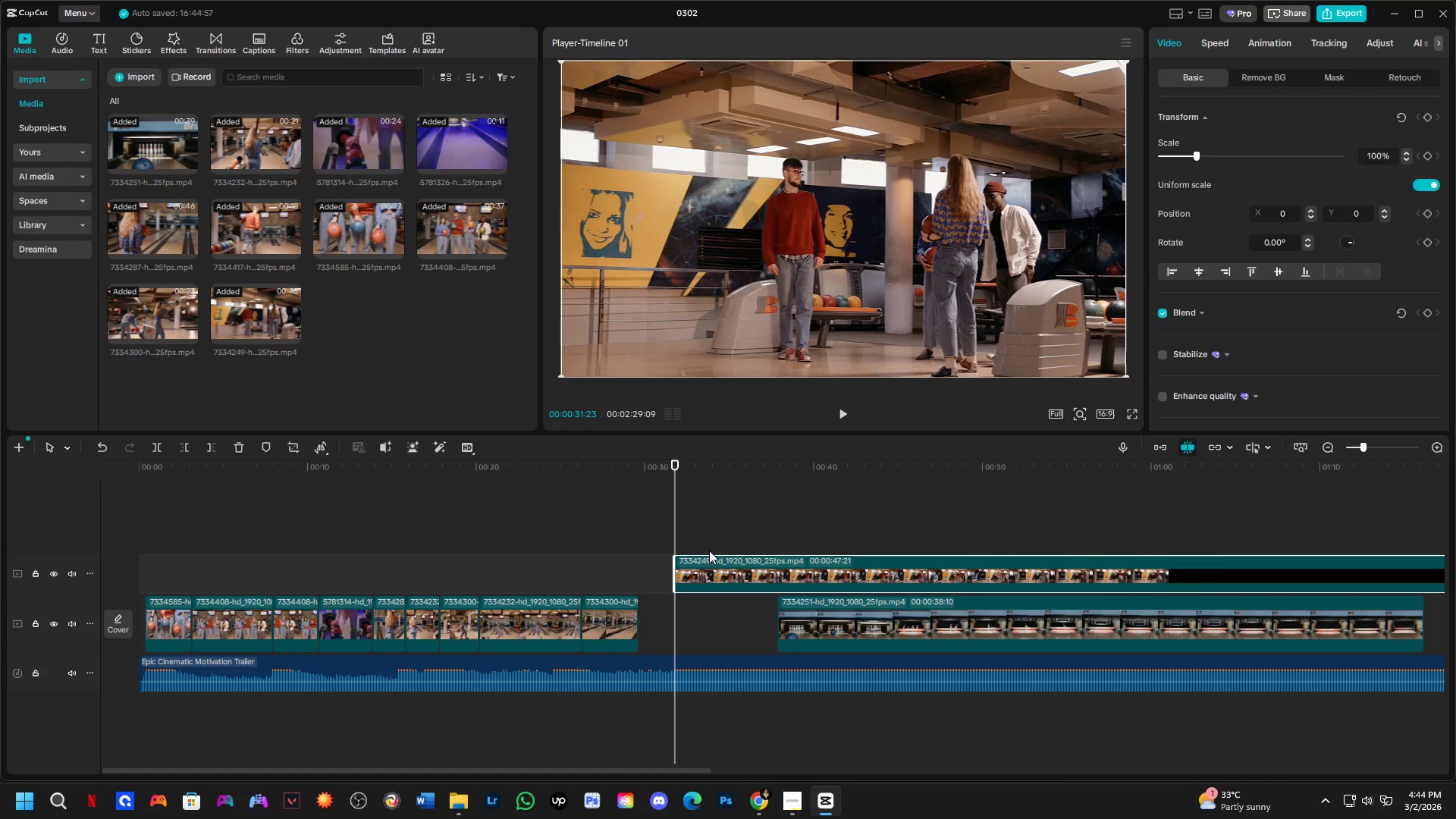 
left_click([1043, 485])
 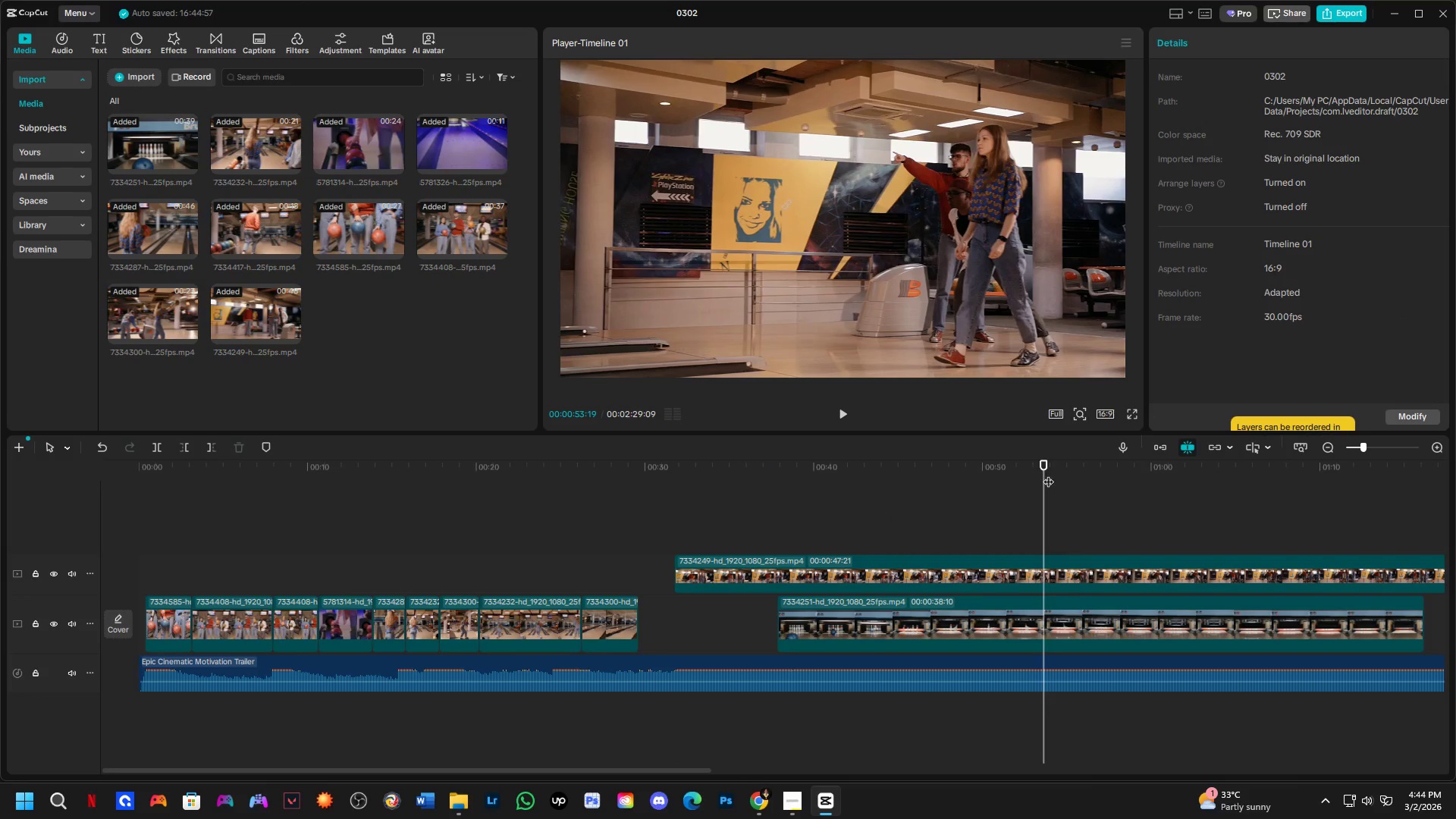 
left_click_drag(start_coordinate=[1042, 463], to_coordinate=[967, 485])
 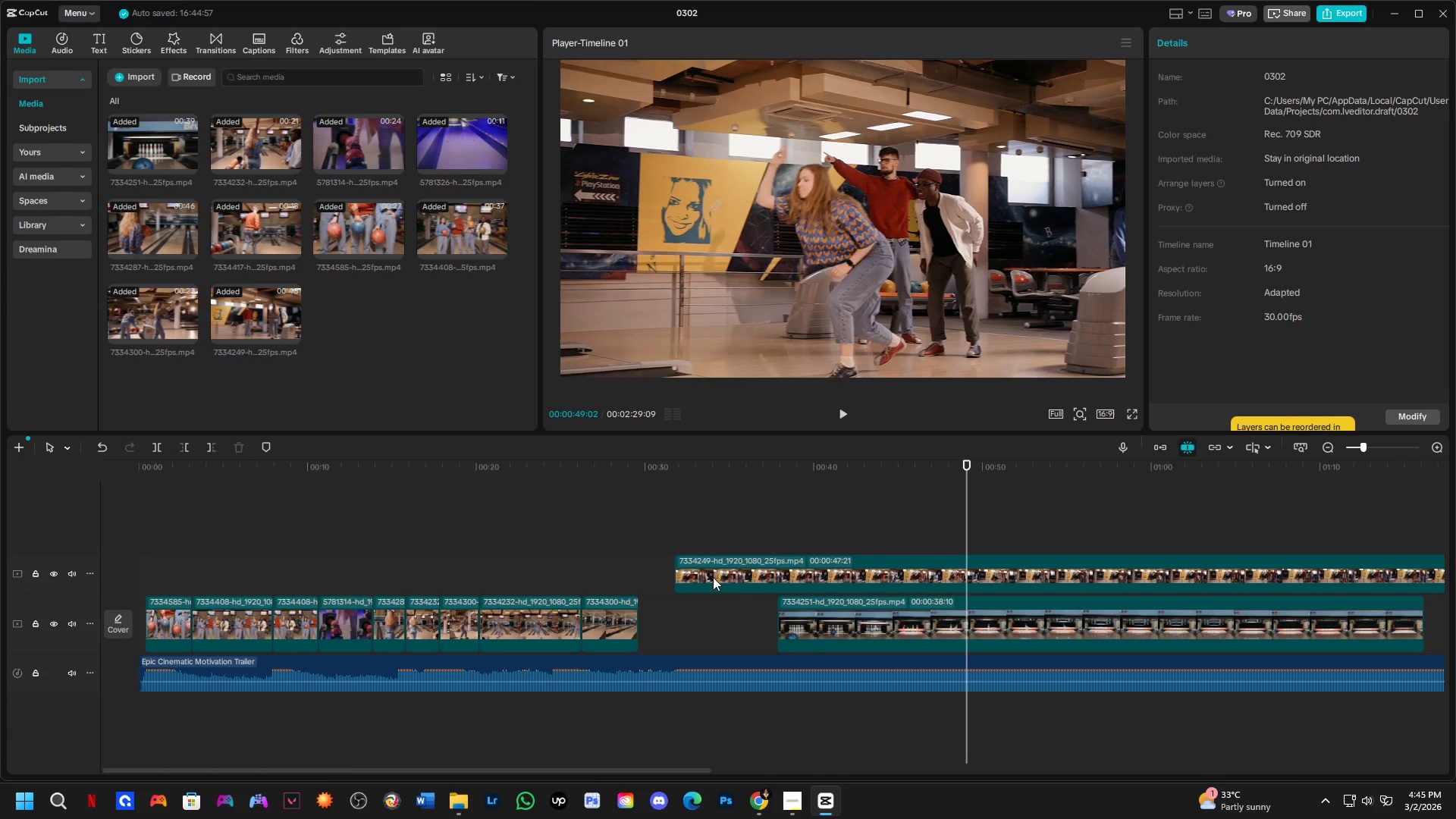 
left_click([698, 574])
 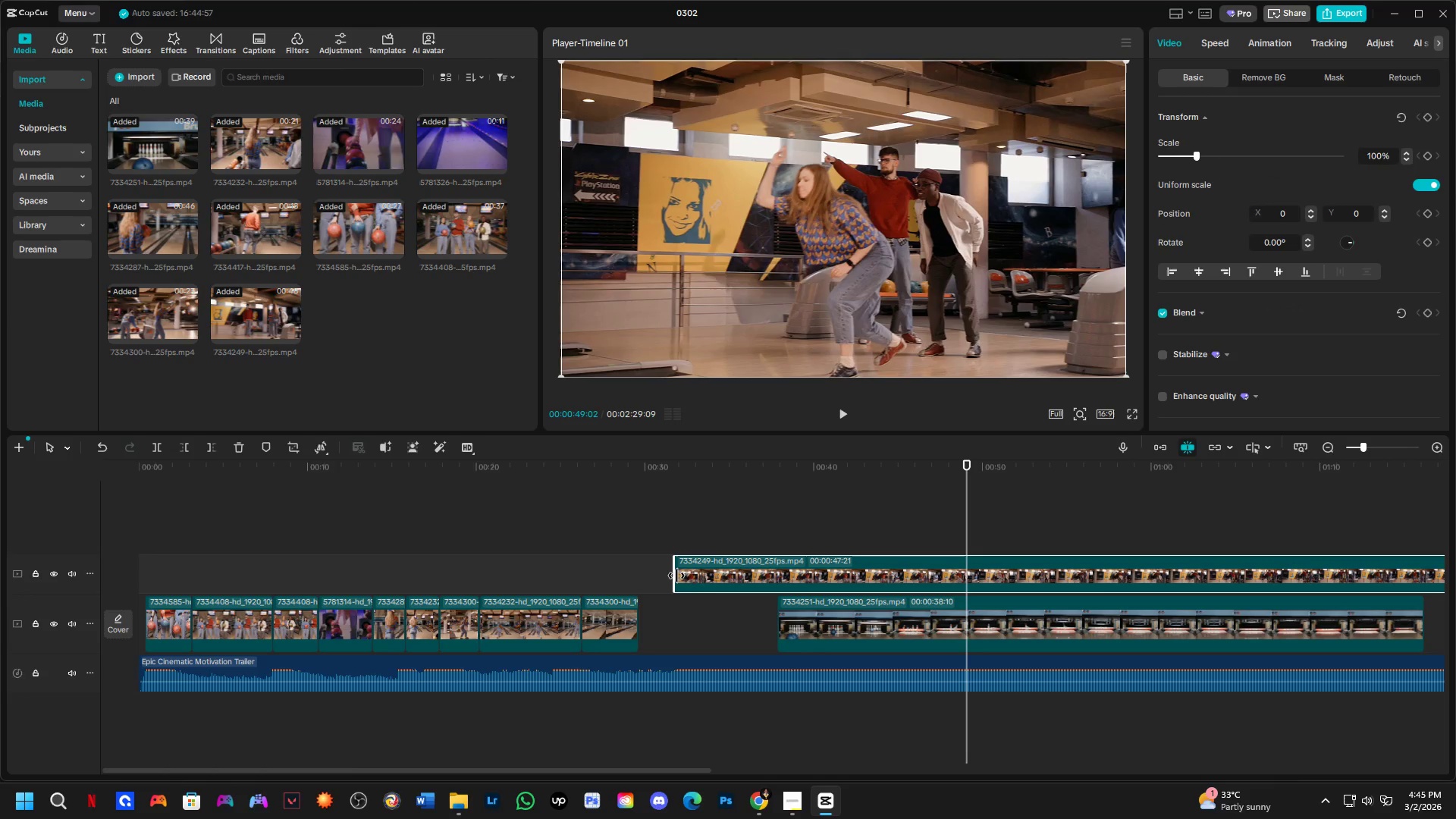 
left_click_drag(start_coordinate=[676, 576], to_coordinate=[967, 585])
 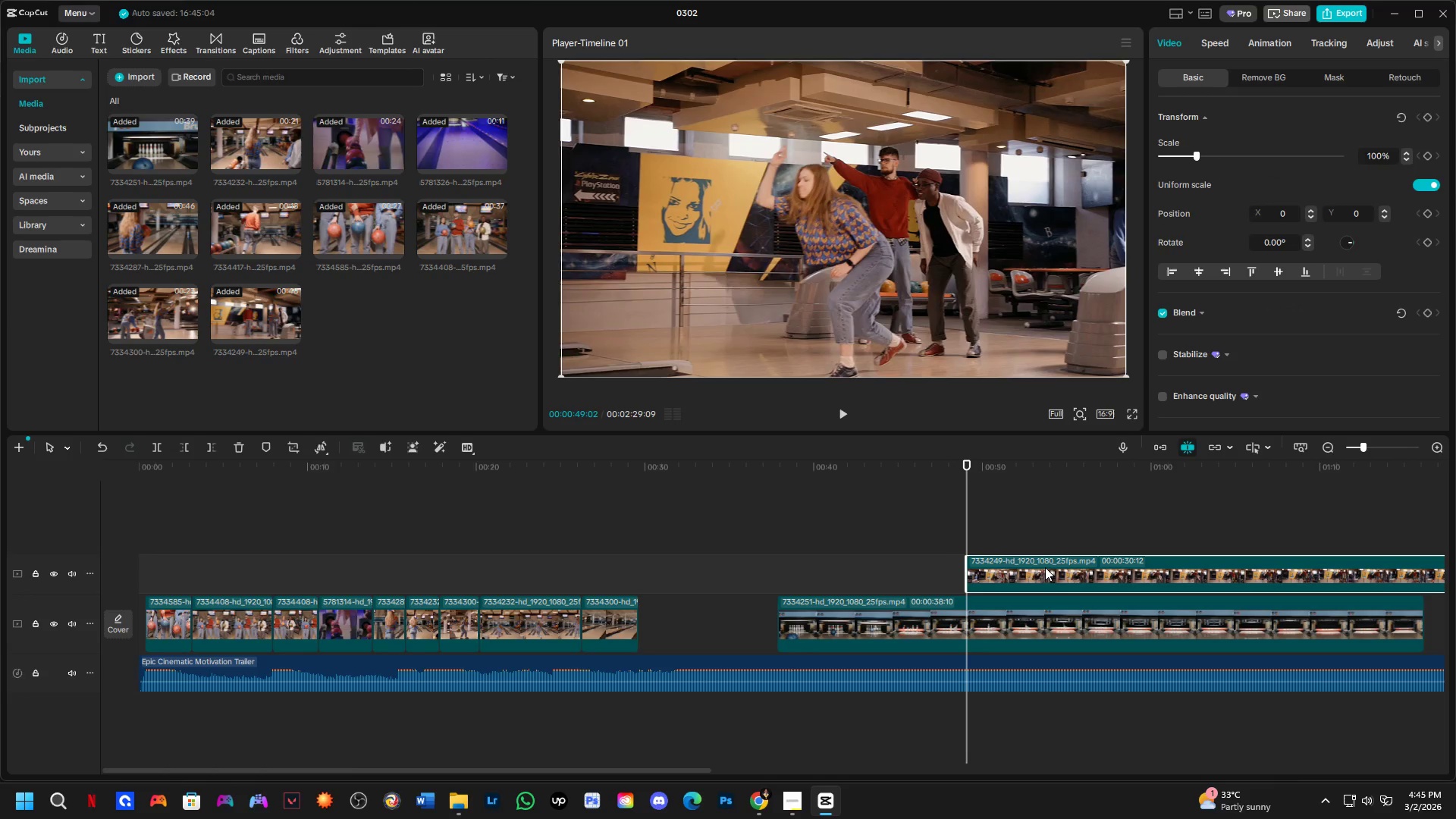 
left_click_drag(start_coordinate=[1043, 567], to_coordinate=[717, 581])
 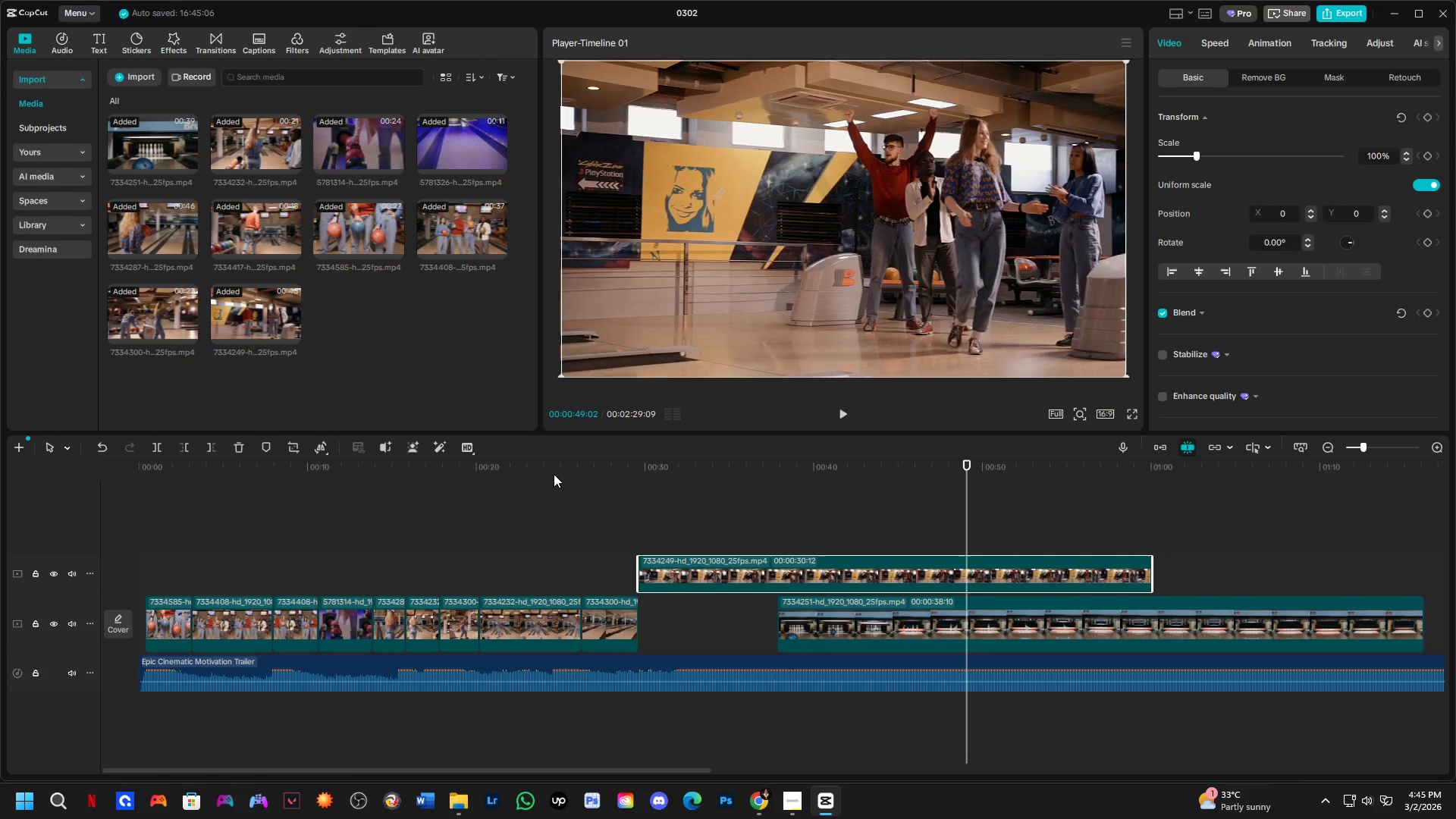 
left_click([554, 474])
 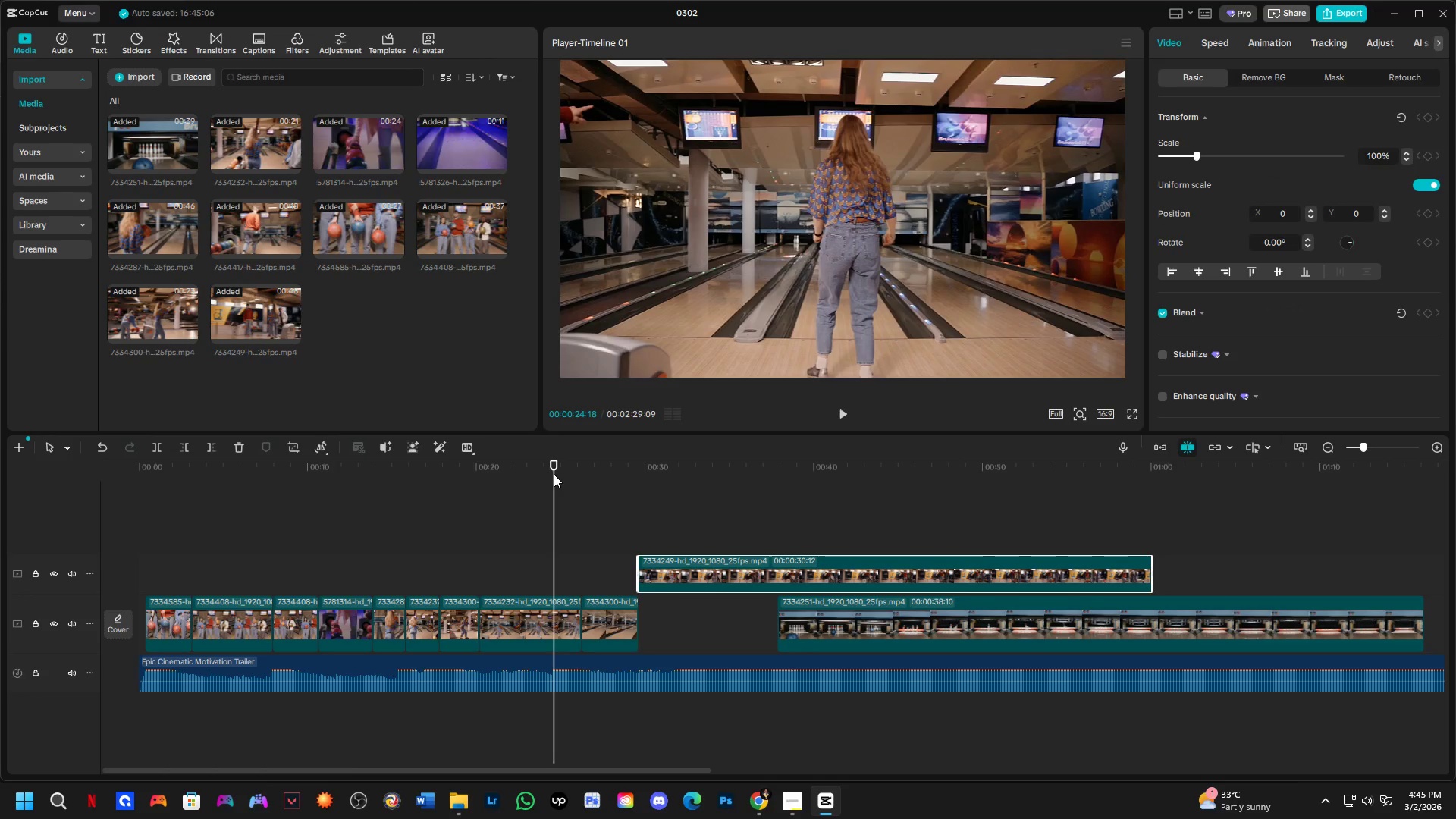 
key(Space)
 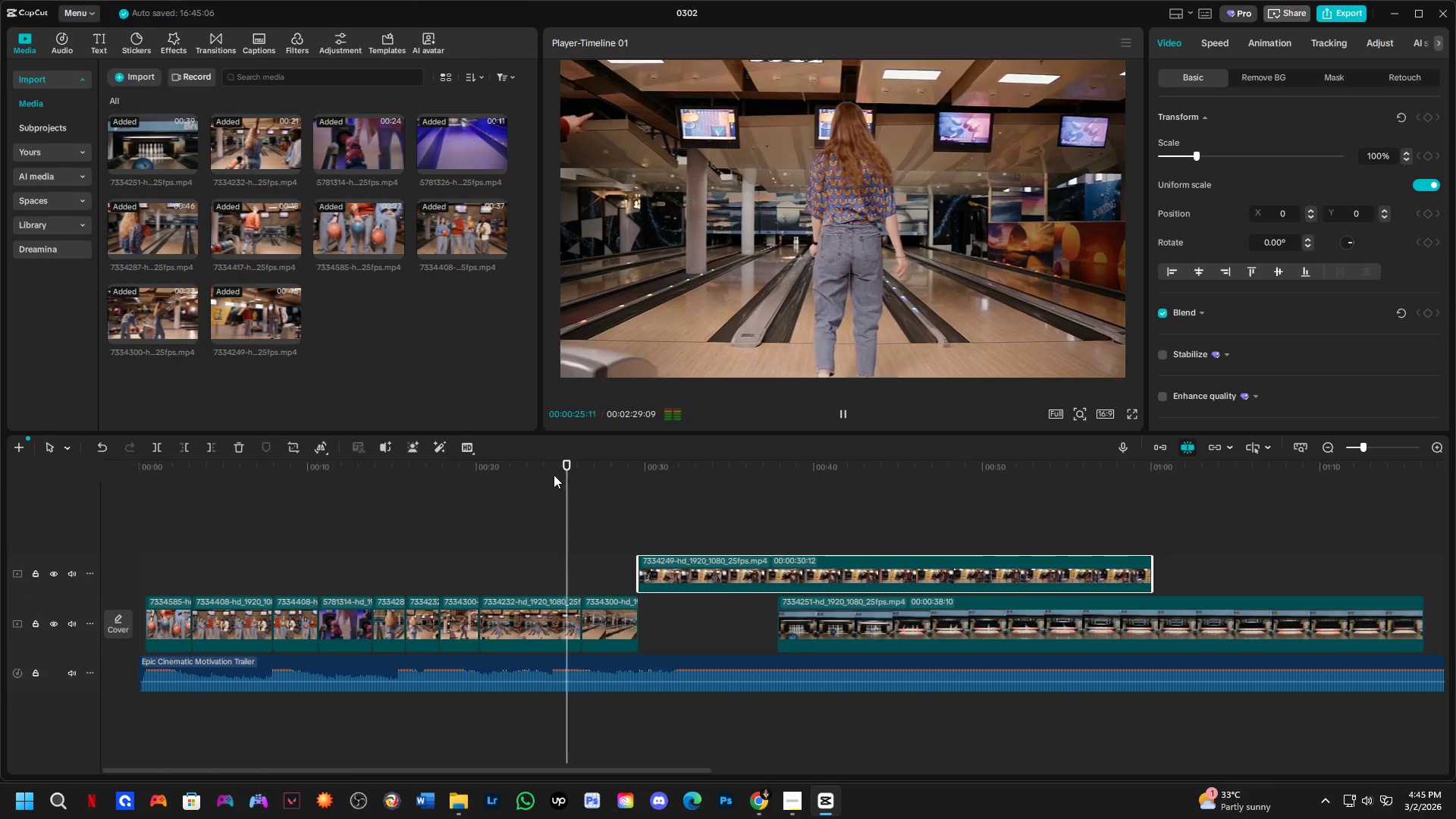 
key(Space)
 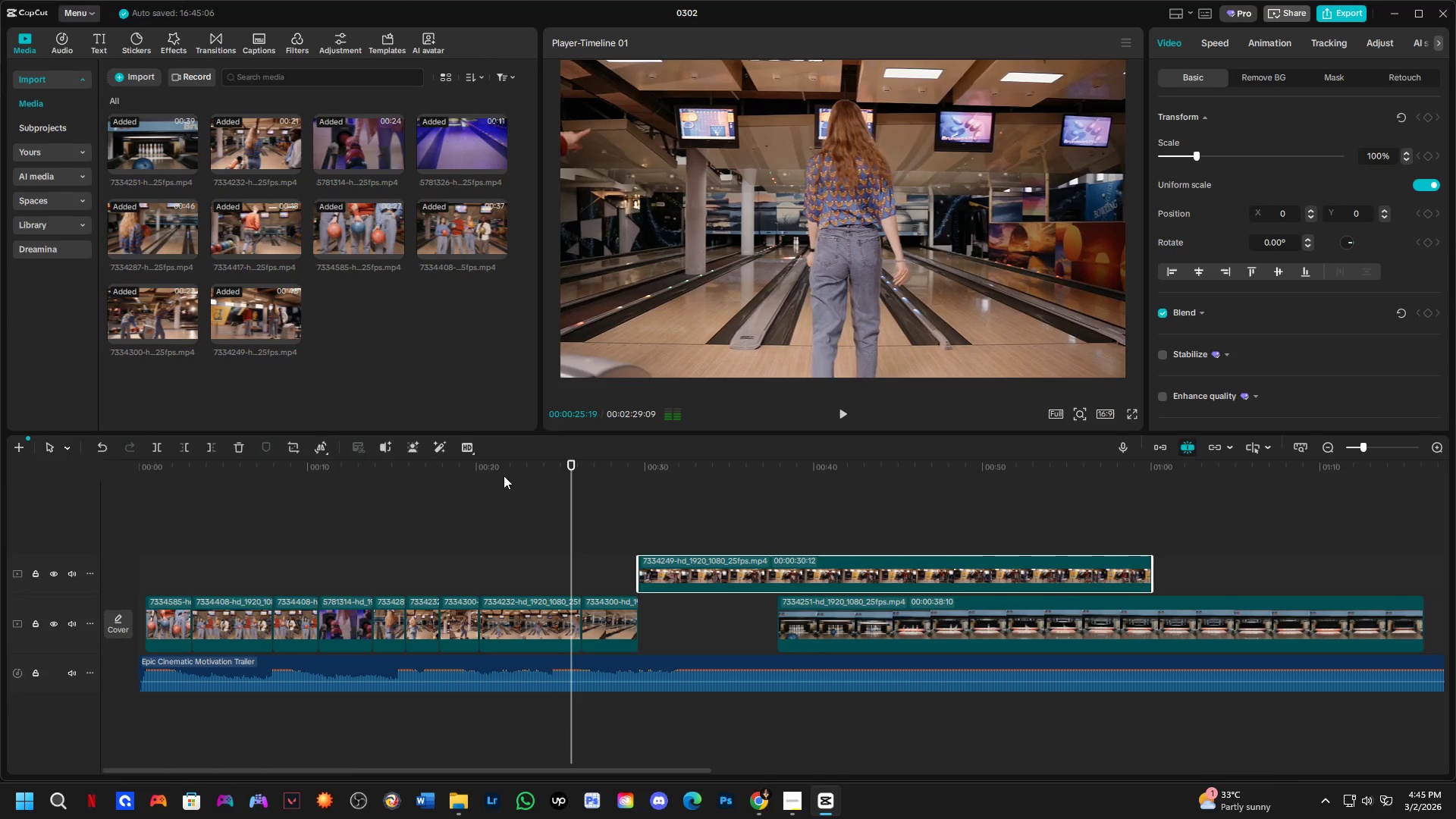 
left_click([478, 469])
 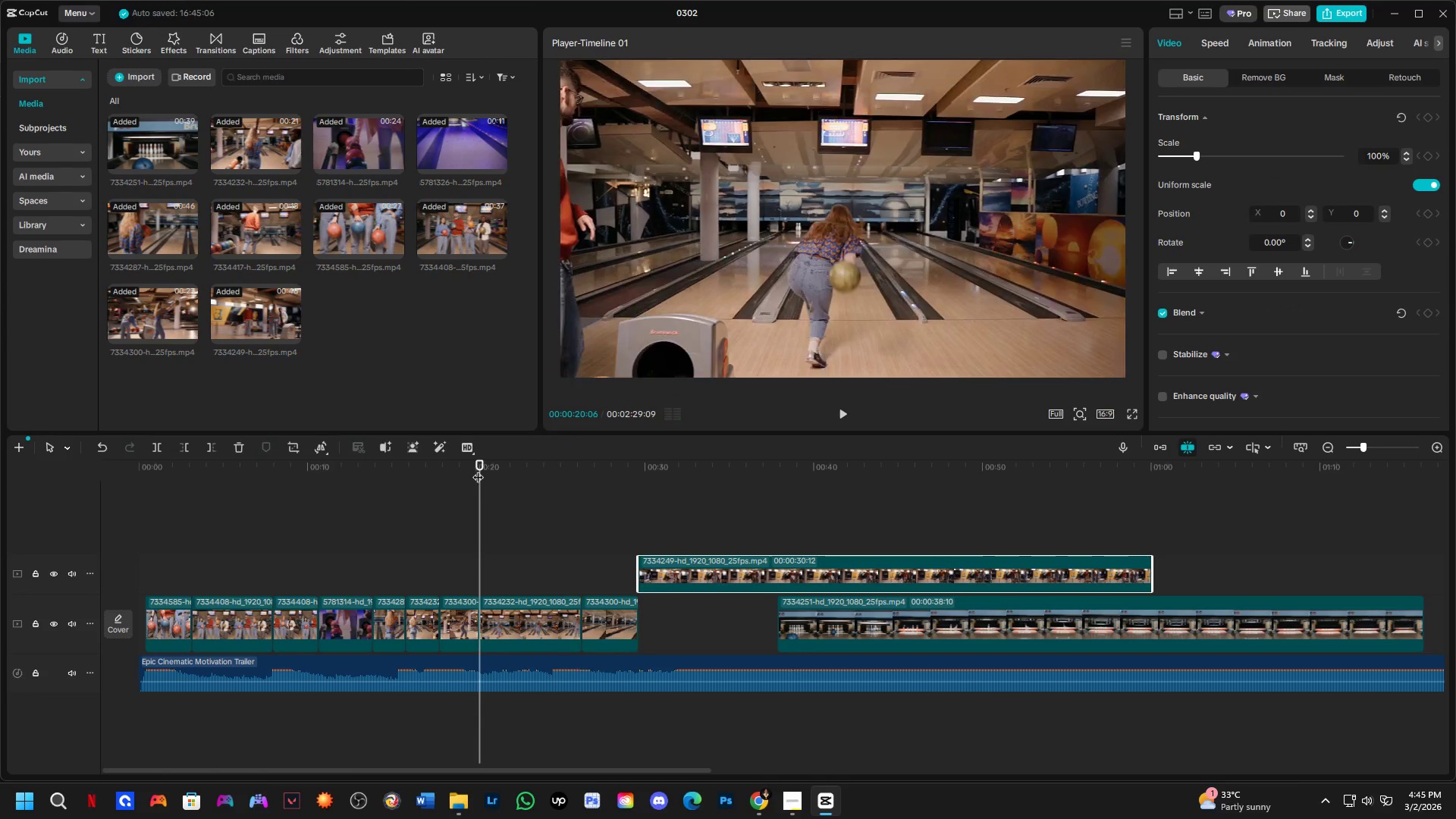 
key(Space)
 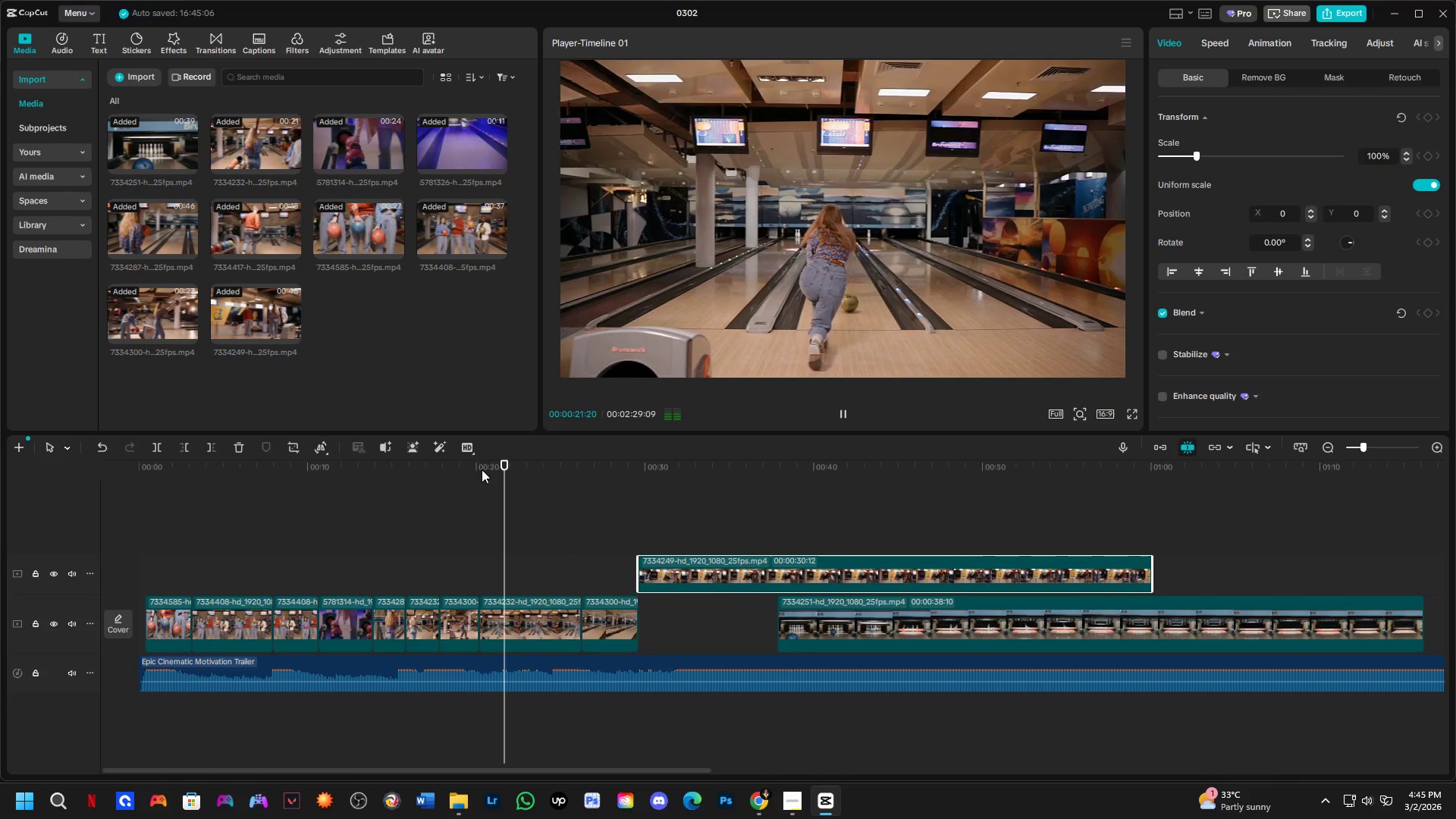 
key(Space)
 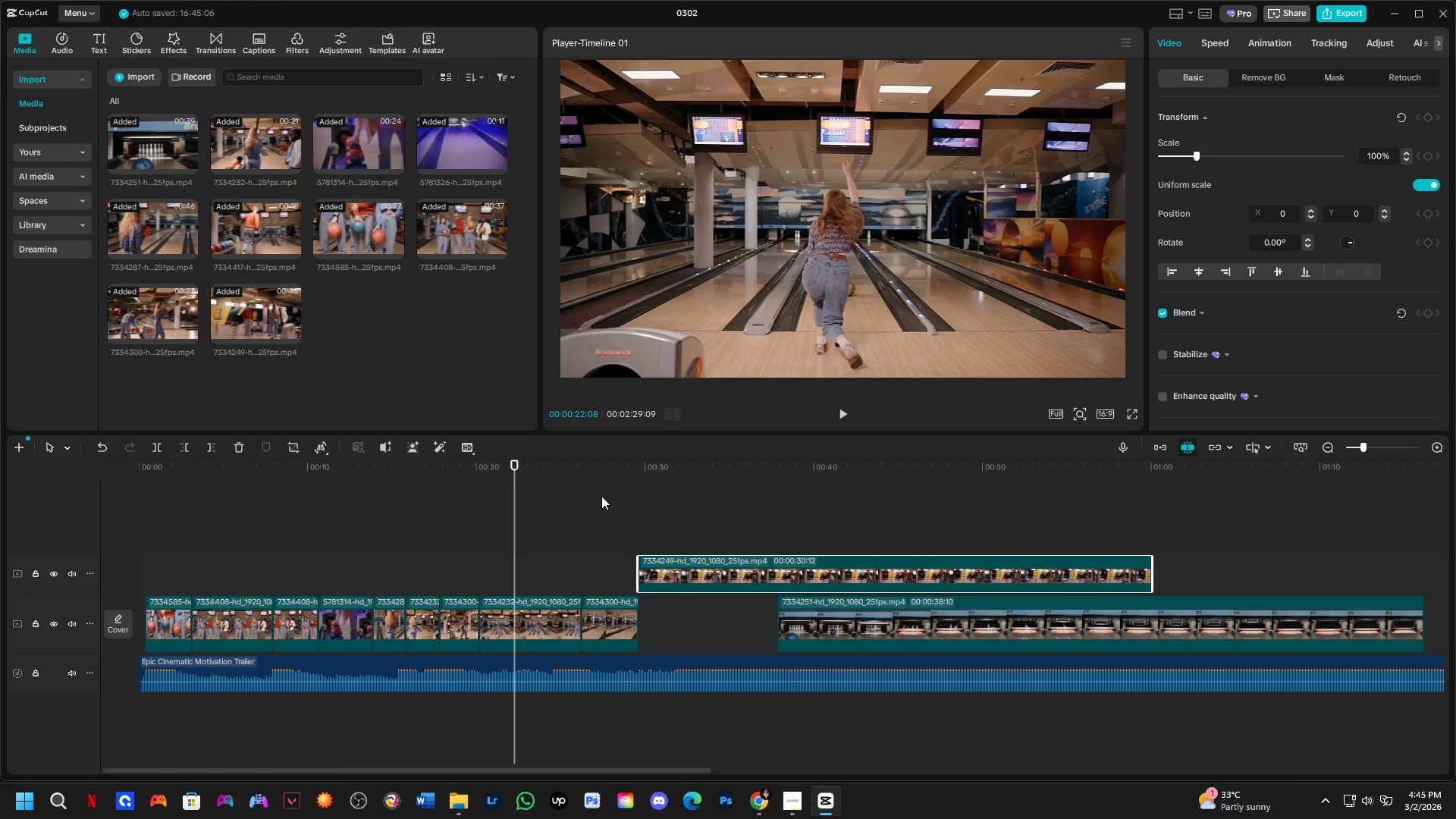 
left_click([618, 475])
 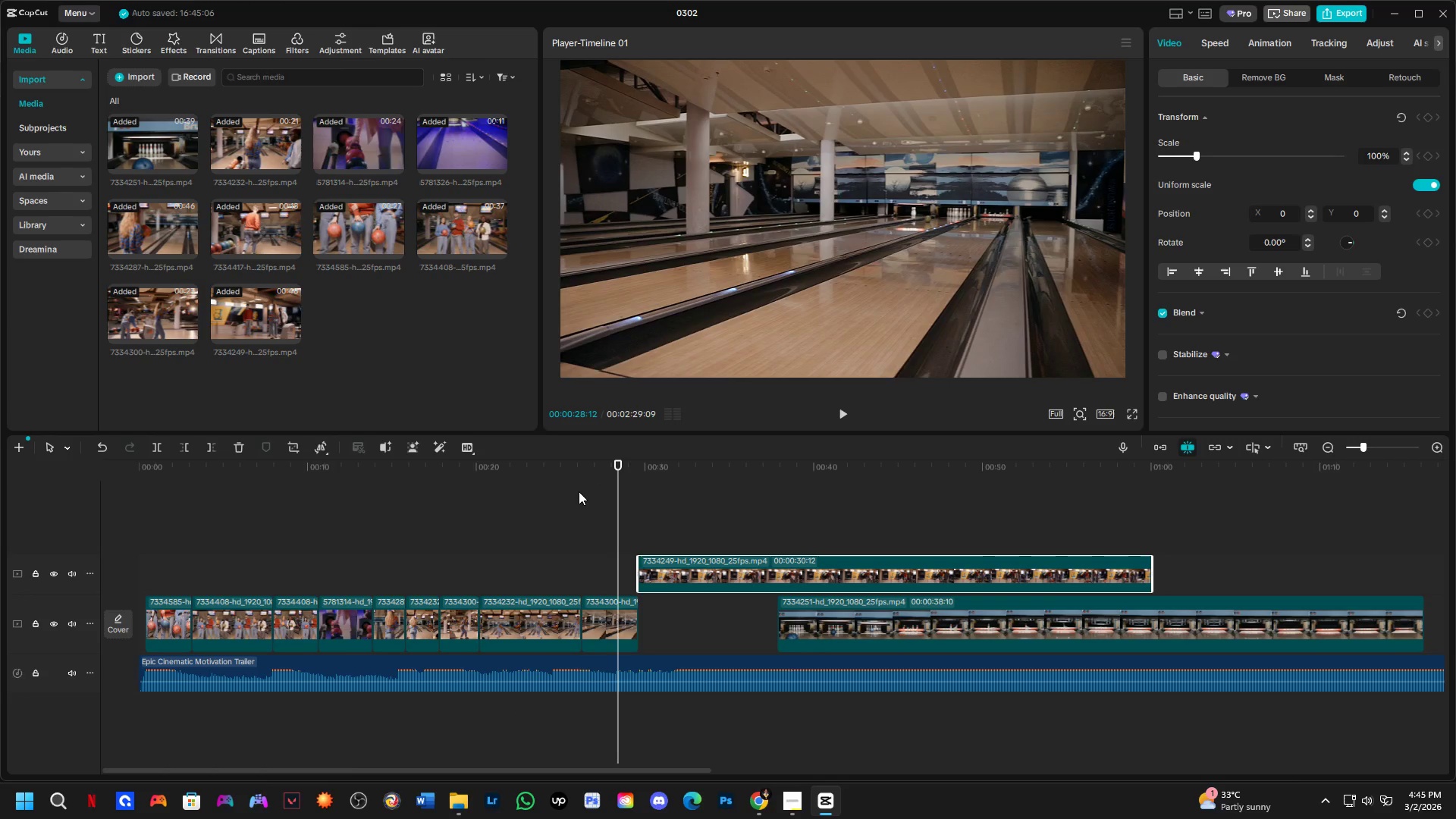 
left_click([549, 480])
 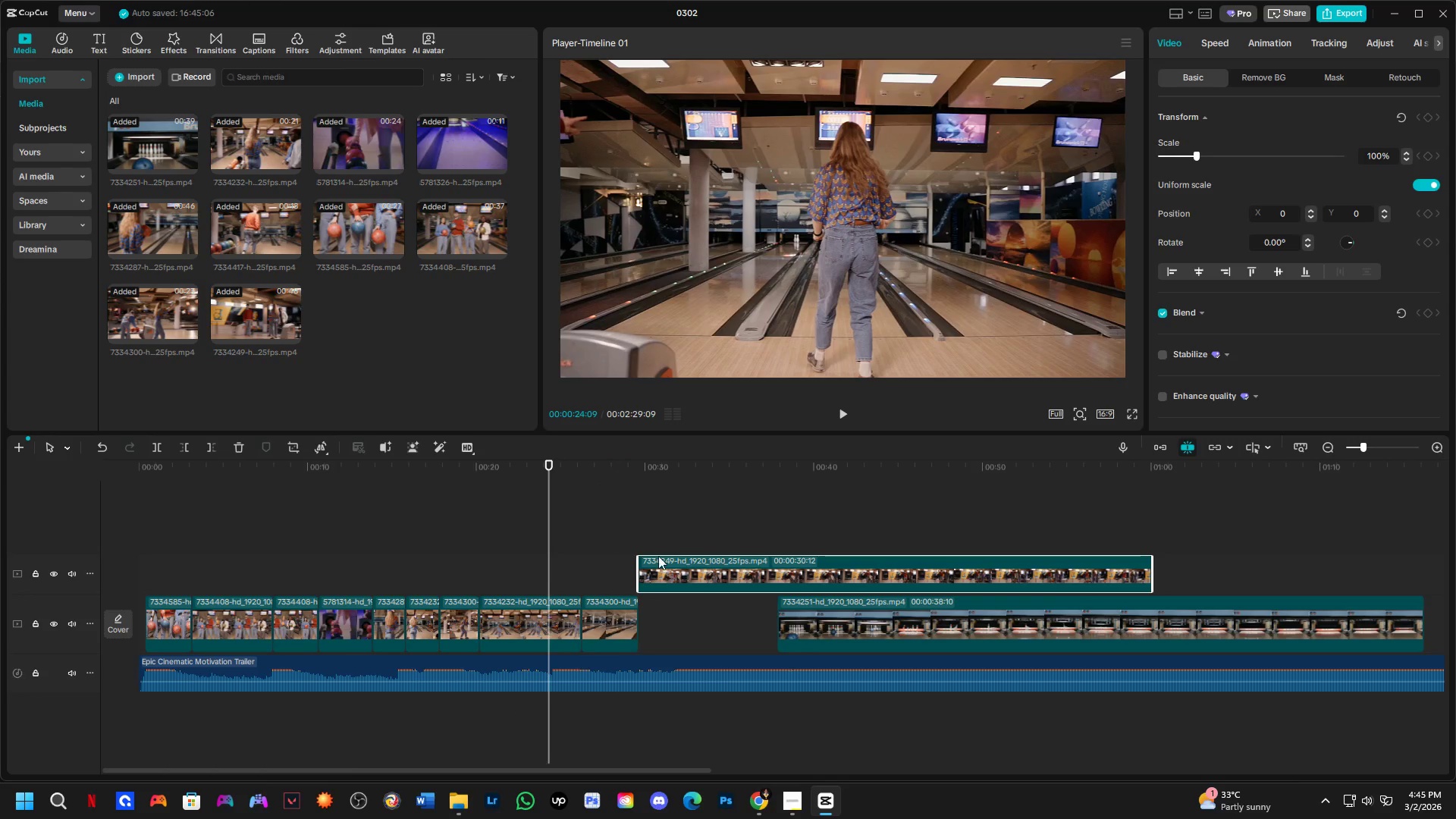 
left_click_drag(start_coordinate=[672, 571], to_coordinate=[516, 577])
 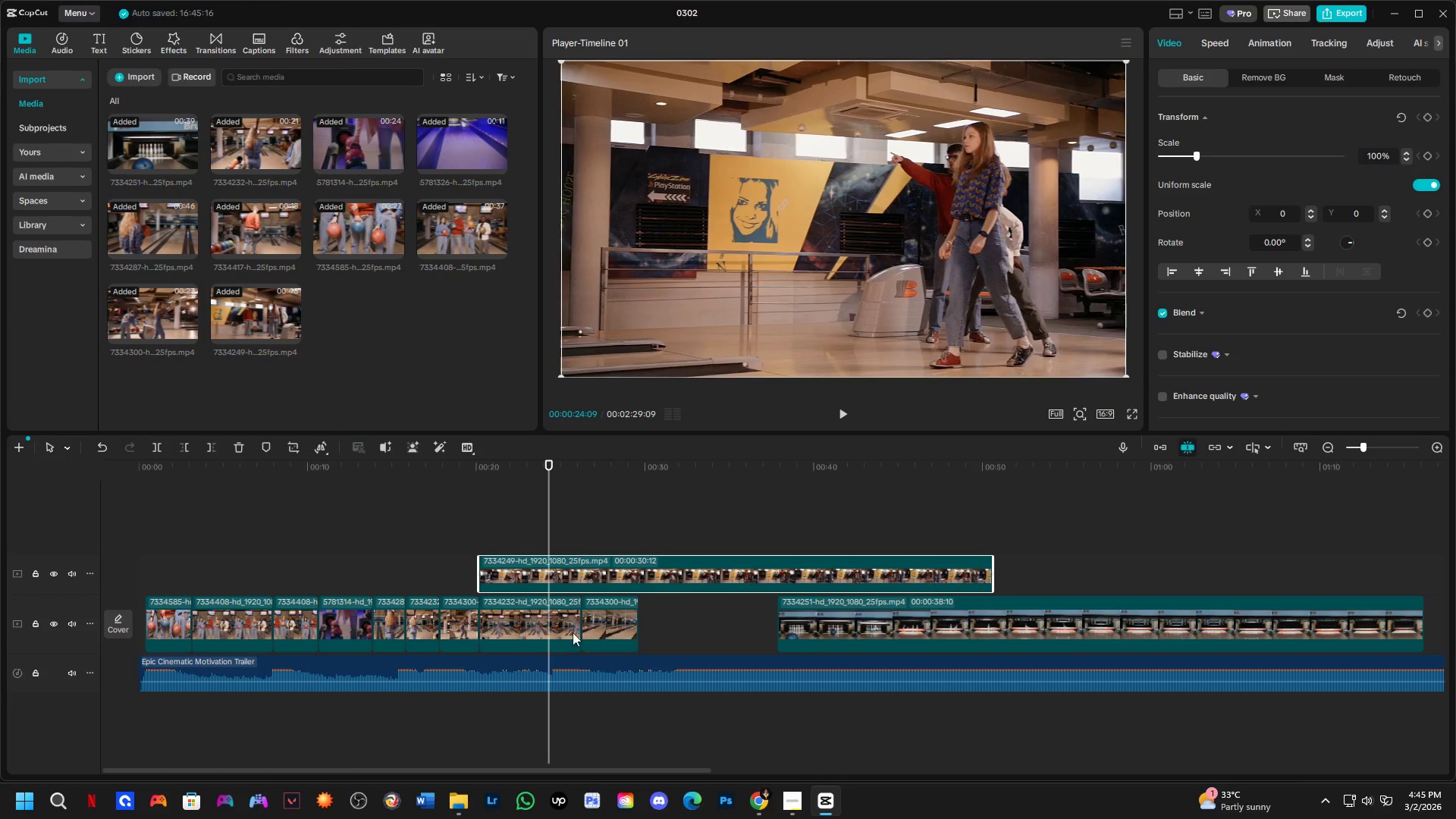 
left_click_drag(start_coordinate=[671, 606], to_coordinate=[557, 642])
 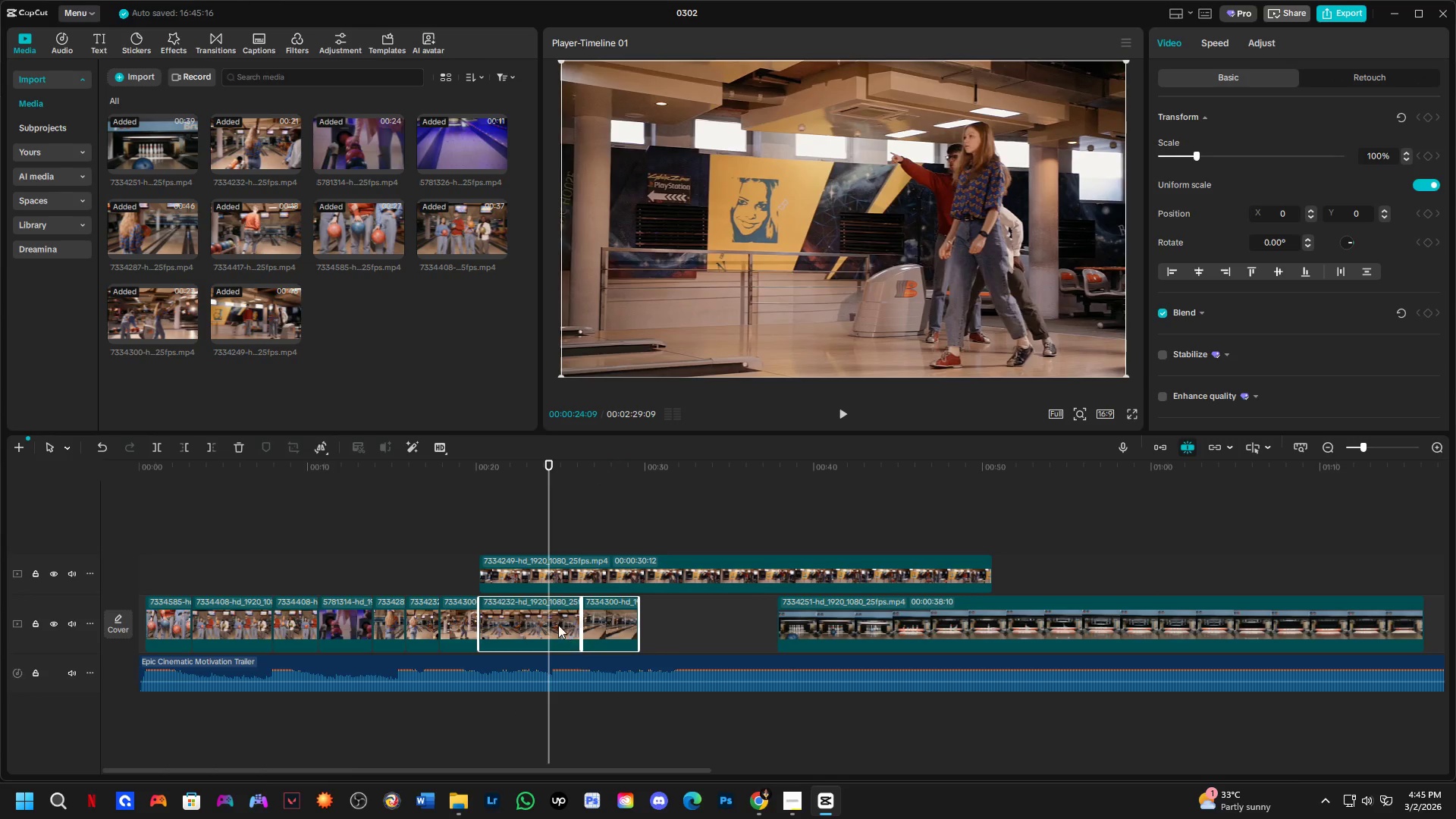 
left_click_drag(start_coordinate=[556, 624], to_coordinate=[634, 623])
 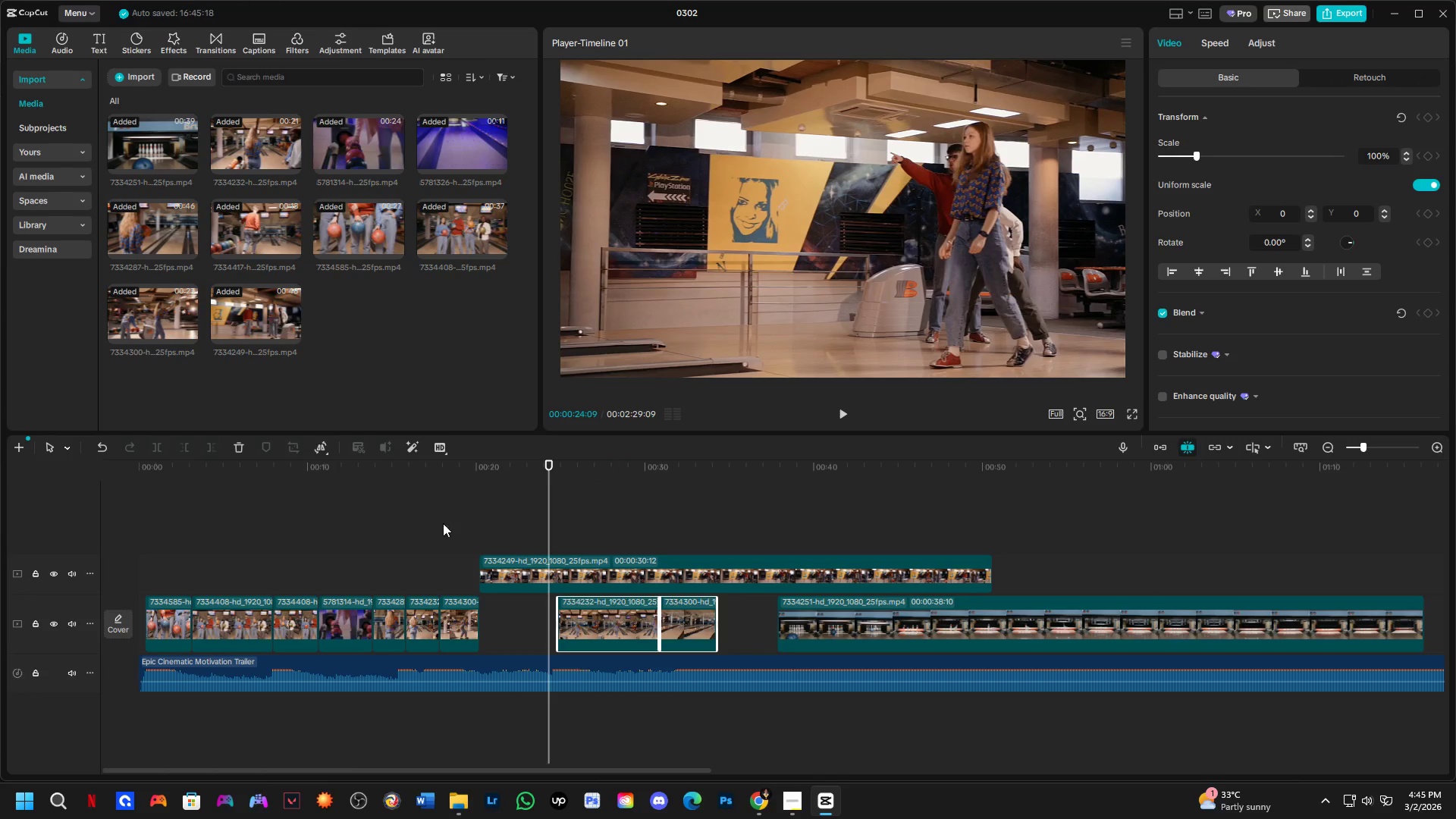 
left_click([431, 481])
 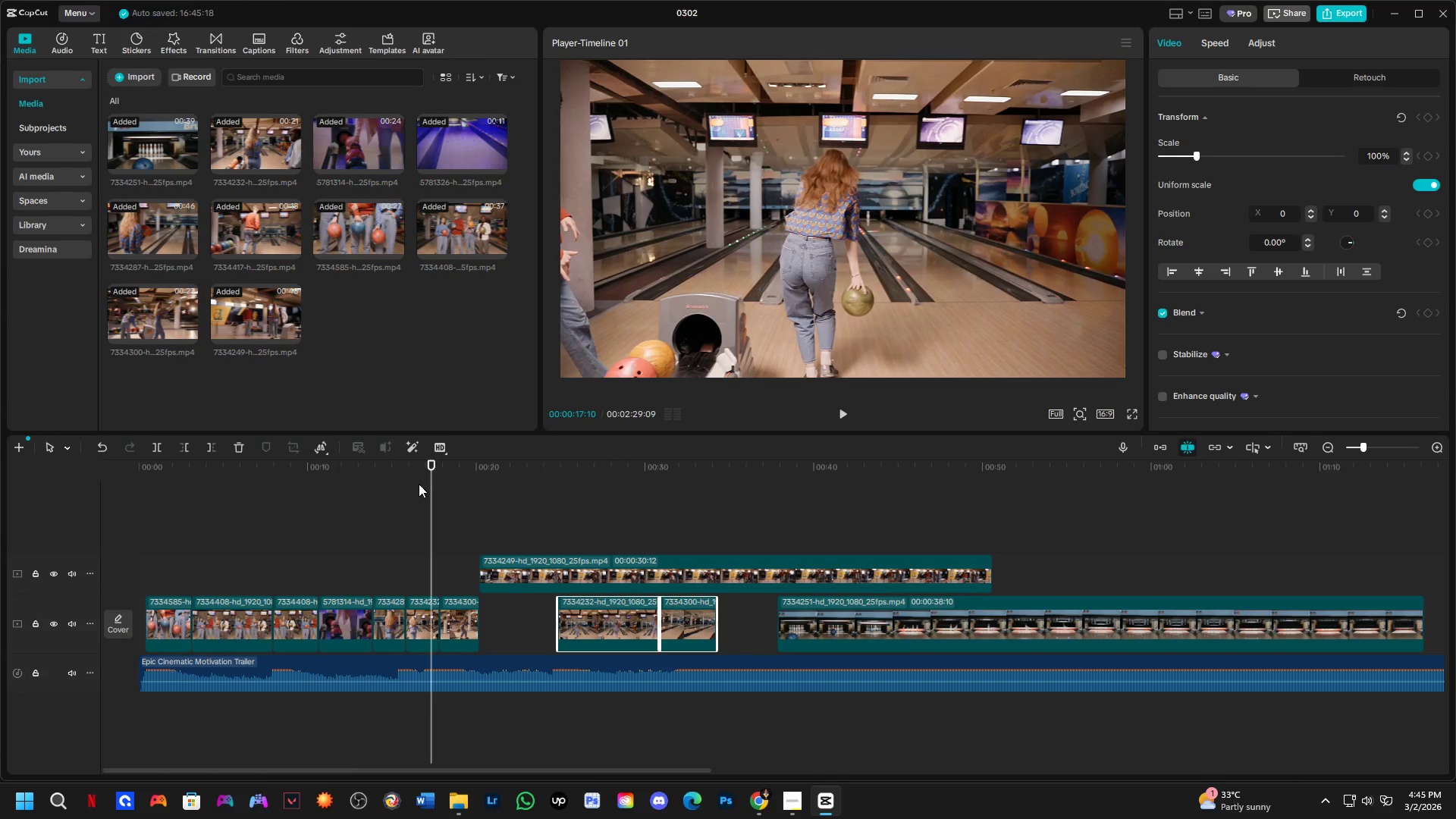 
key(Space)
 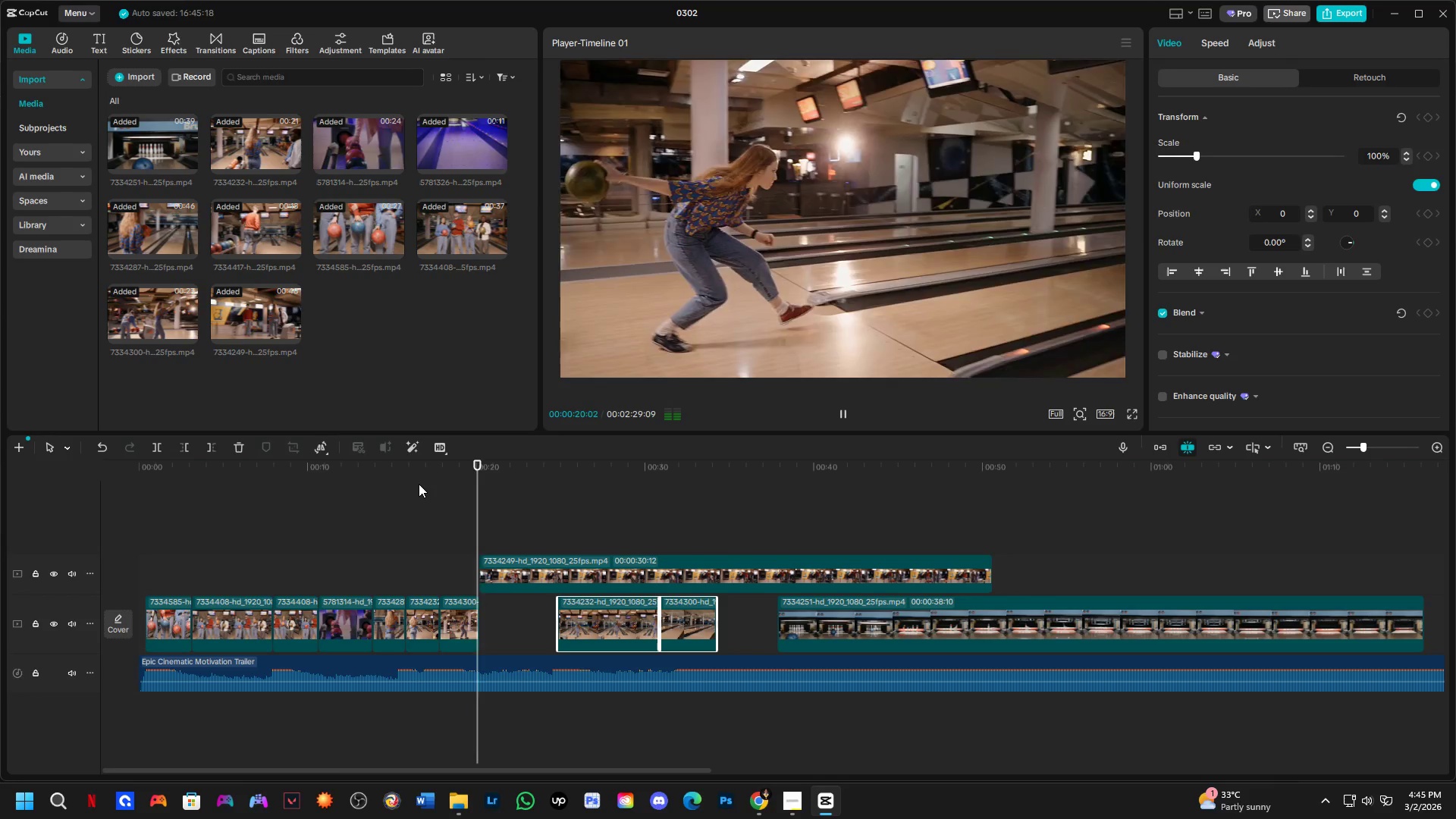 
key(Space)
 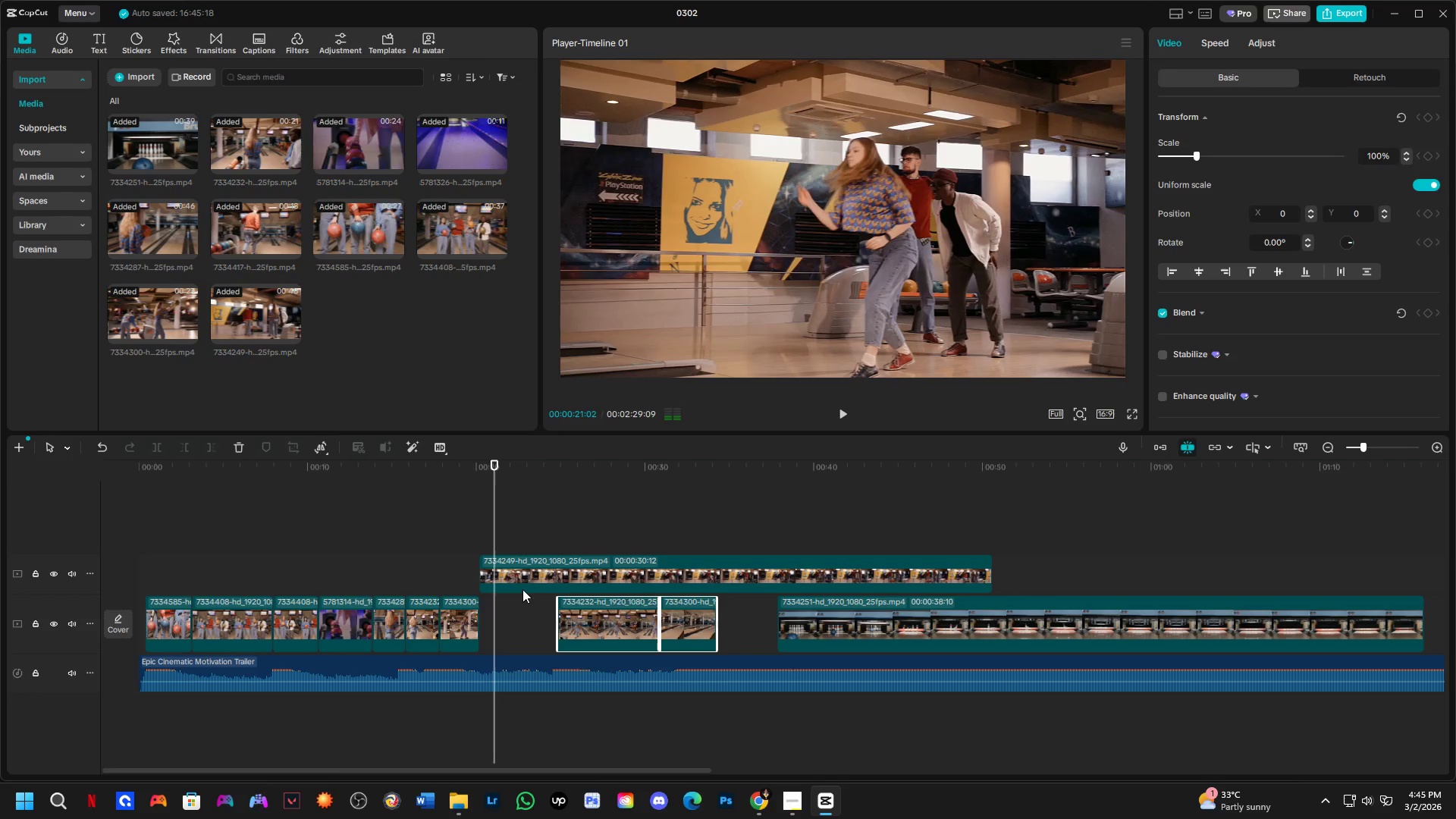 
left_click([509, 575])
 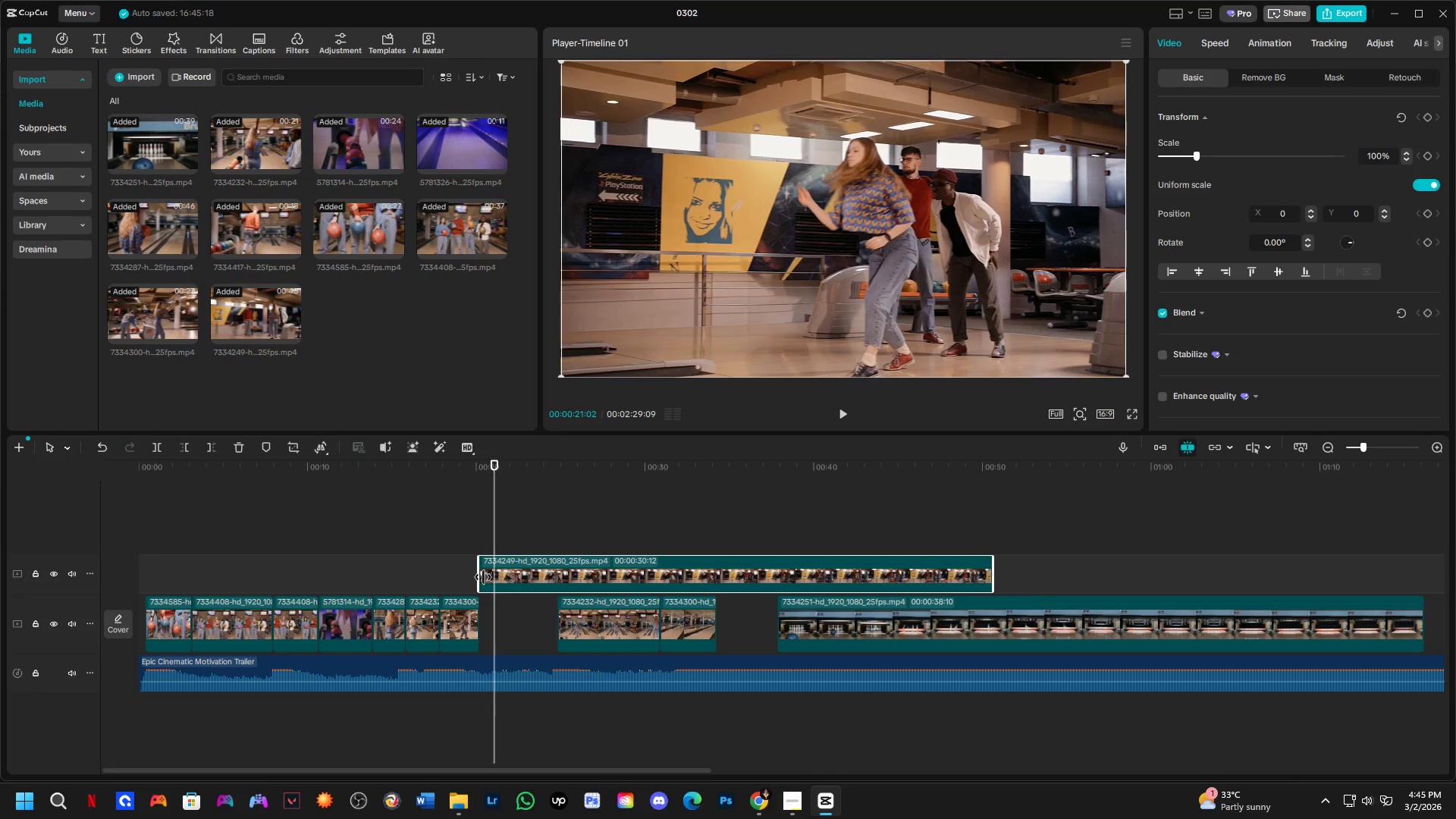 
left_click_drag(start_coordinate=[480, 577], to_coordinate=[453, 577])
 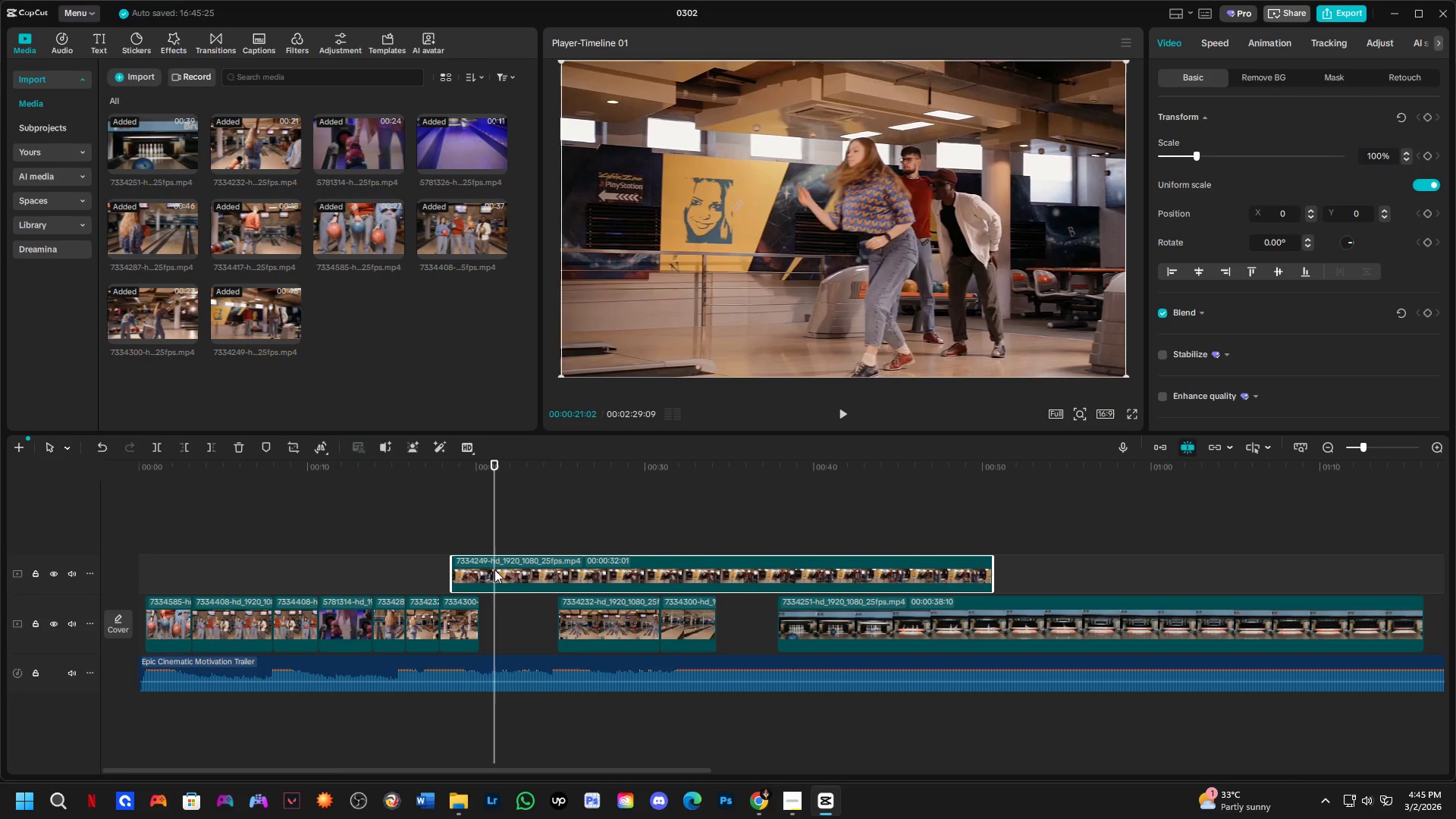 
left_click_drag(start_coordinate=[503, 570], to_coordinate=[531, 573])
 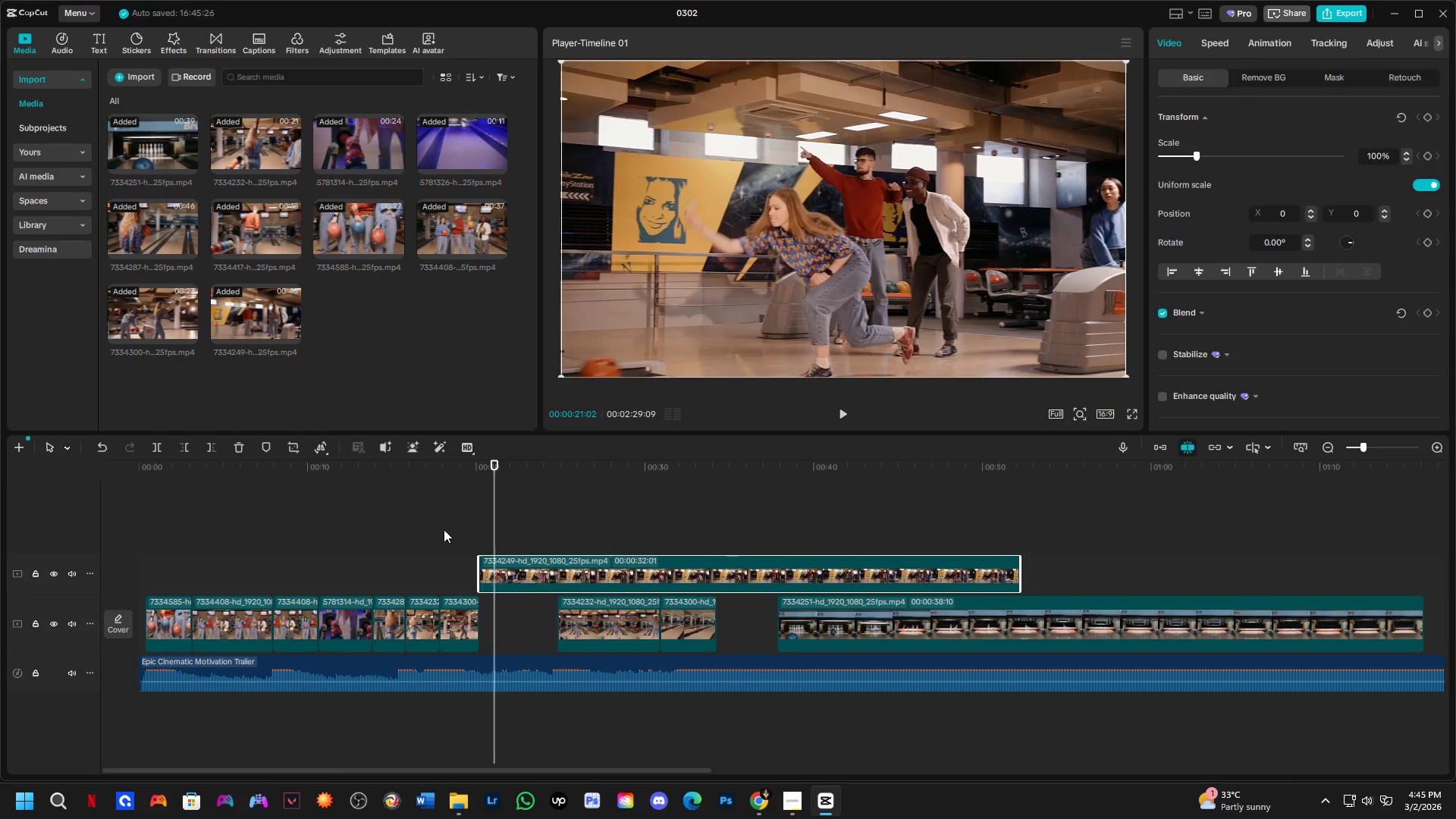 
left_click([444, 529])
 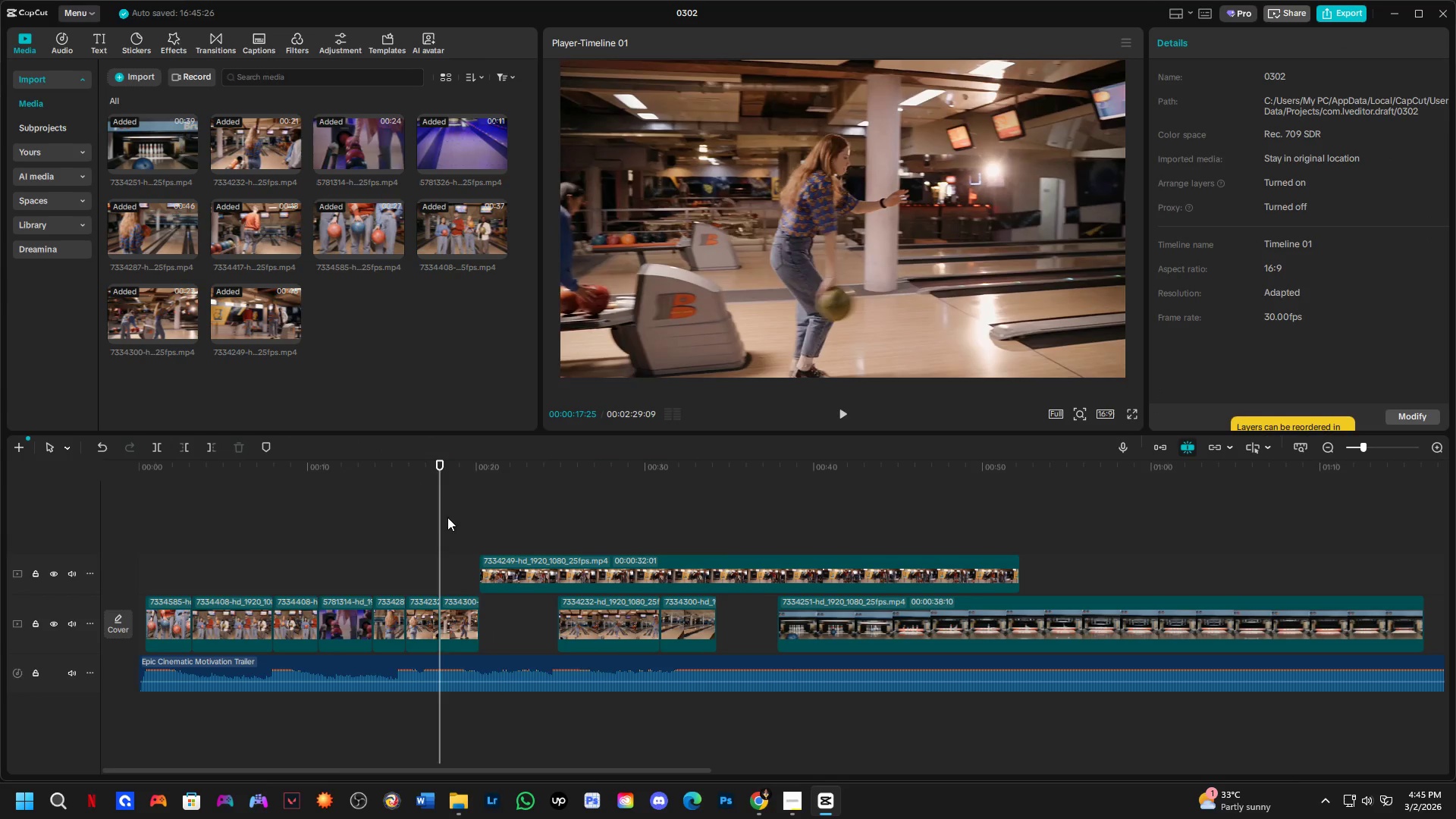 
key(Space)
 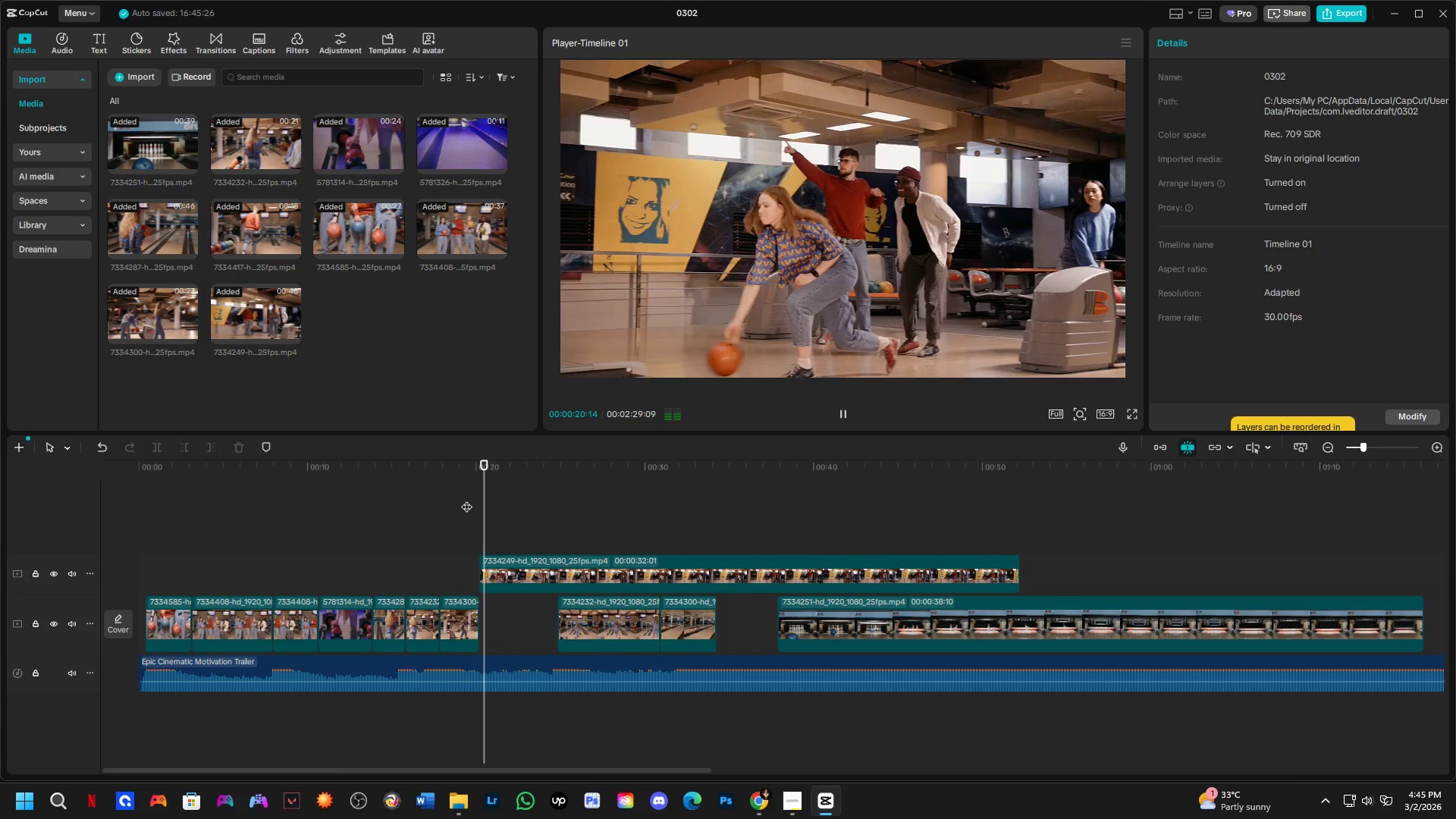 
key(Space)
 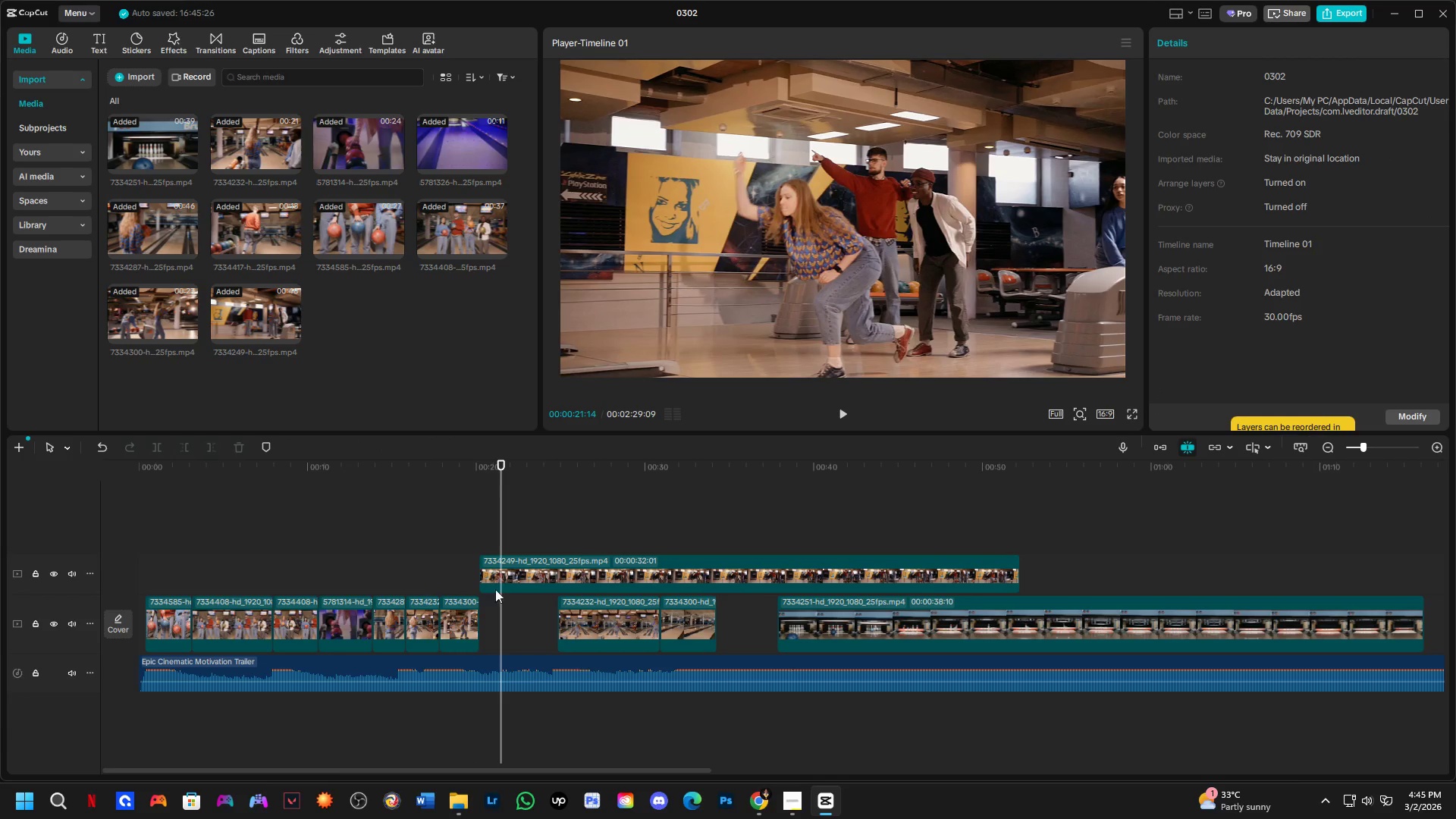 
left_click_drag(start_coordinate=[535, 569], to_coordinate=[572, 565])
 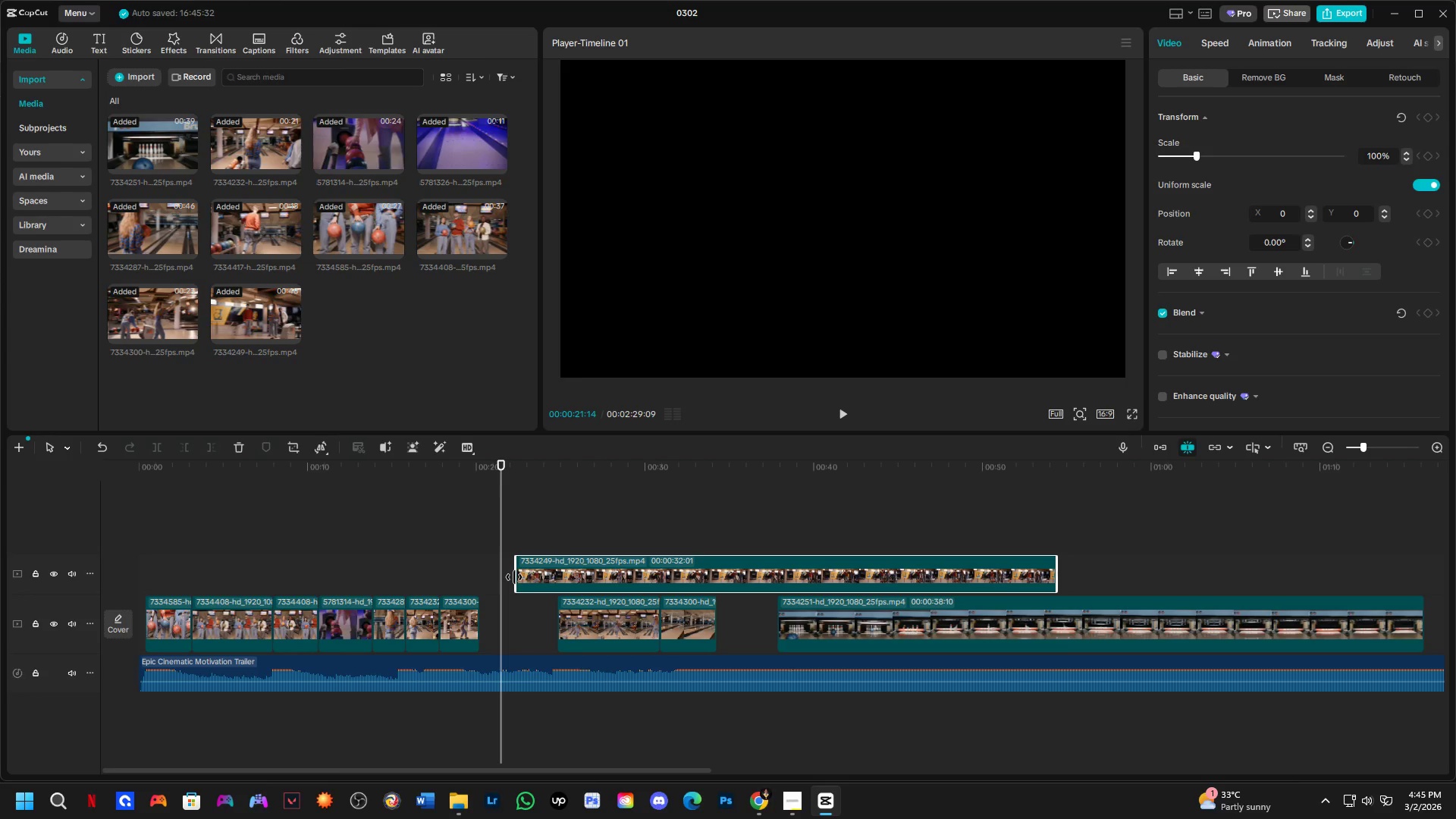 
left_click_drag(start_coordinate=[514, 577], to_coordinate=[499, 580])
 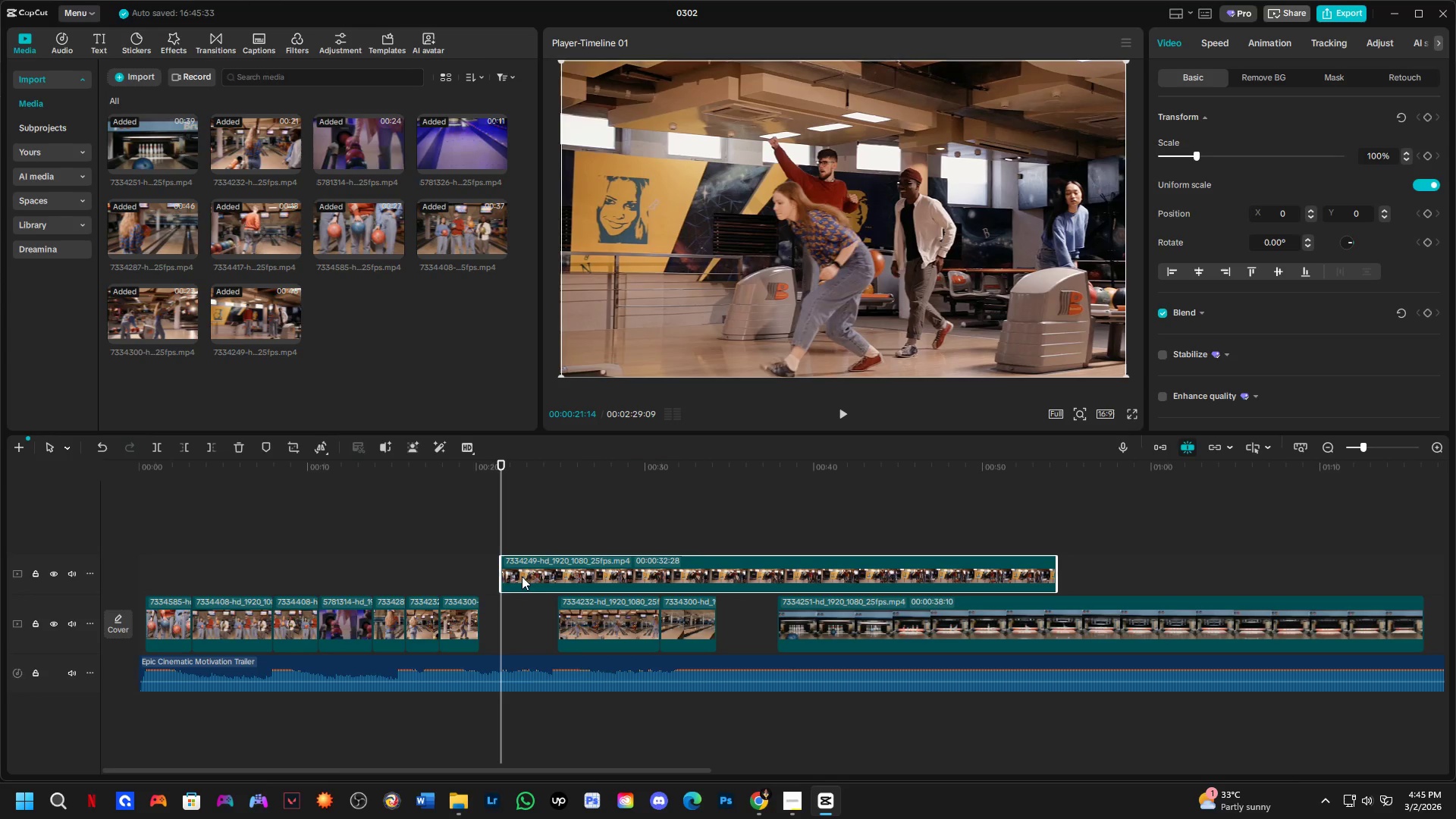 
left_click_drag(start_coordinate=[522, 576], to_coordinate=[504, 579])
 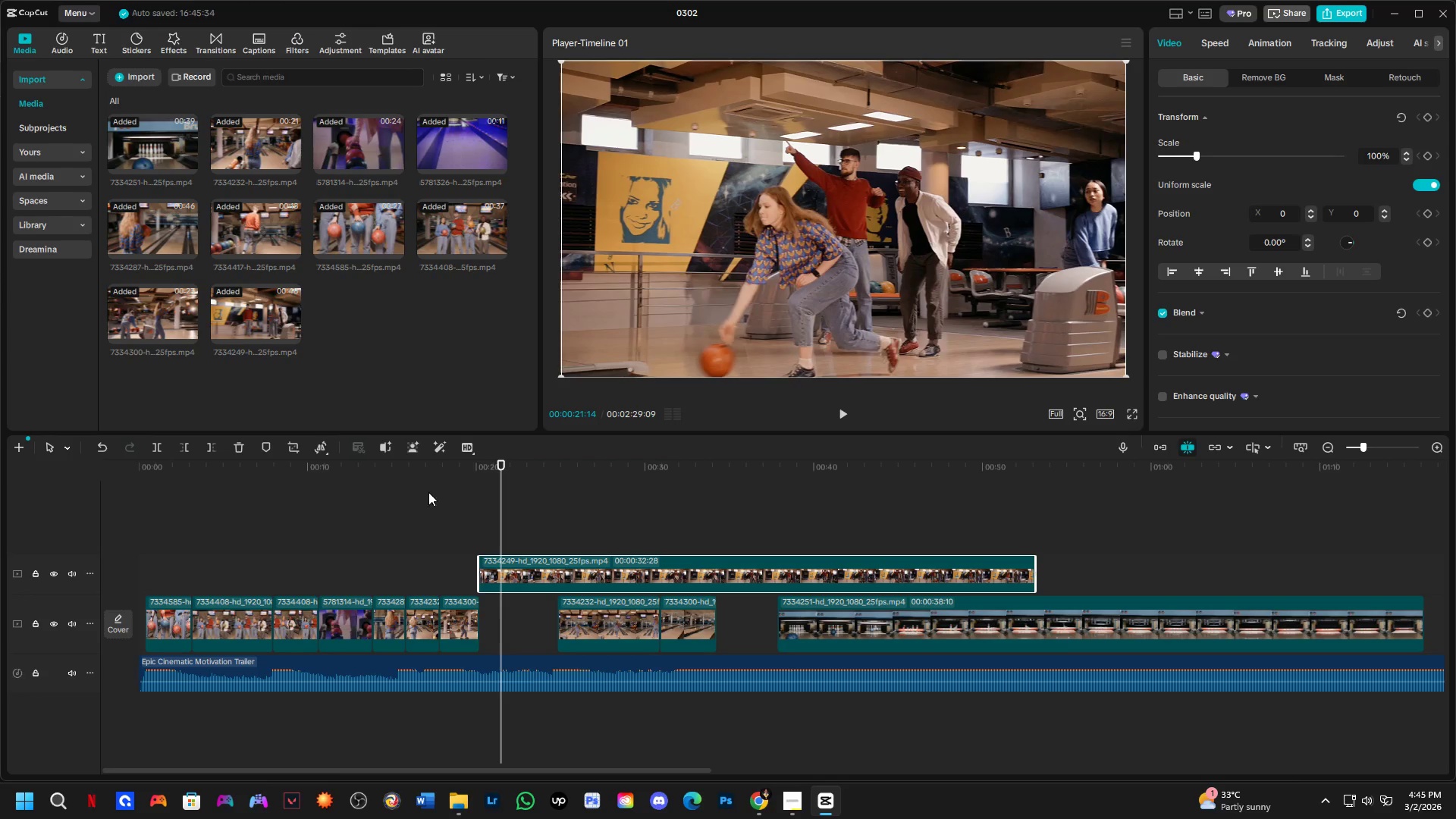 
left_click([441, 486])
 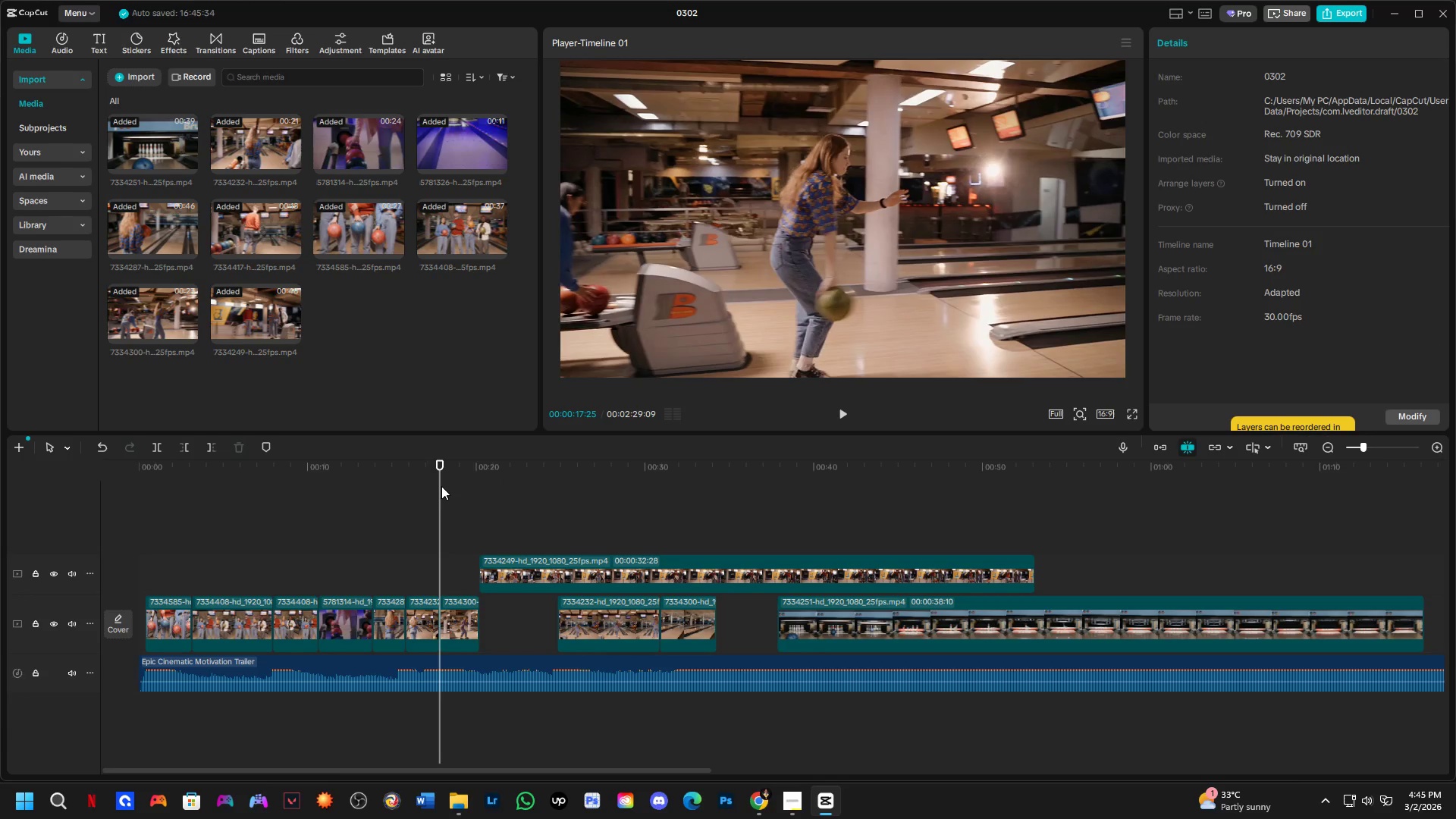 
key(Space)
 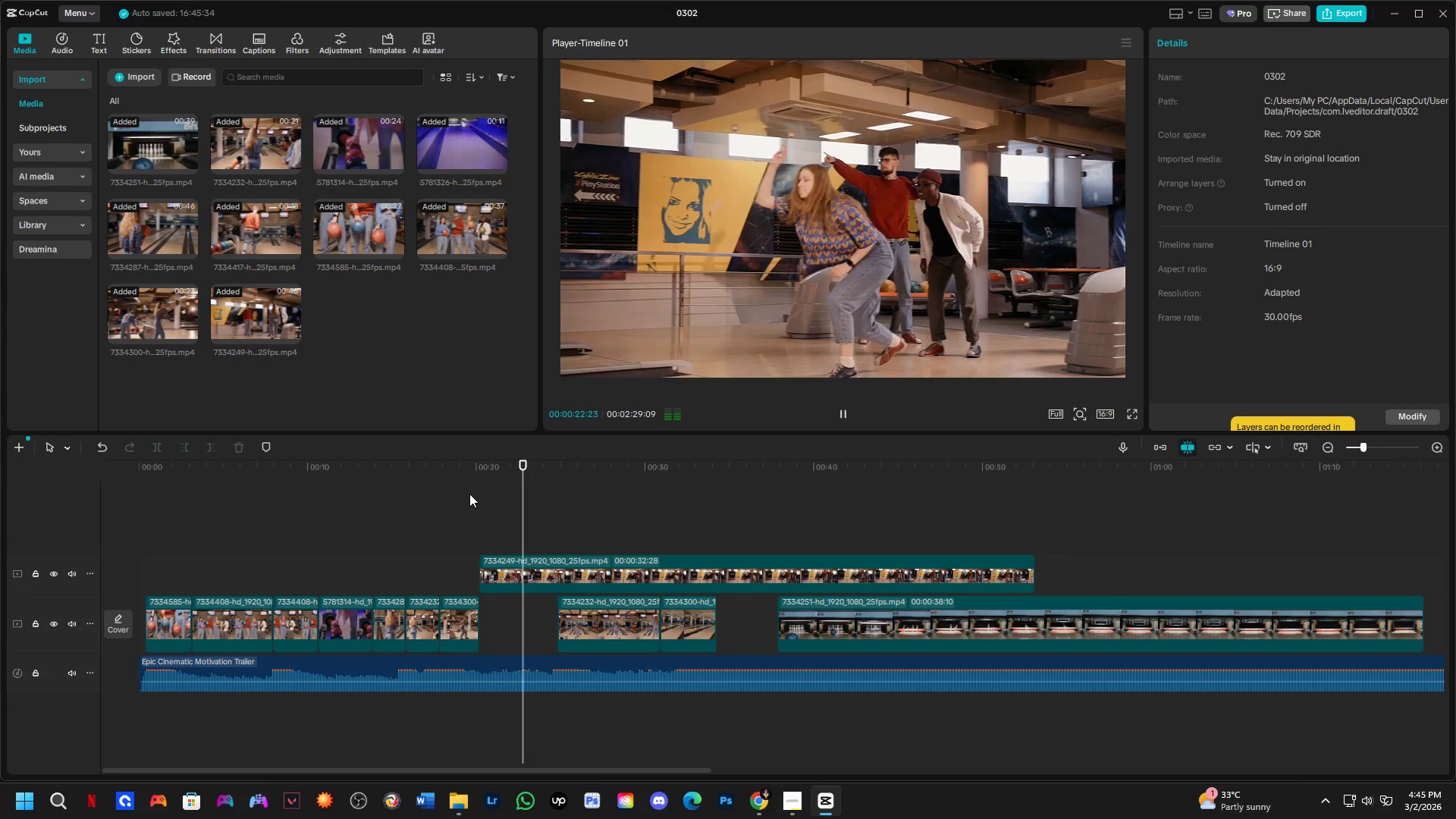 
wait(6.7)
 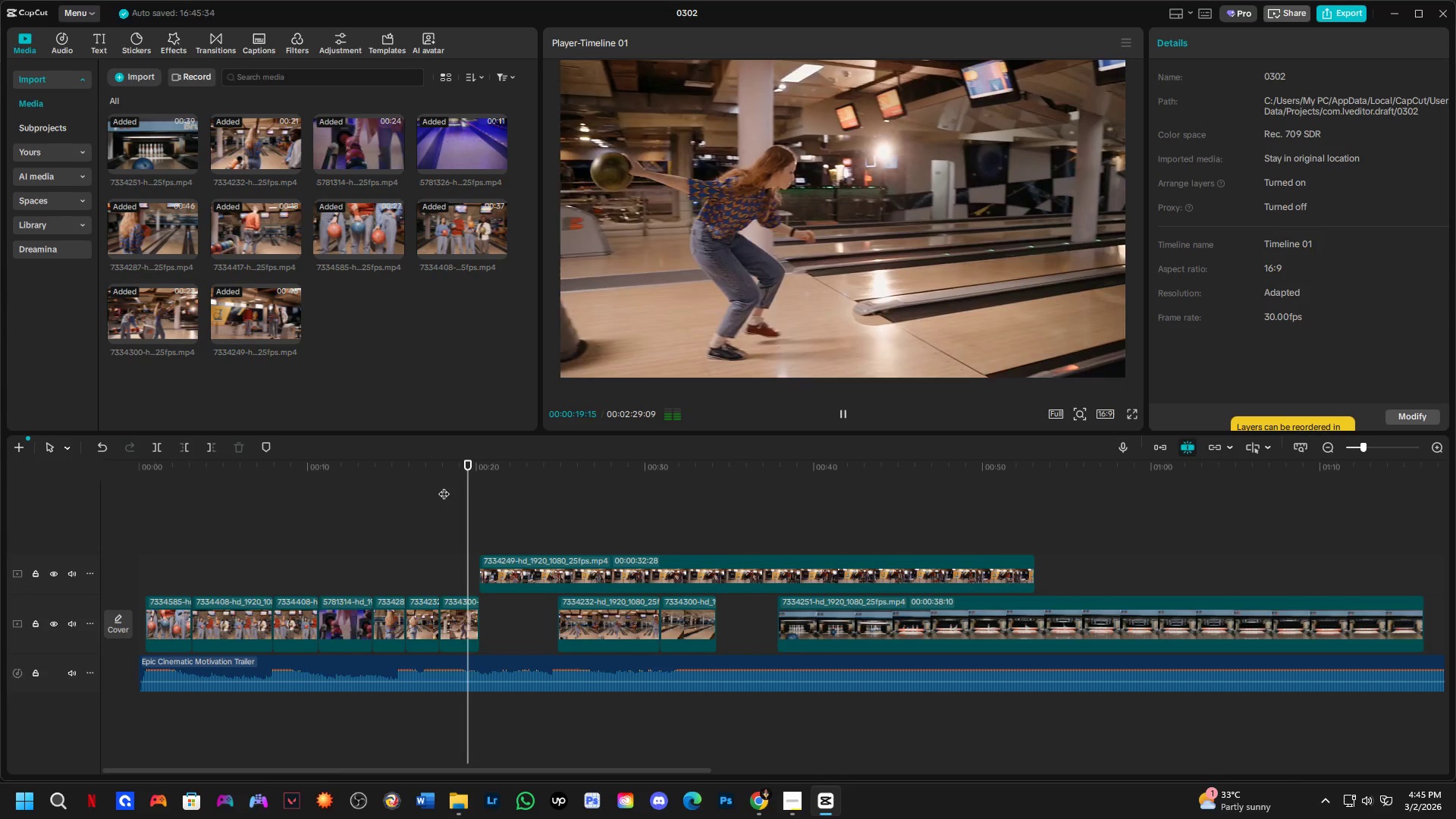 
key(Space)
 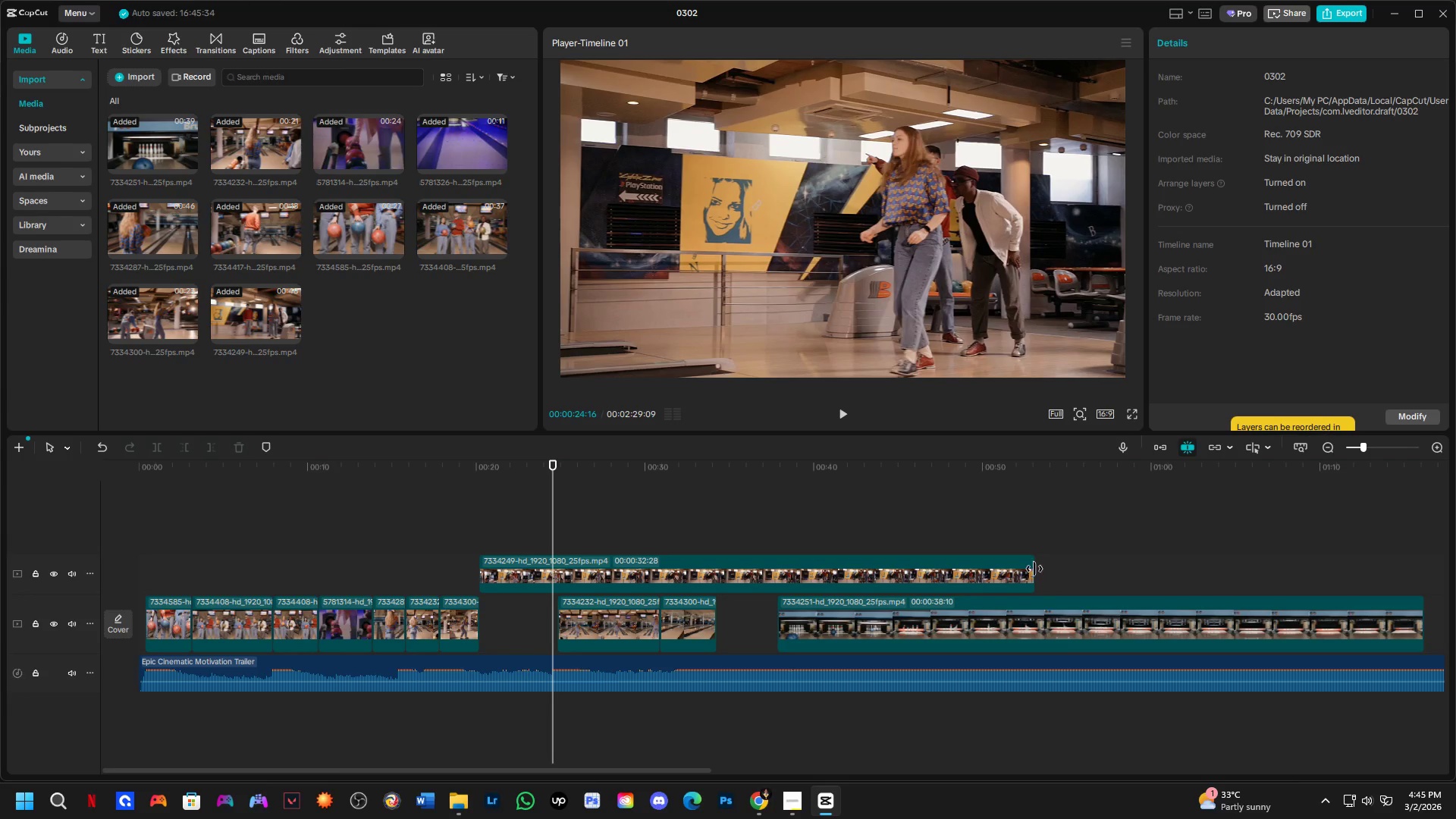 
left_click_drag(start_coordinate=[1034, 572], to_coordinate=[556, 586])
 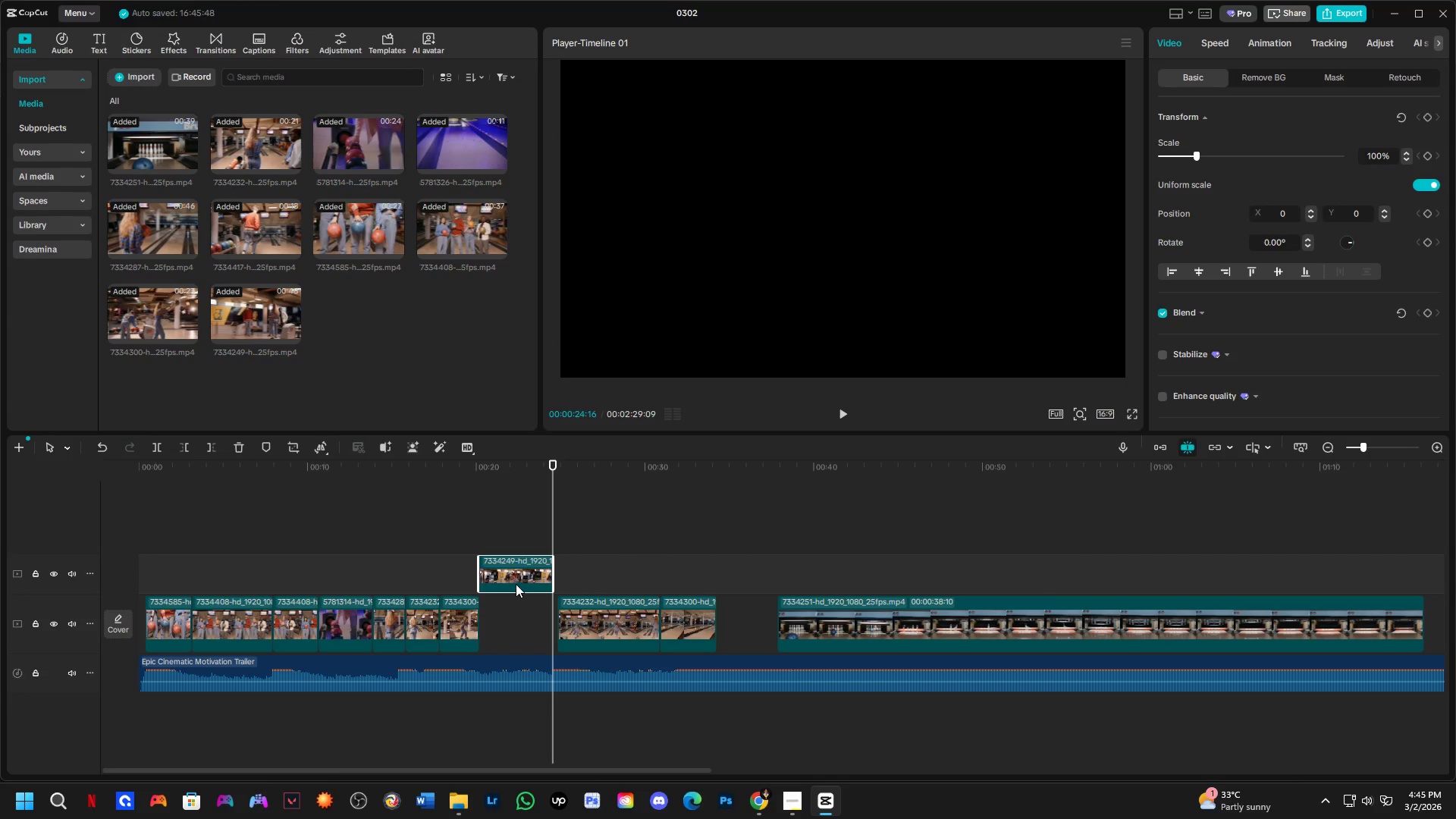 
left_click_drag(start_coordinate=[513, 576], to_coordinate=[513, 626])
 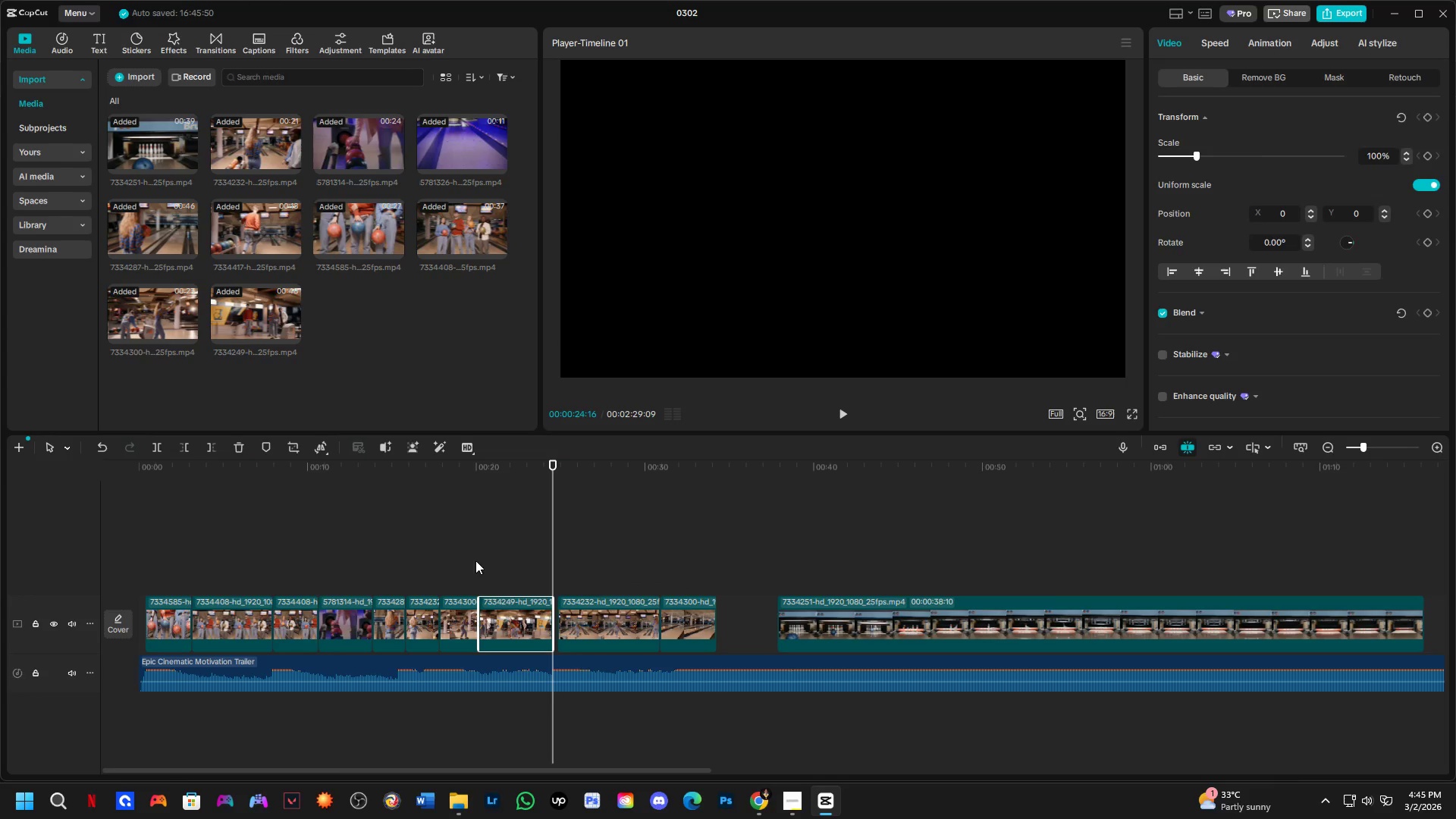 
left_click([478, 535])
 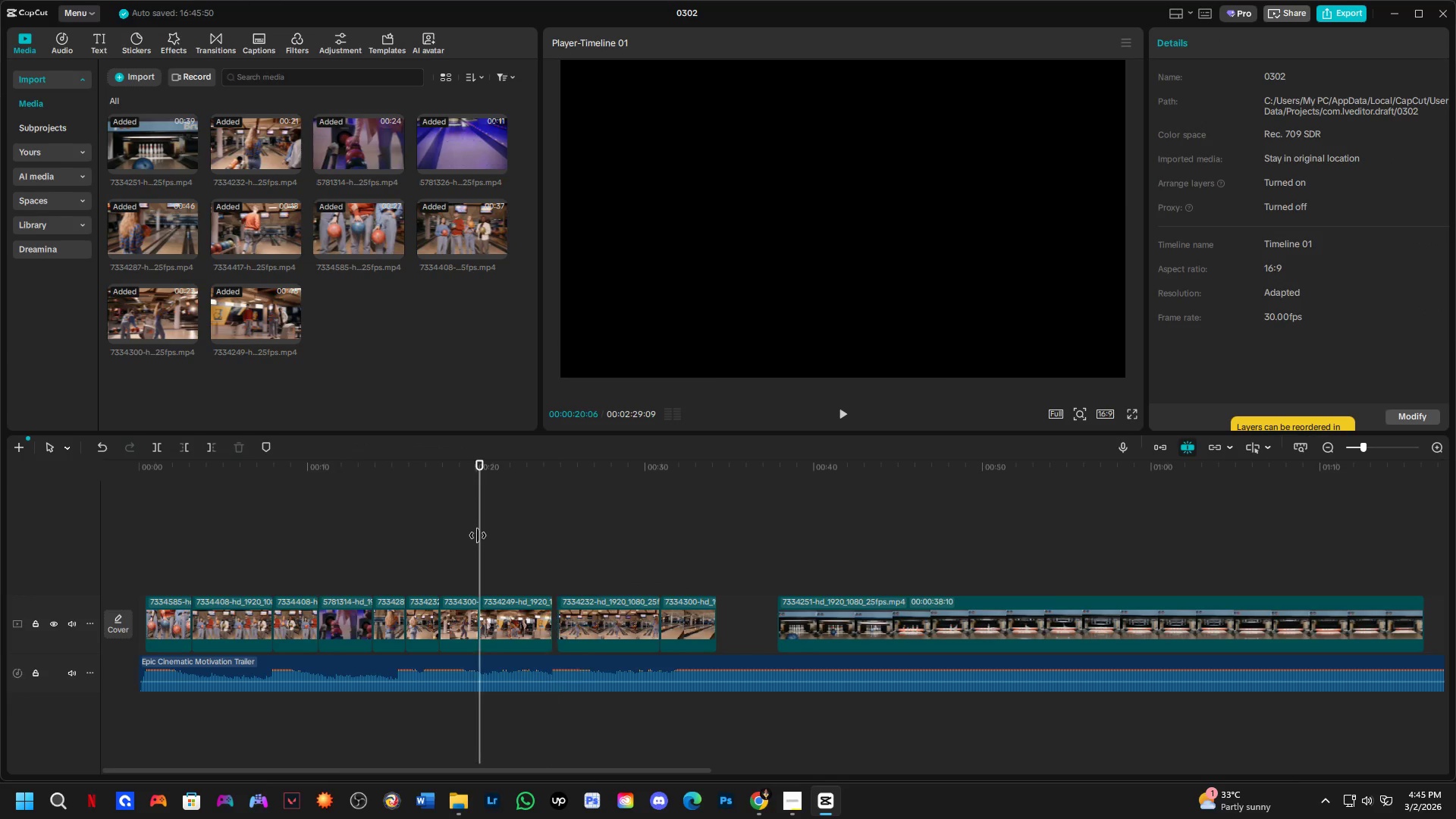 
key(Space)
 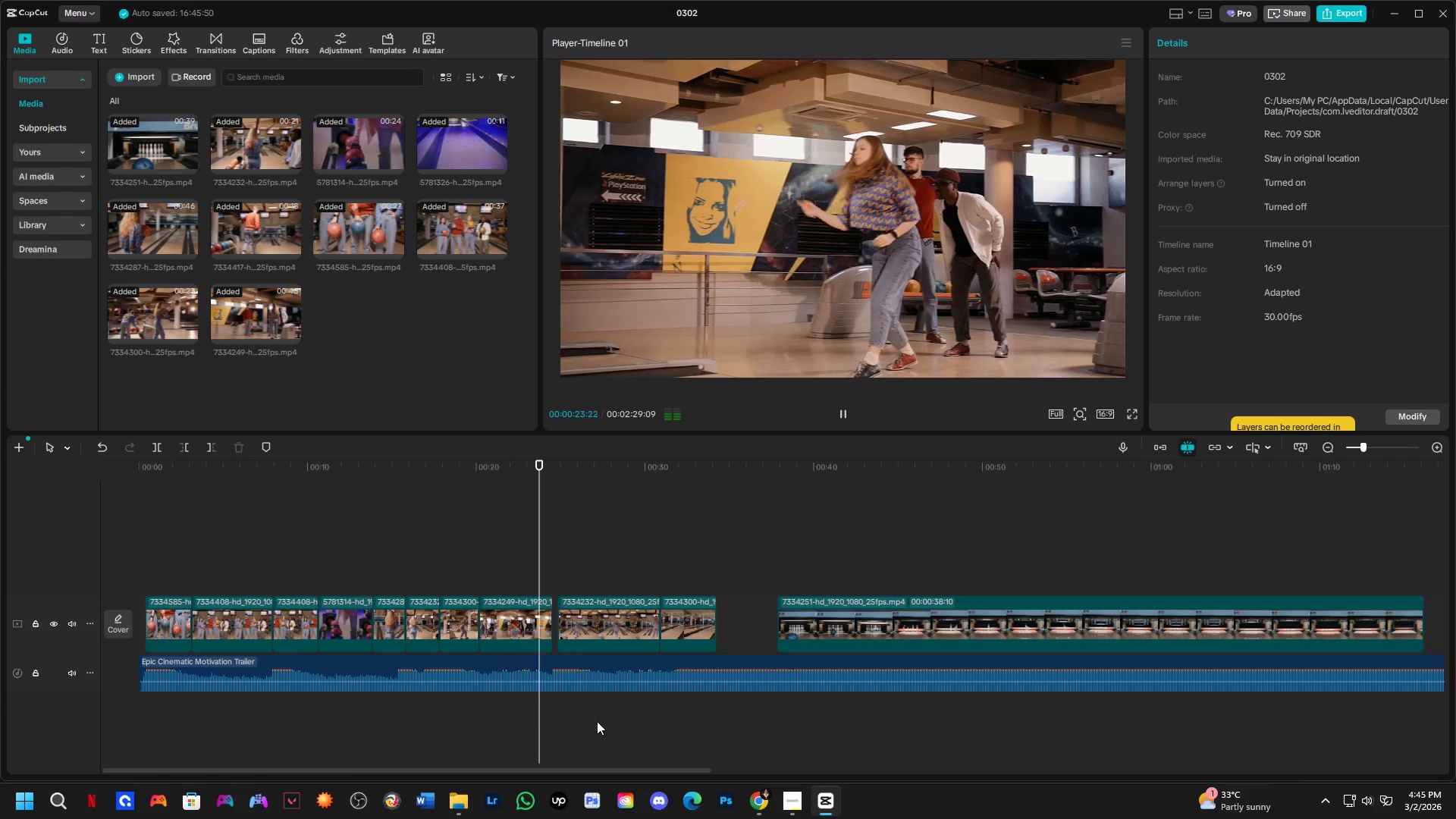 
key(Space)
 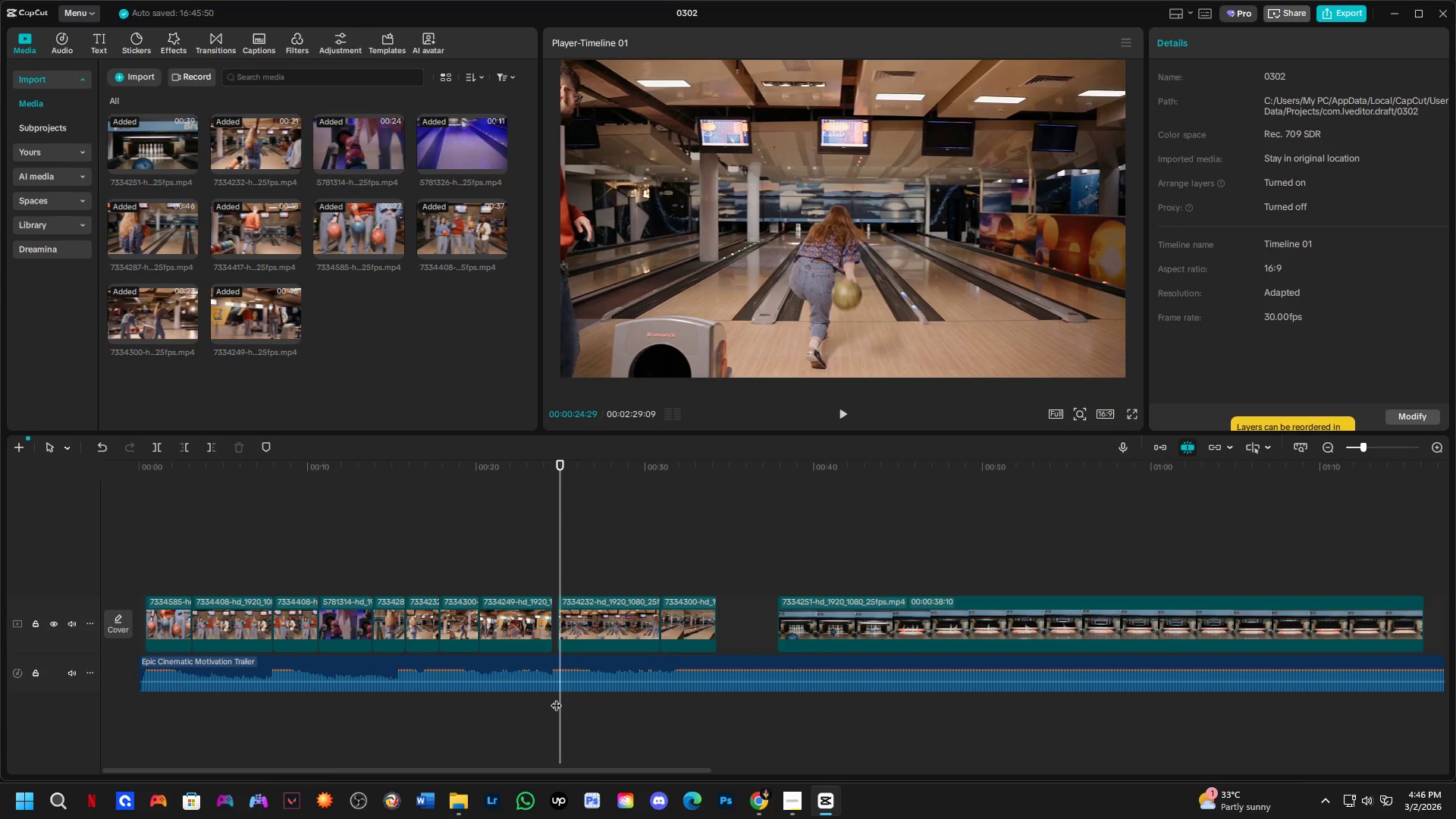 
wait(42.27)
 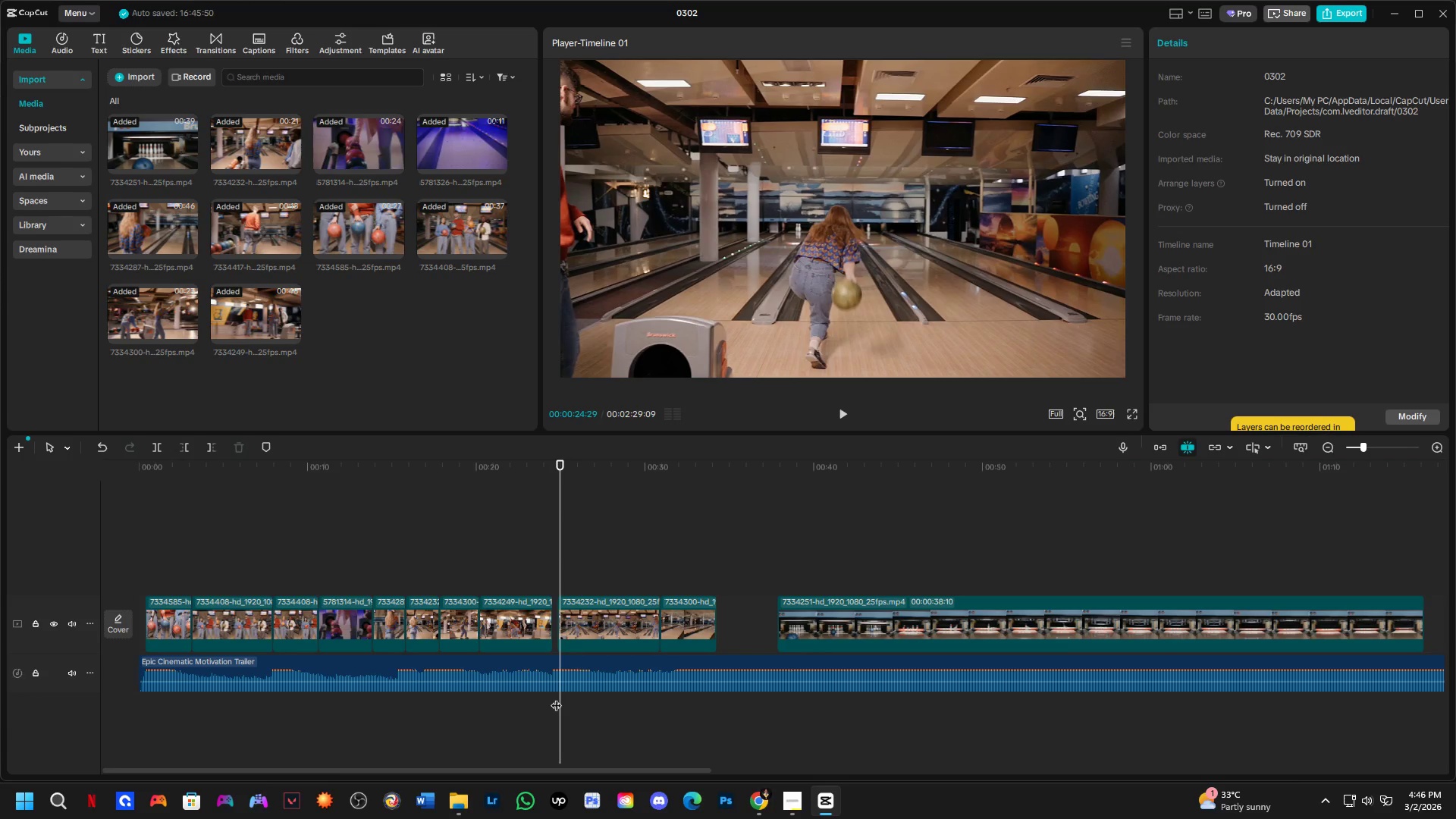 
left_click([497, 474])
 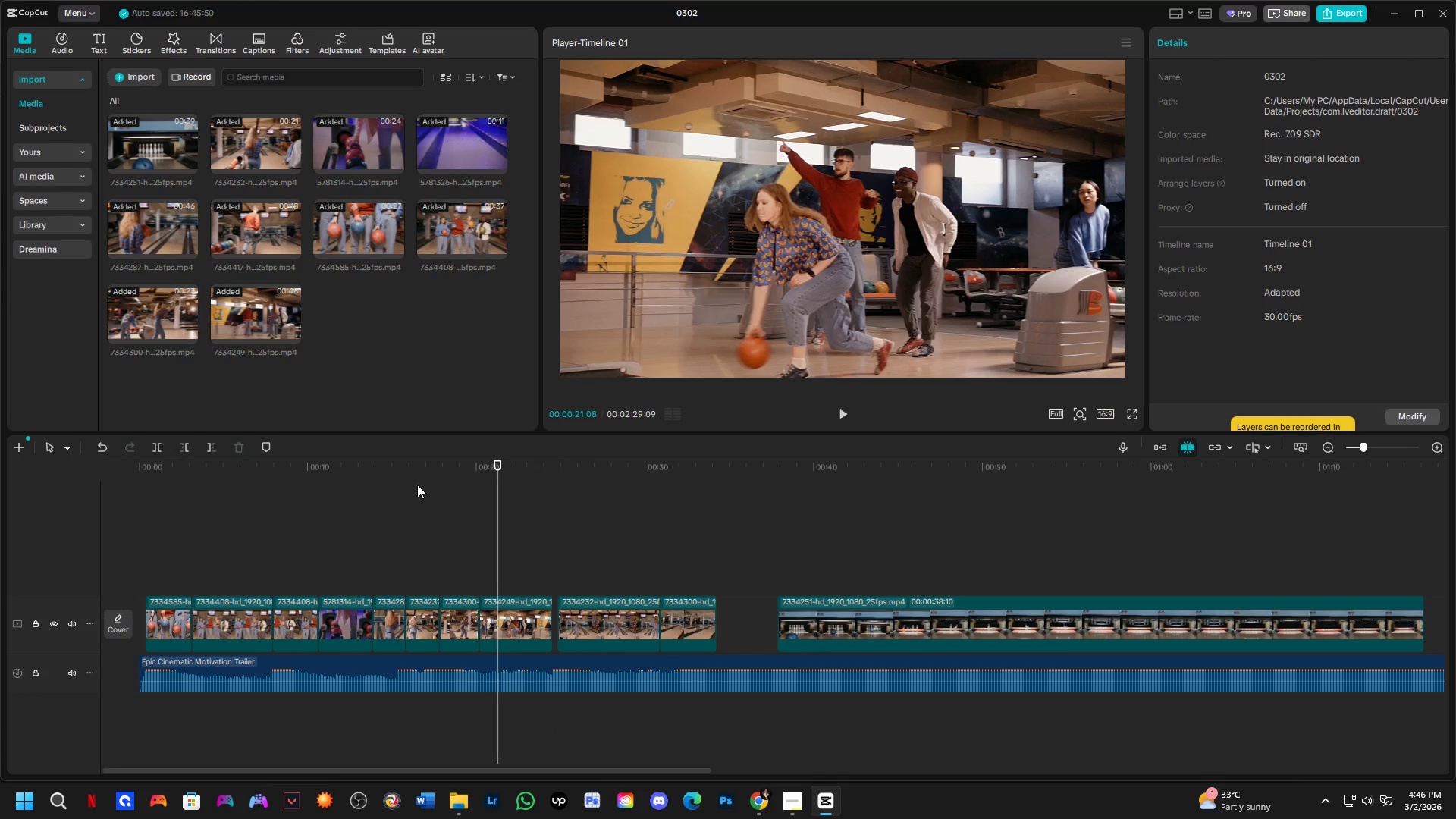 
left_click([441, 475])
 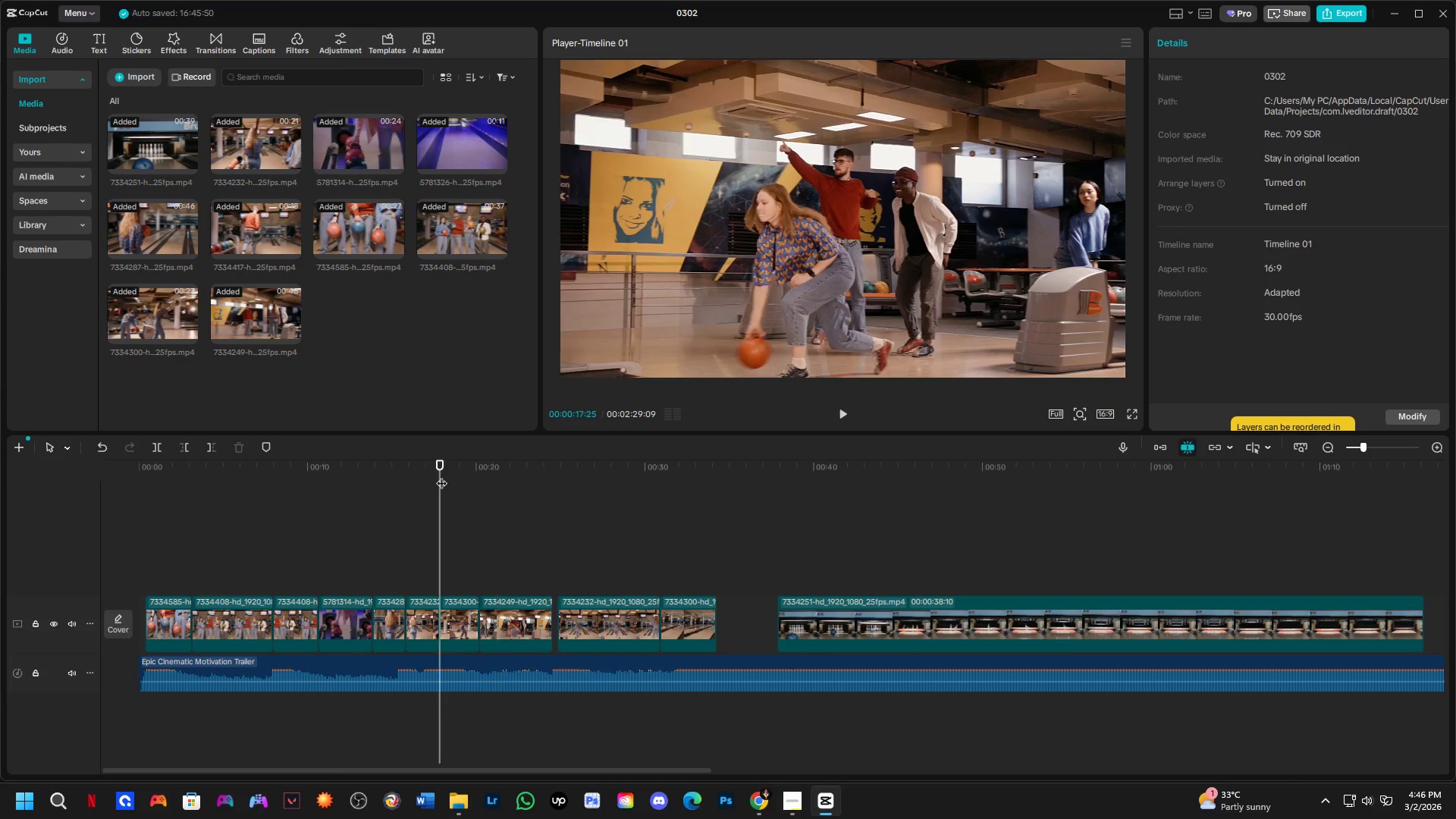 
key(Space)
 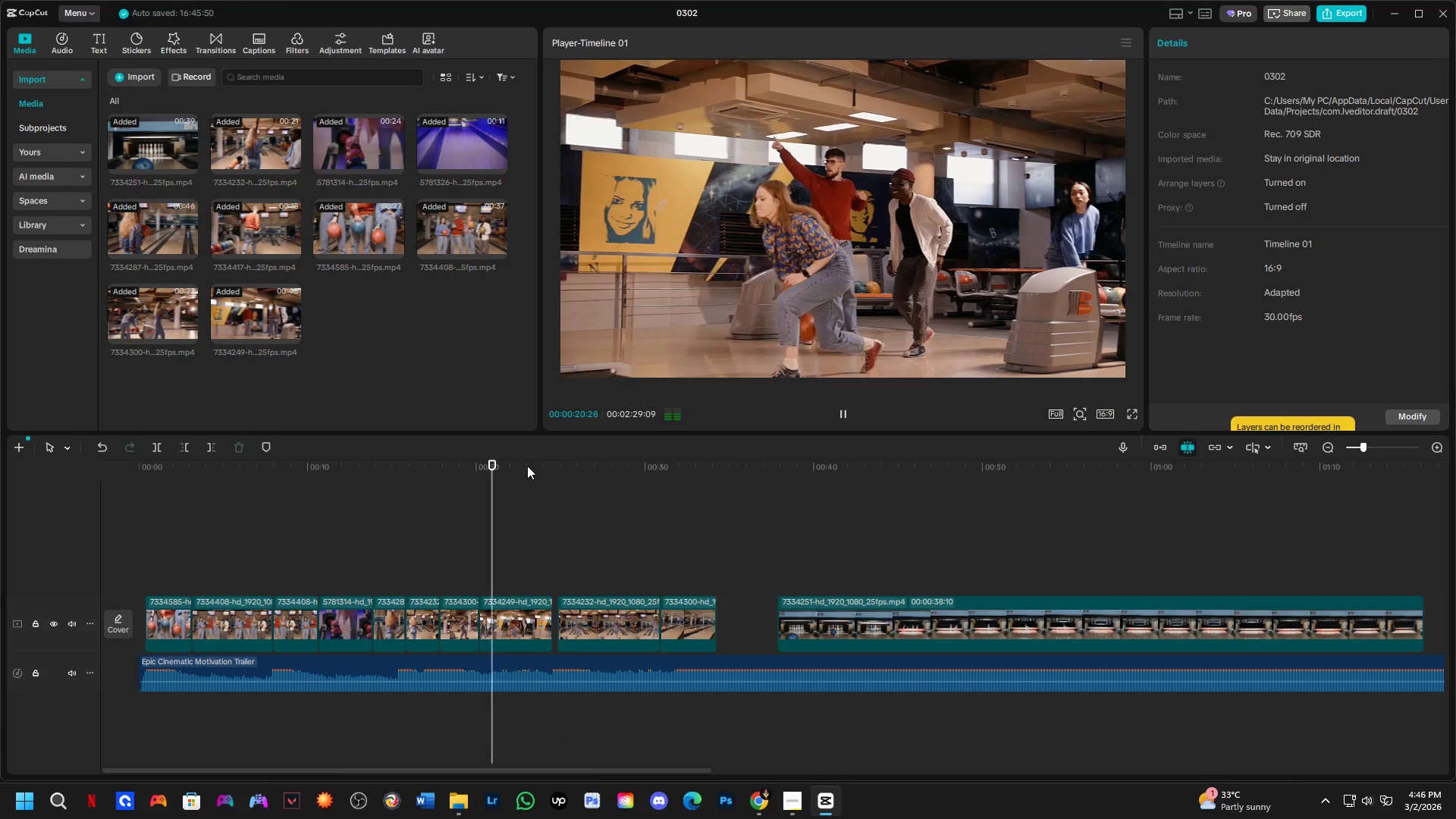 
left_click_drag(start_coordinate=[511, 464], to_coordinate=[641, 488])
 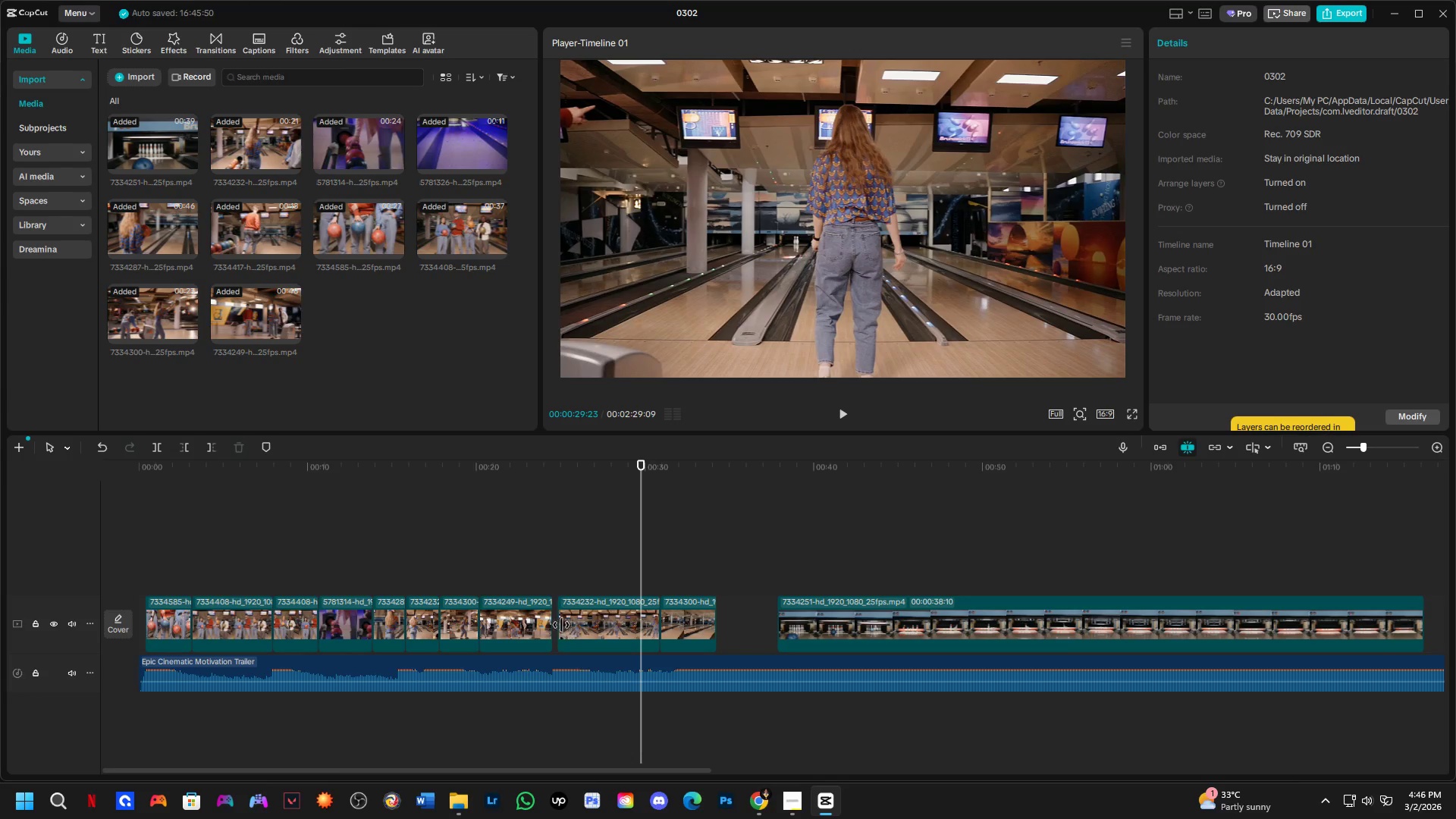 
left_click_drag(start_coordinate=[560, 627], to_coordinate=[642, 635])
 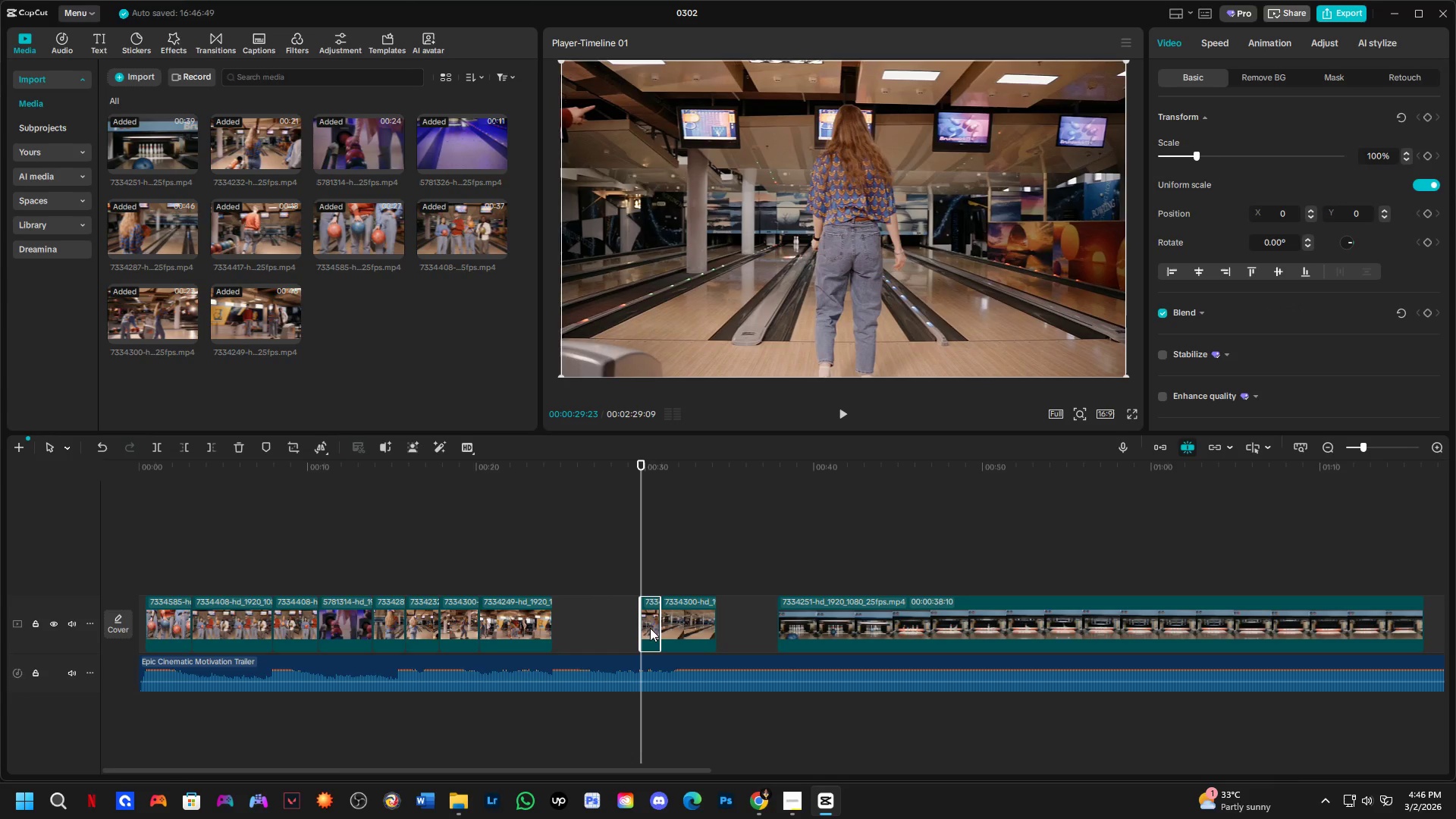 
left_click_drag(start_coordinate=[650, 628], to_coordinate=[563, 628])
 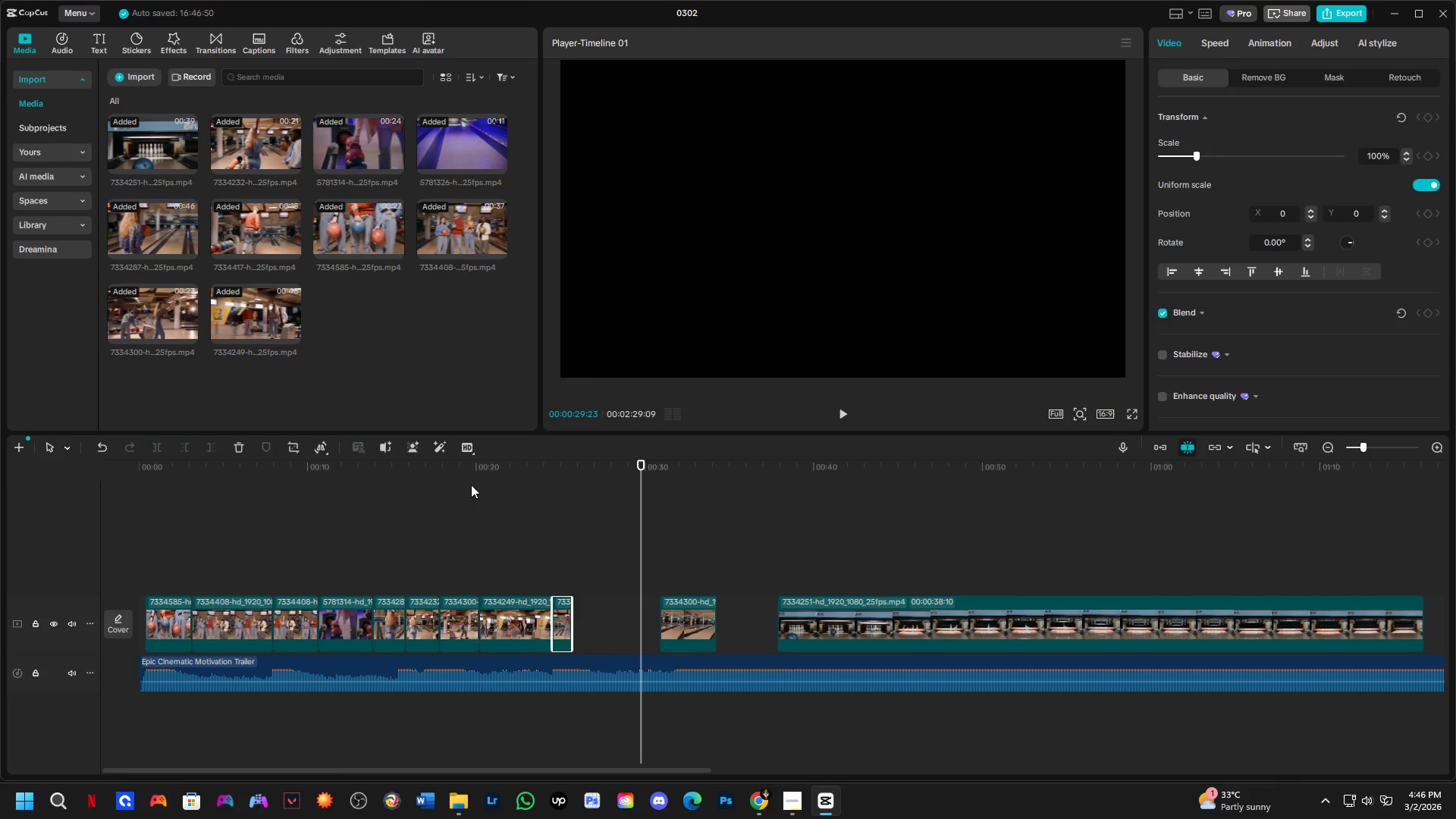 
left_click([461, 483])
 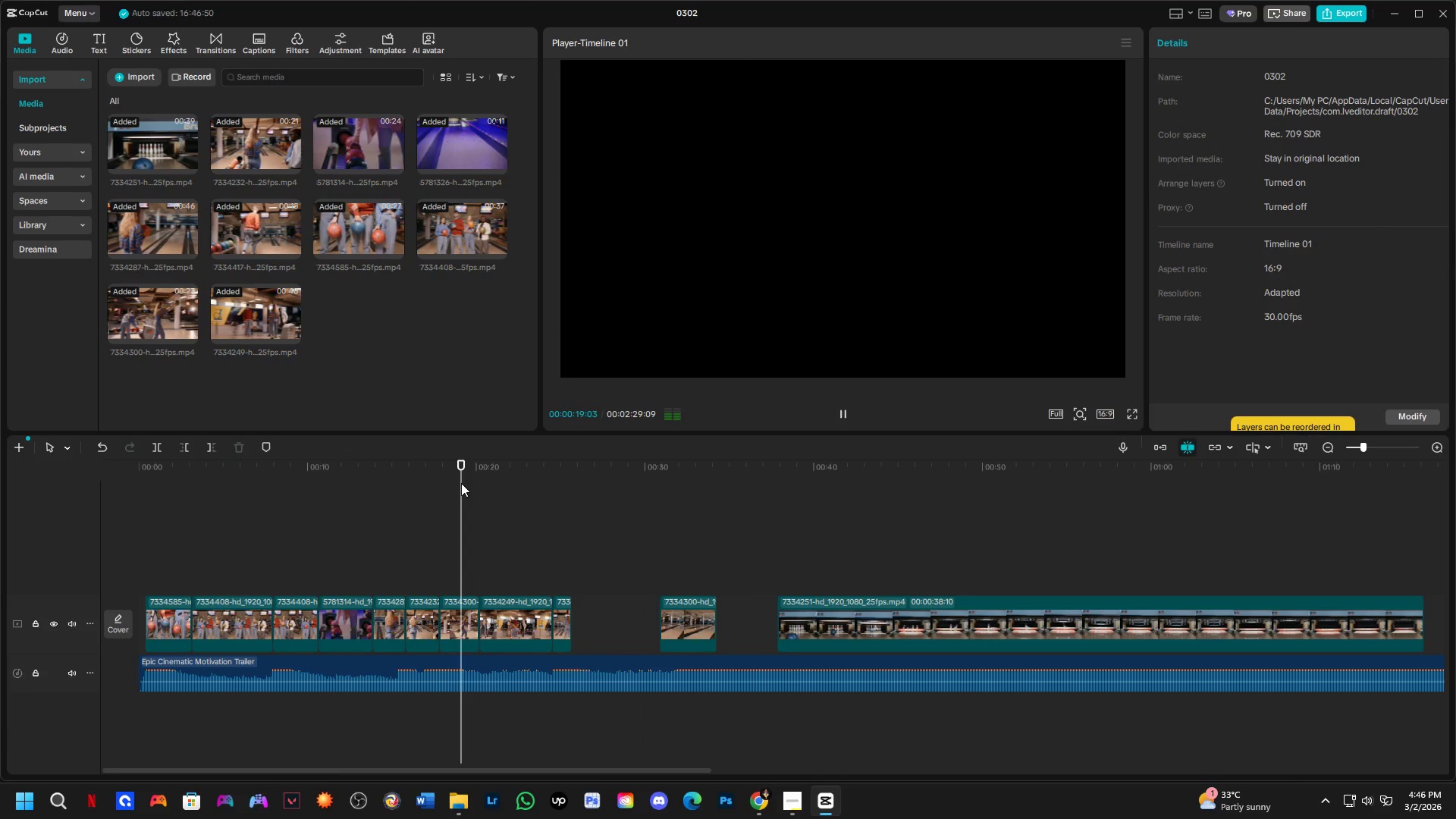 
key(Space)
 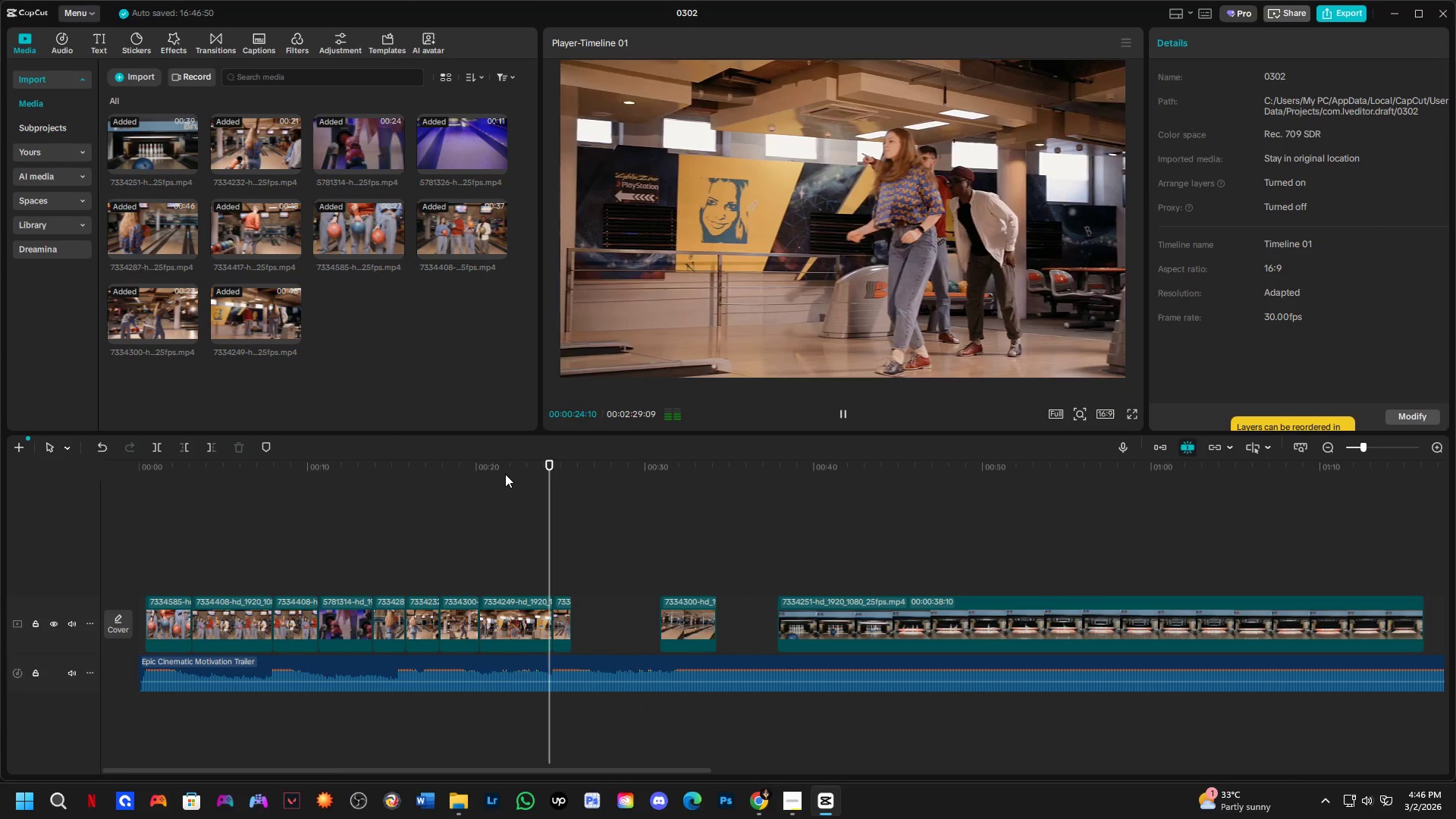 
wait(7.11)
 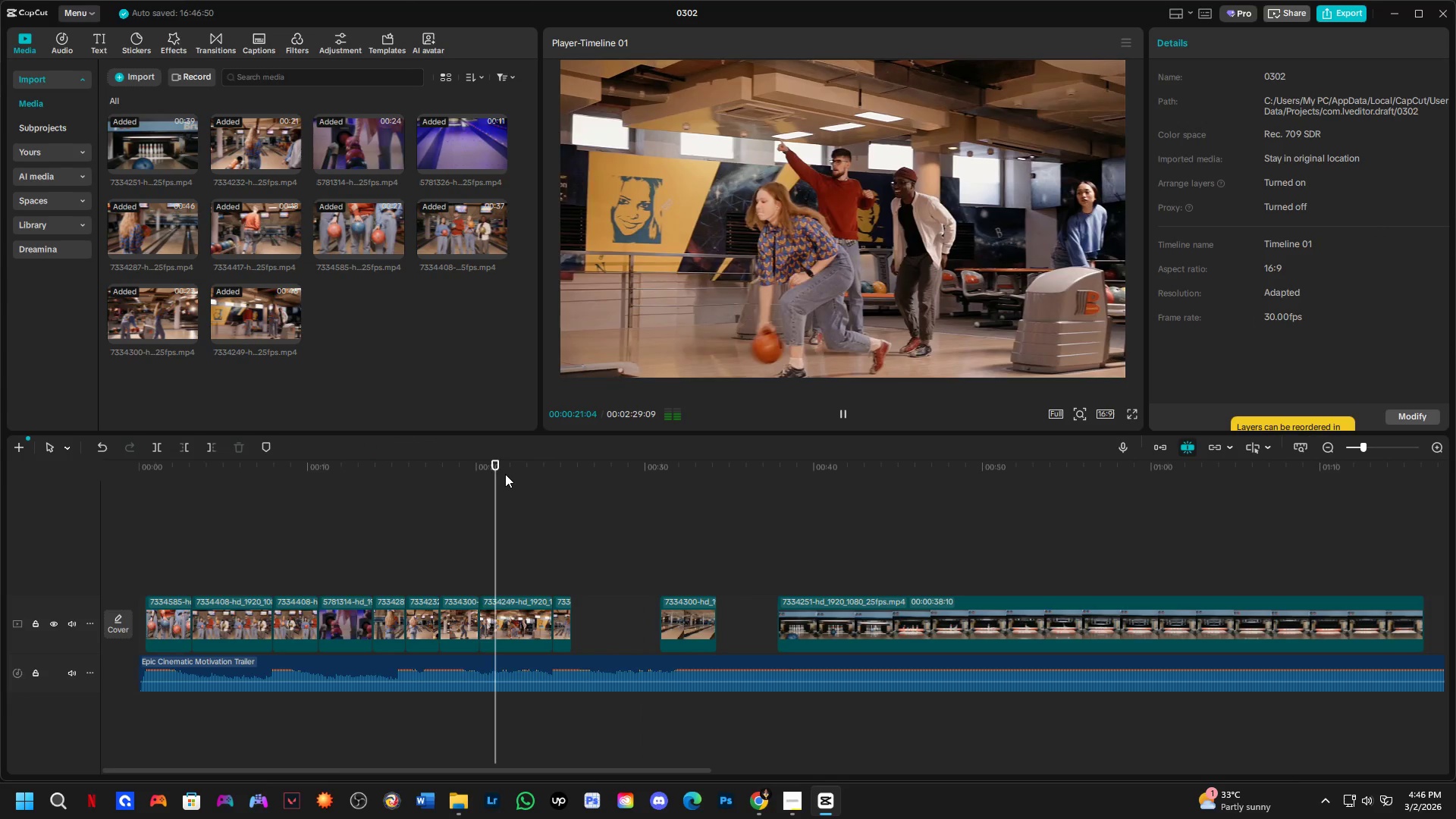 
key(Space)
 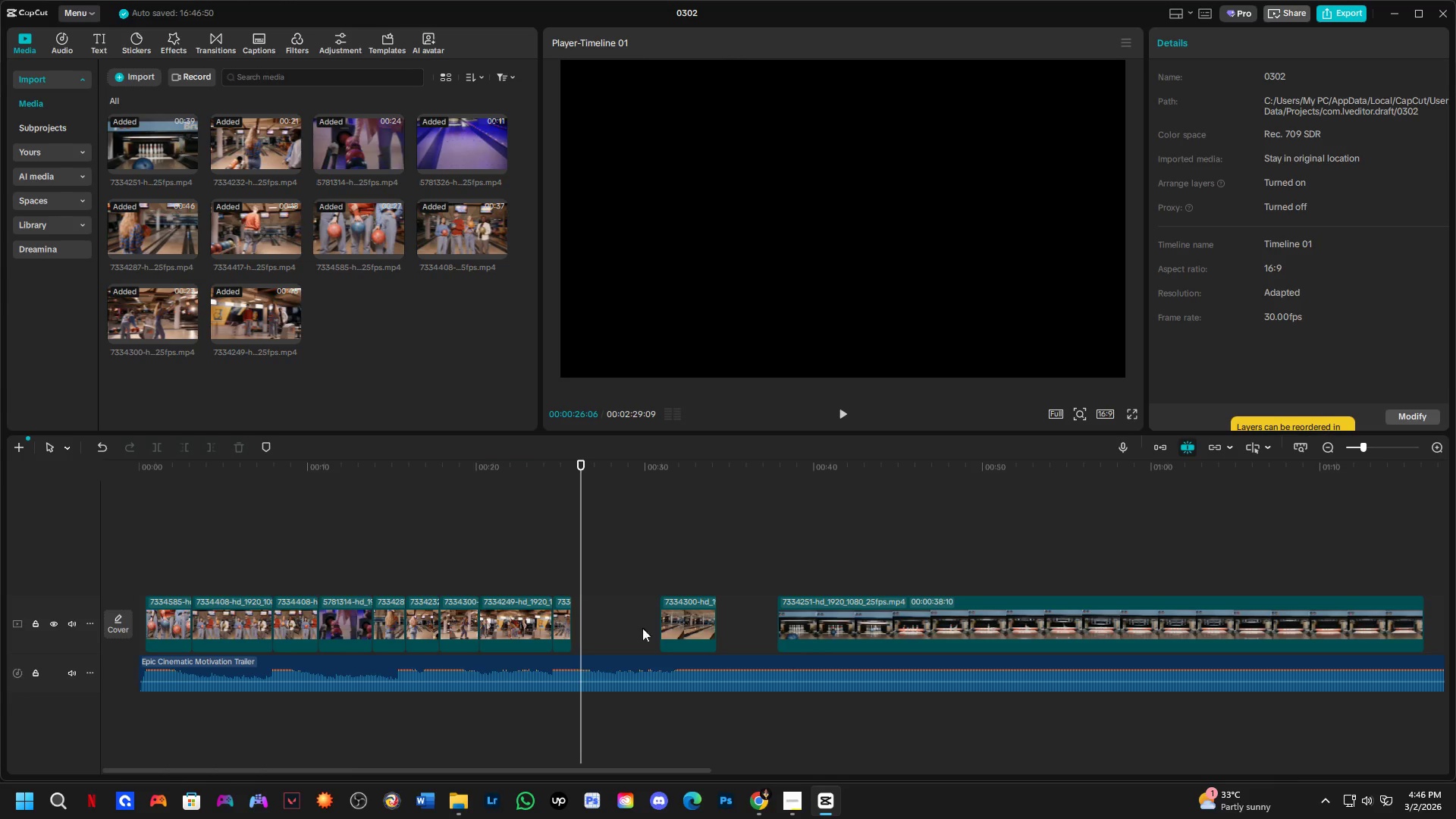 
left_click_drag(start_coordinate=[679, 629], to_coordinate=[585, 631])
 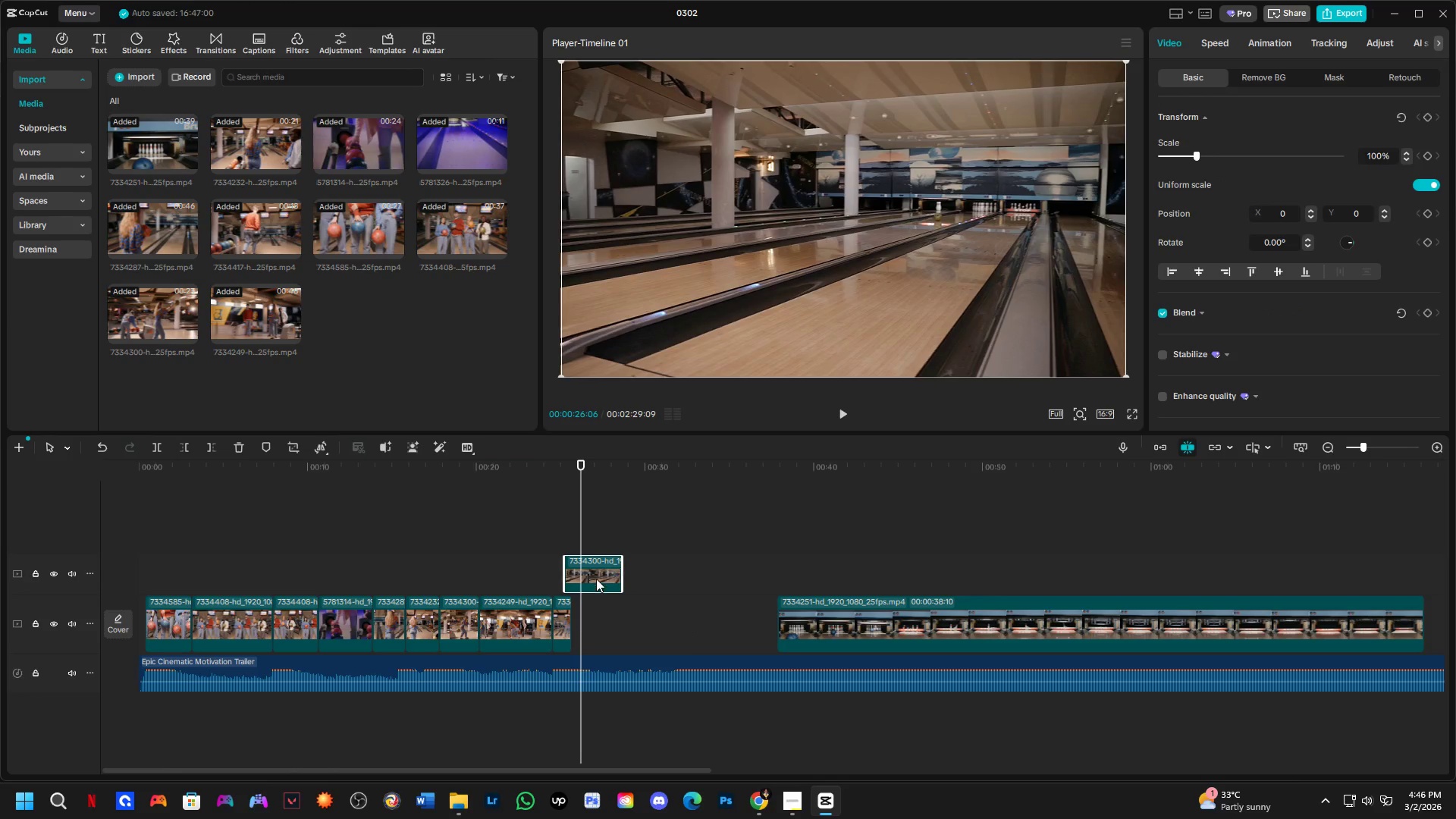 
left_click_drag(start_coordinate=[595, 573], to_coordinate=[601, 589])
 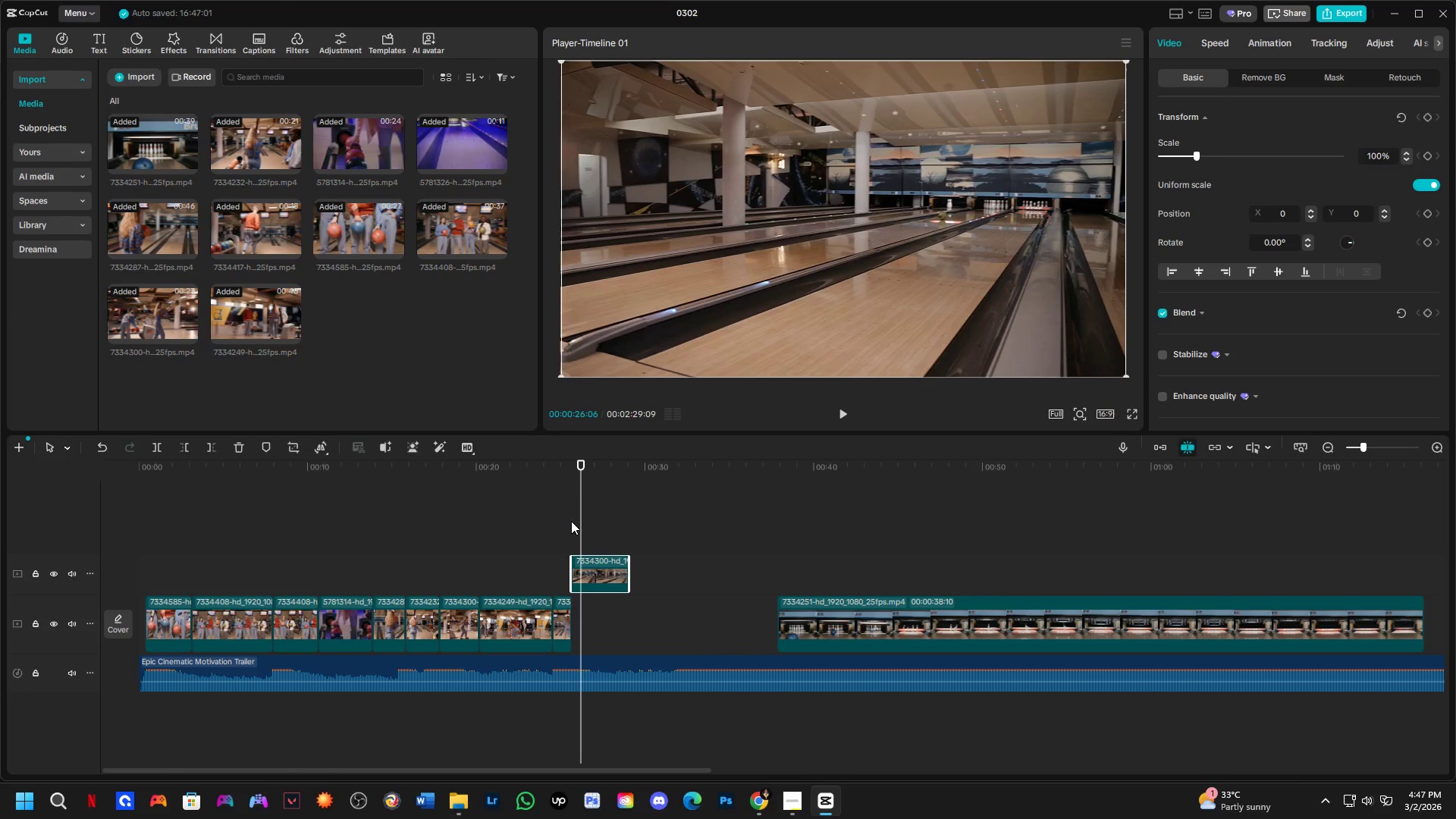 
left_click([554, 500])
 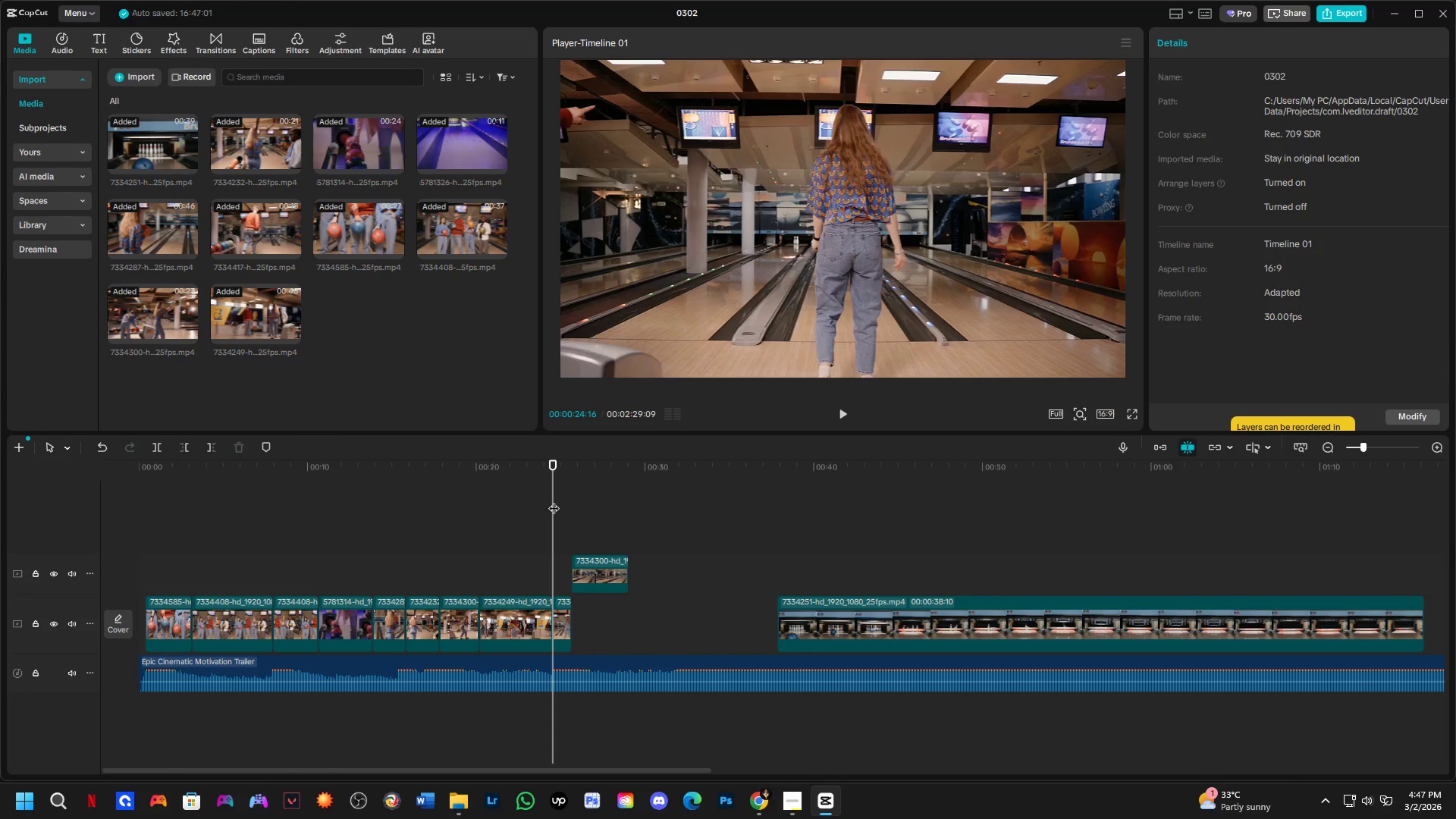 
key(Space)
 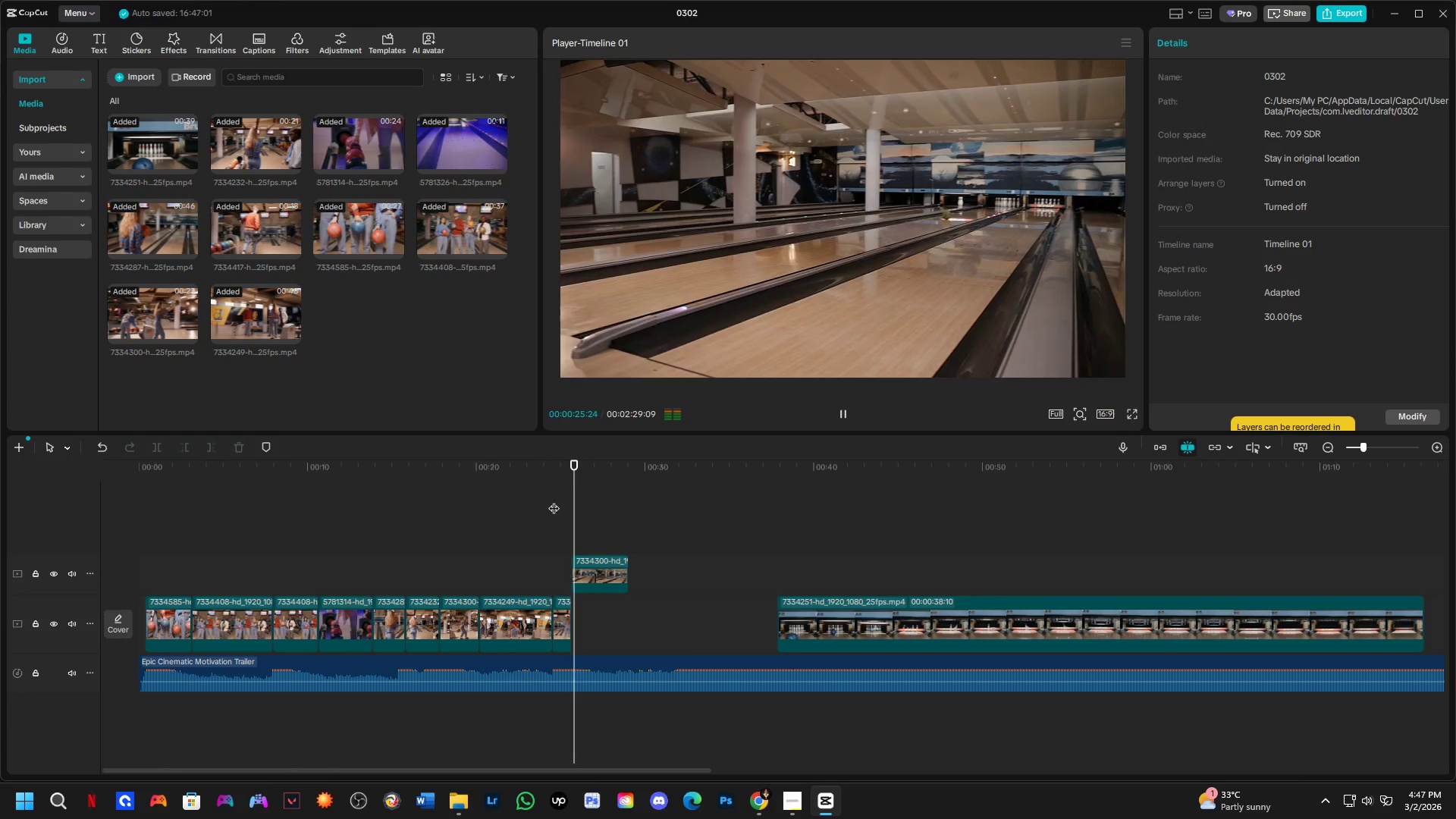 
key(Space)
 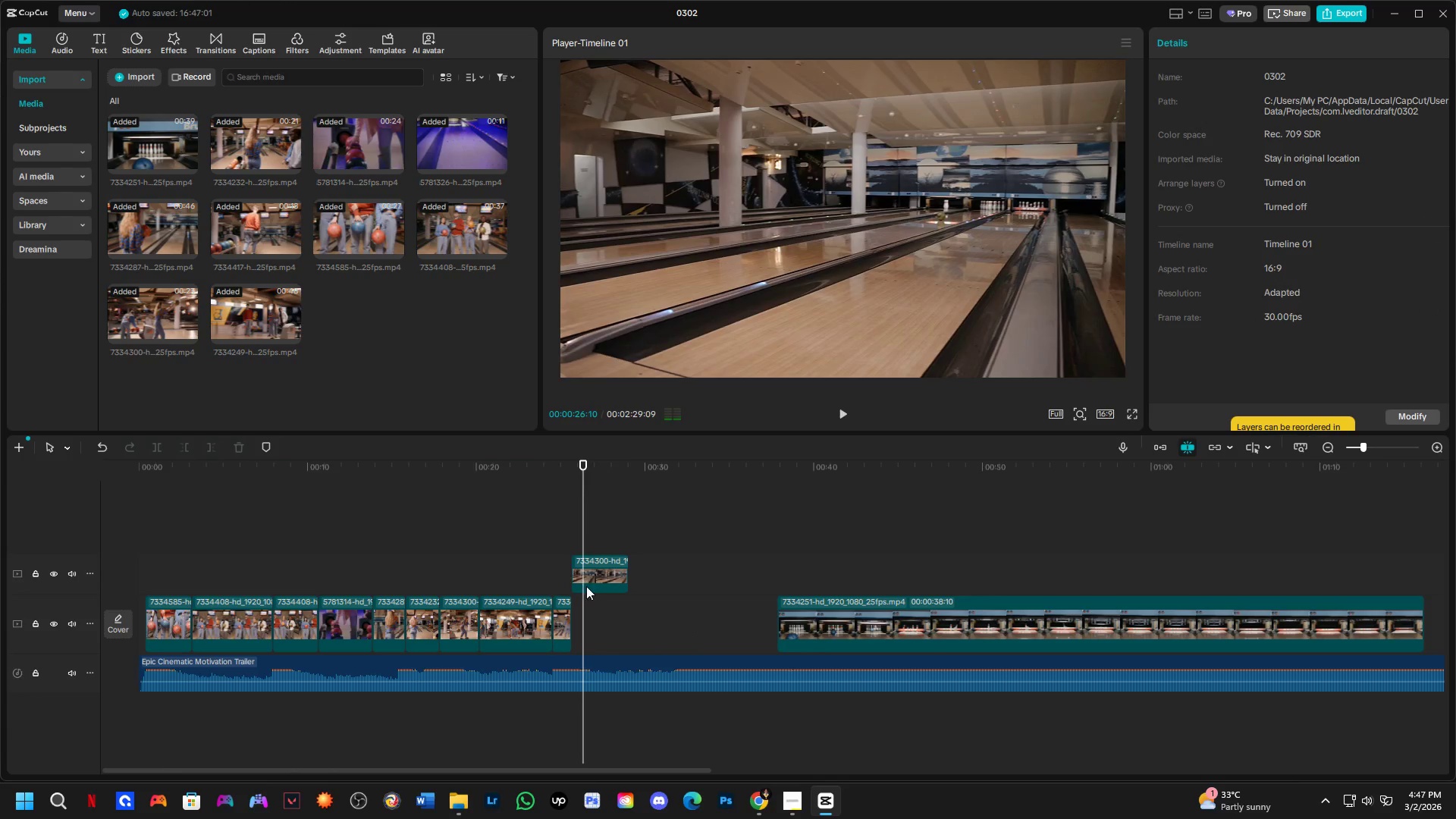 
left_click_drag(start_coordinate=[595, 579], to_coordinate=[637, 634])
 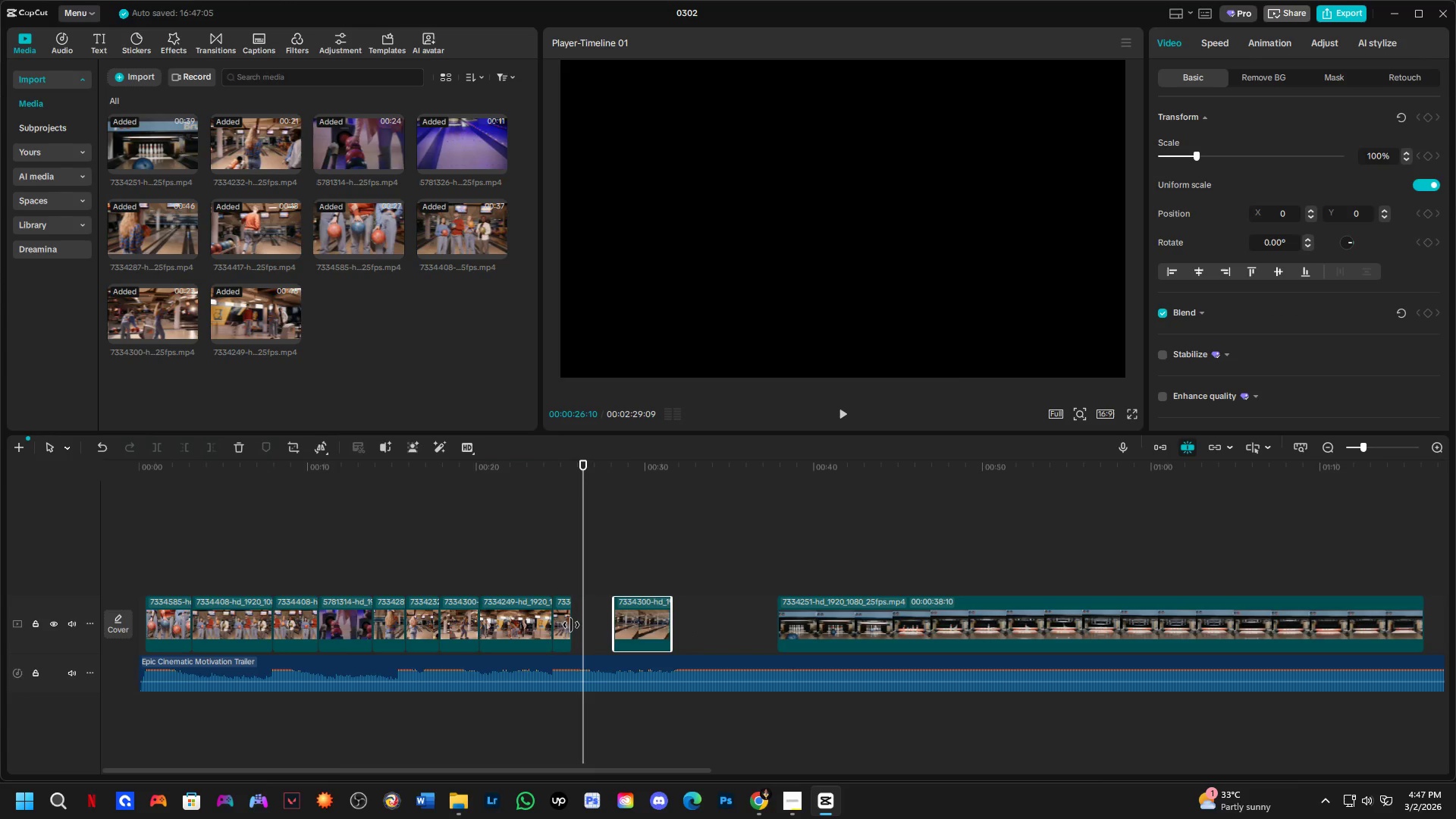 
left_click([568, 624])
 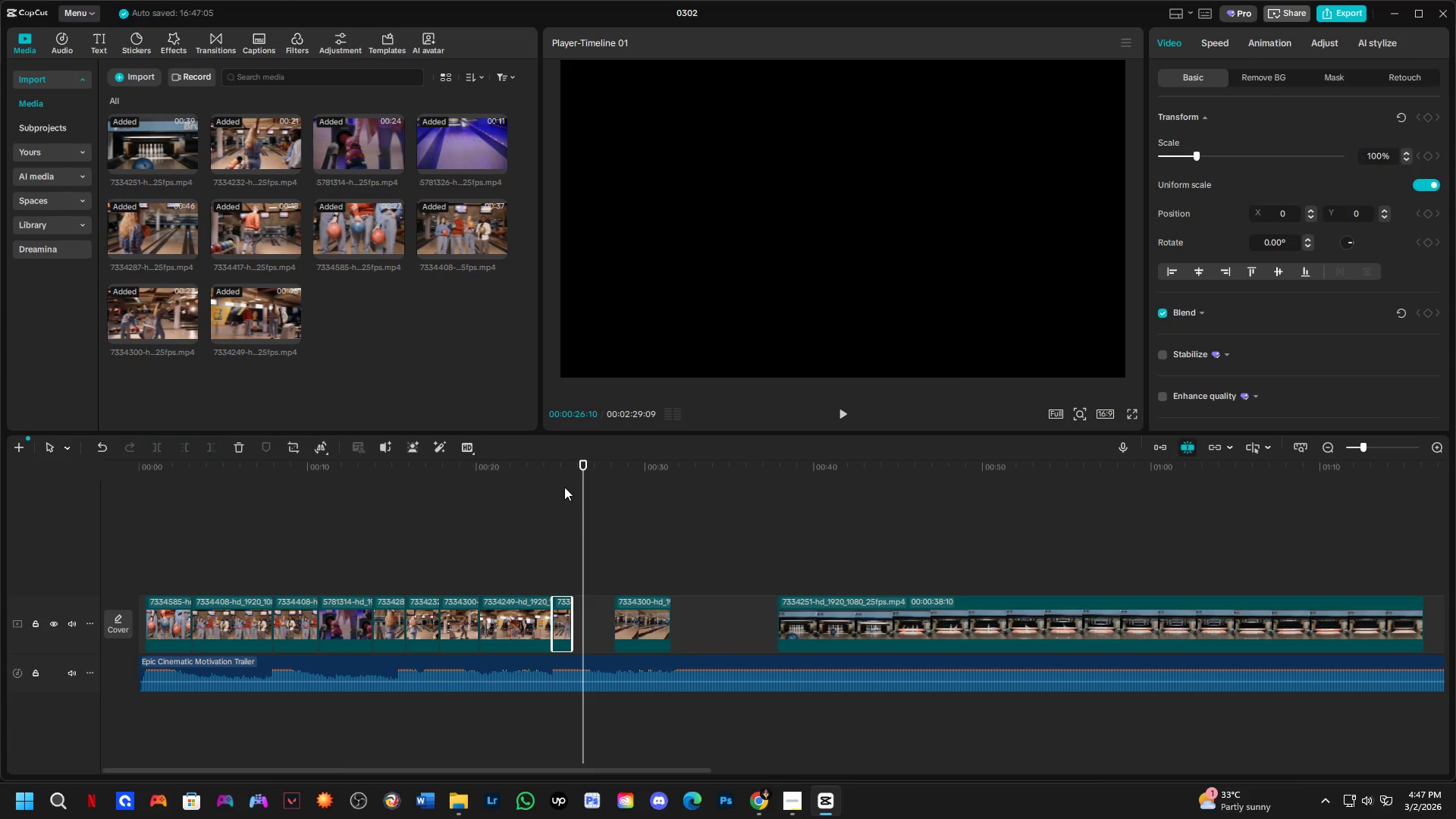 
left_click([562, 481])
 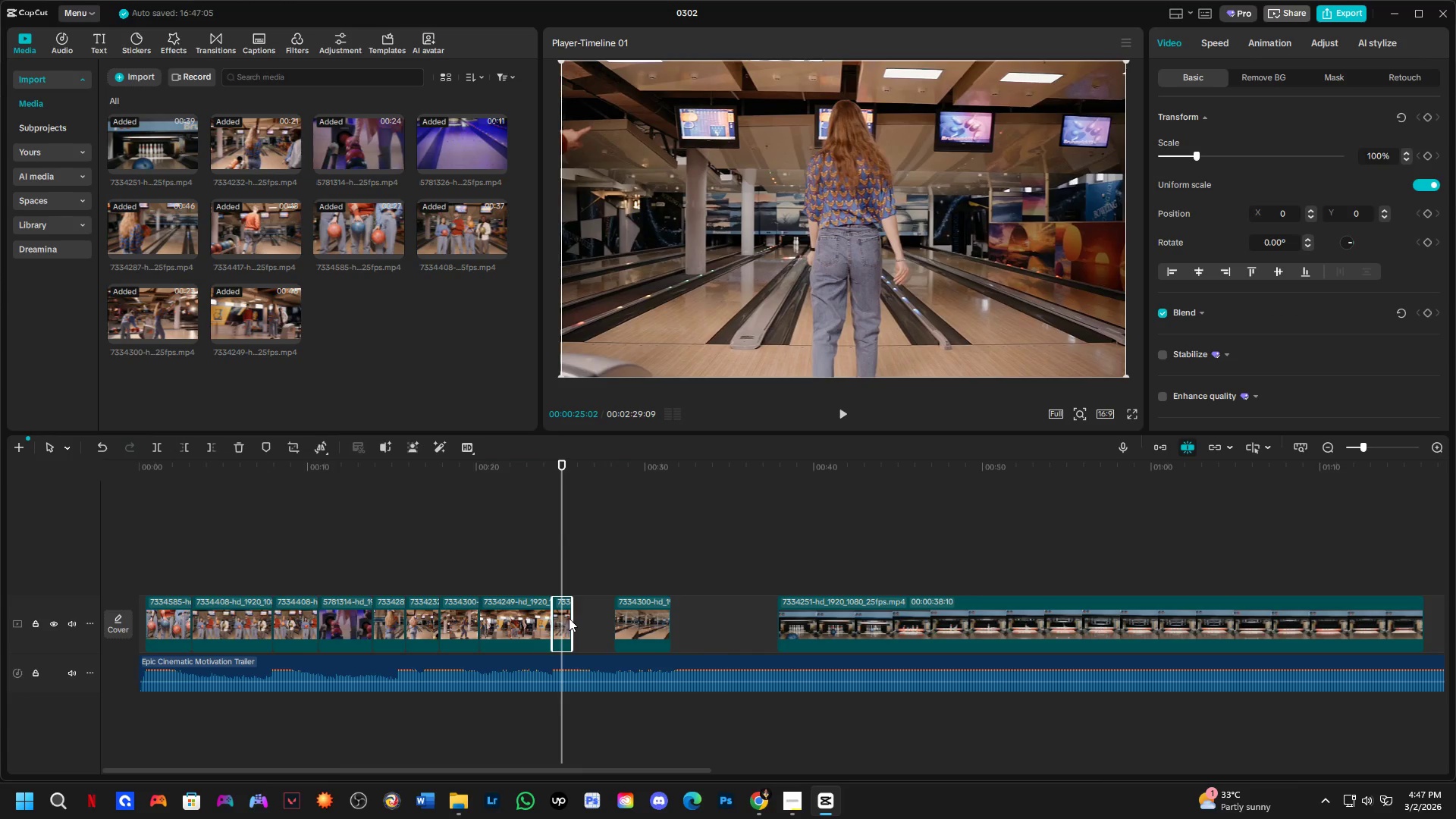 
left_click_drag(start_coordinate=[574, 620], to_coordinate=[606, 646])
 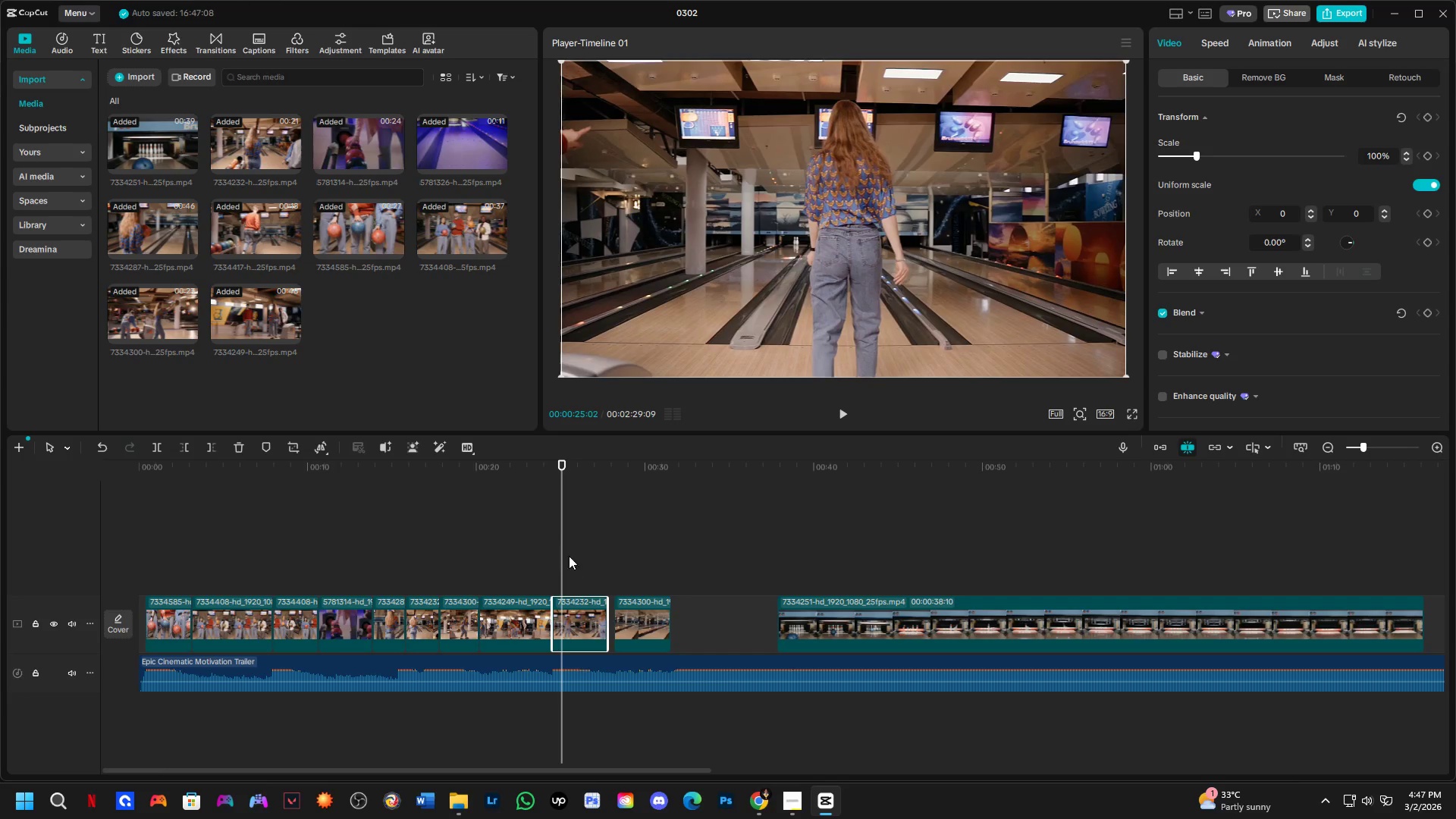 
key(Space)
 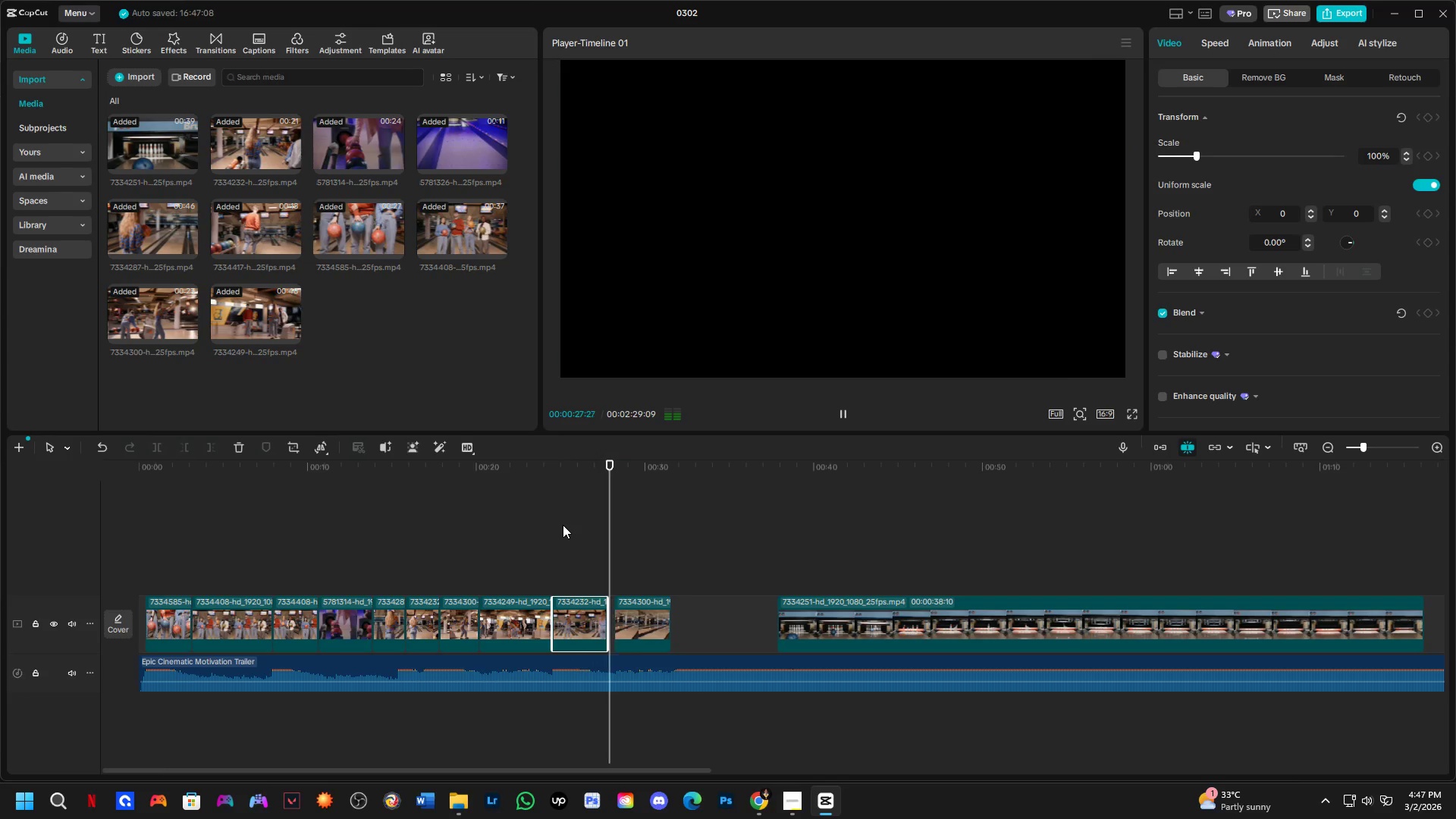 
key(Space)
 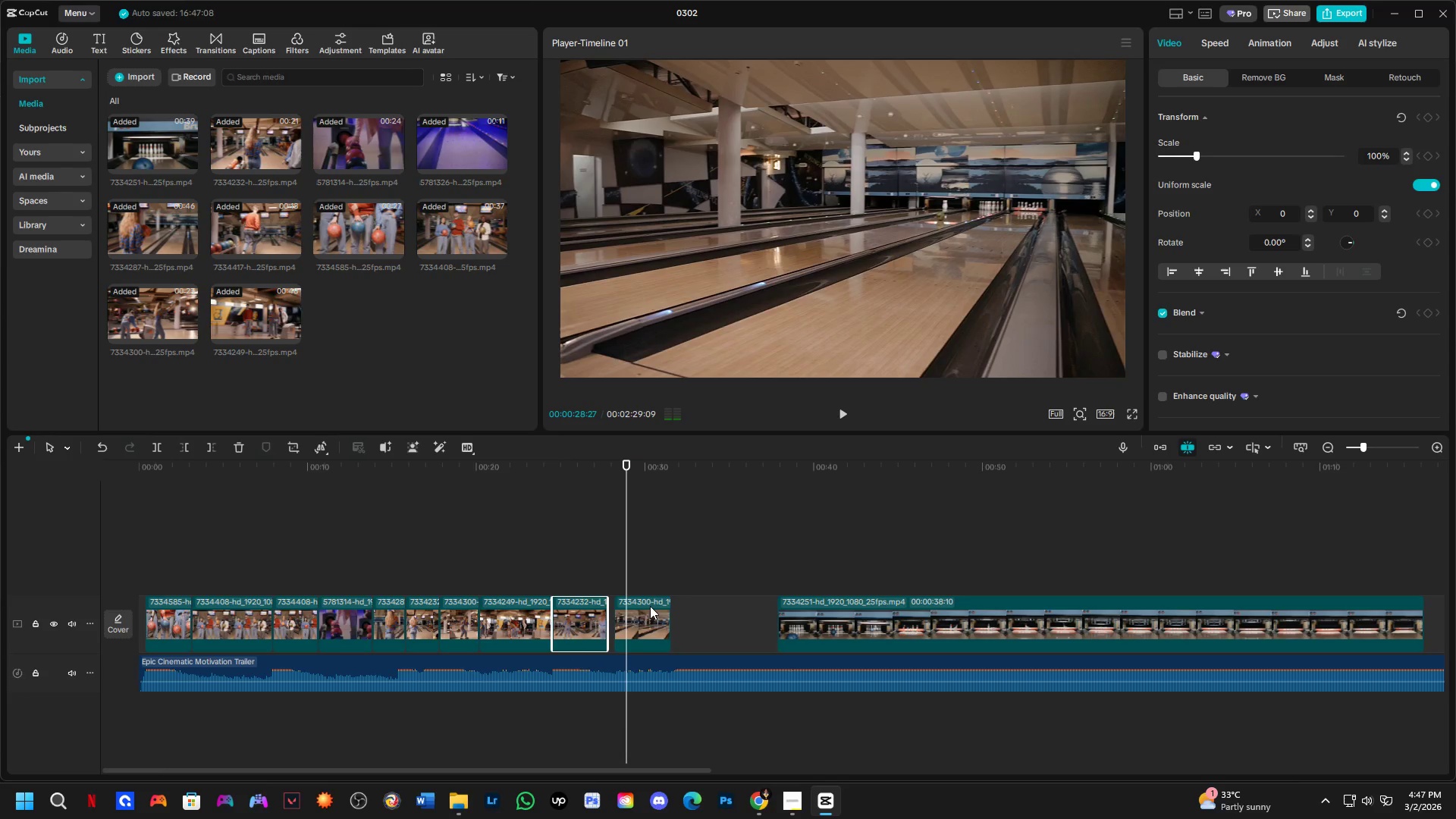 
left_click_drag(start_coordinate=[651, 607], to_coordinate=[642, 612])
 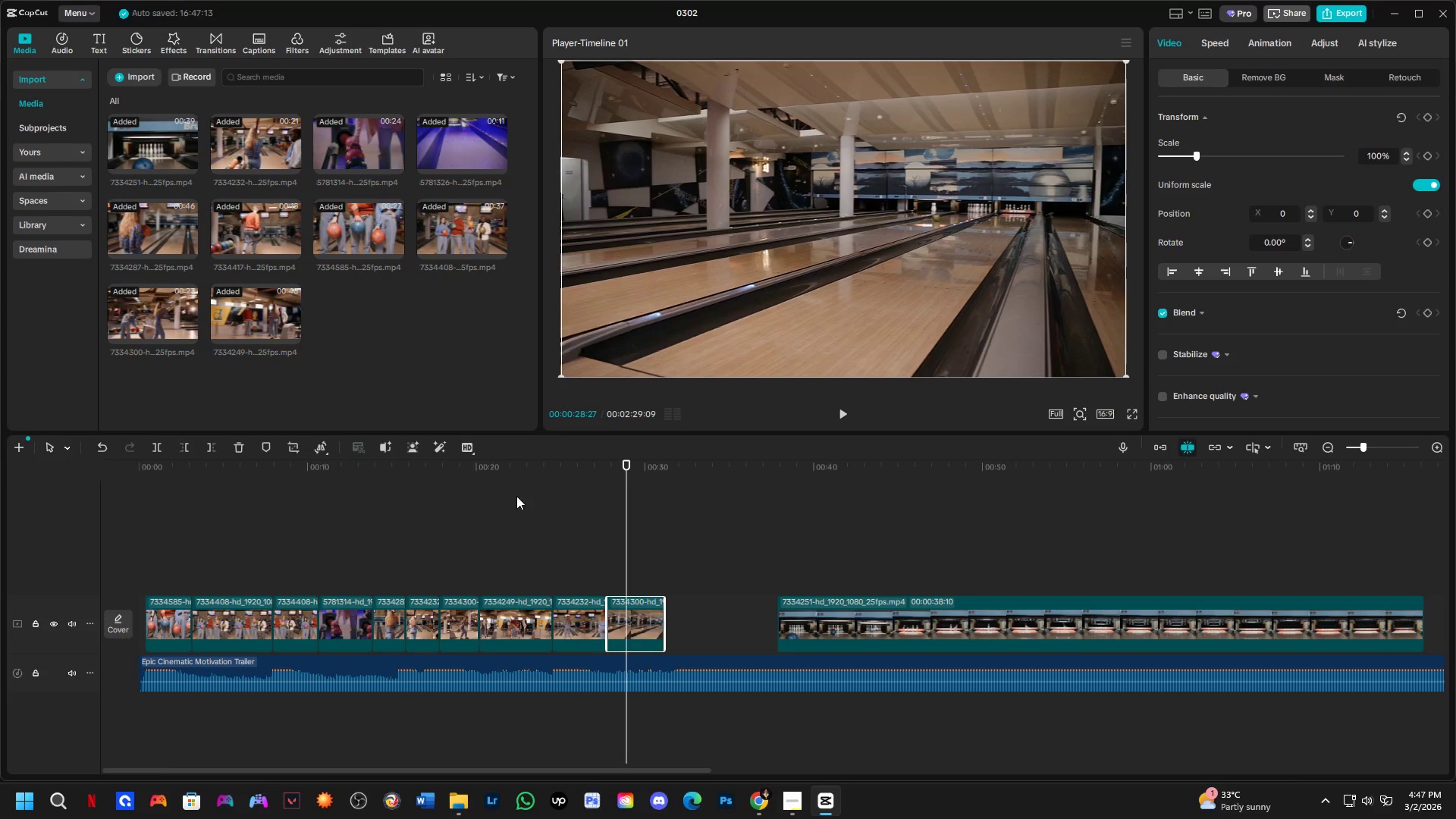 
left_click([513, 492])
 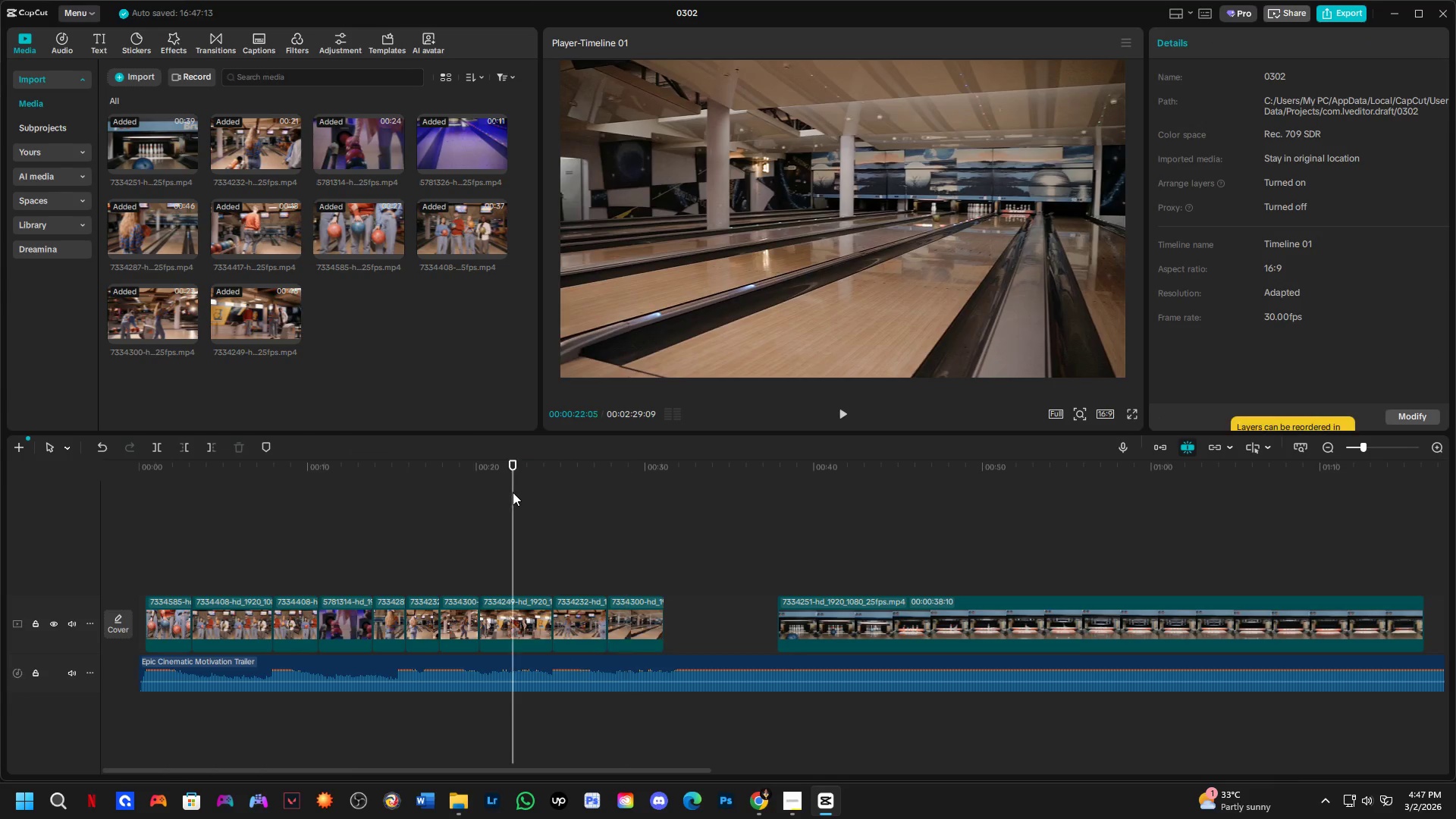 
key(Space)
 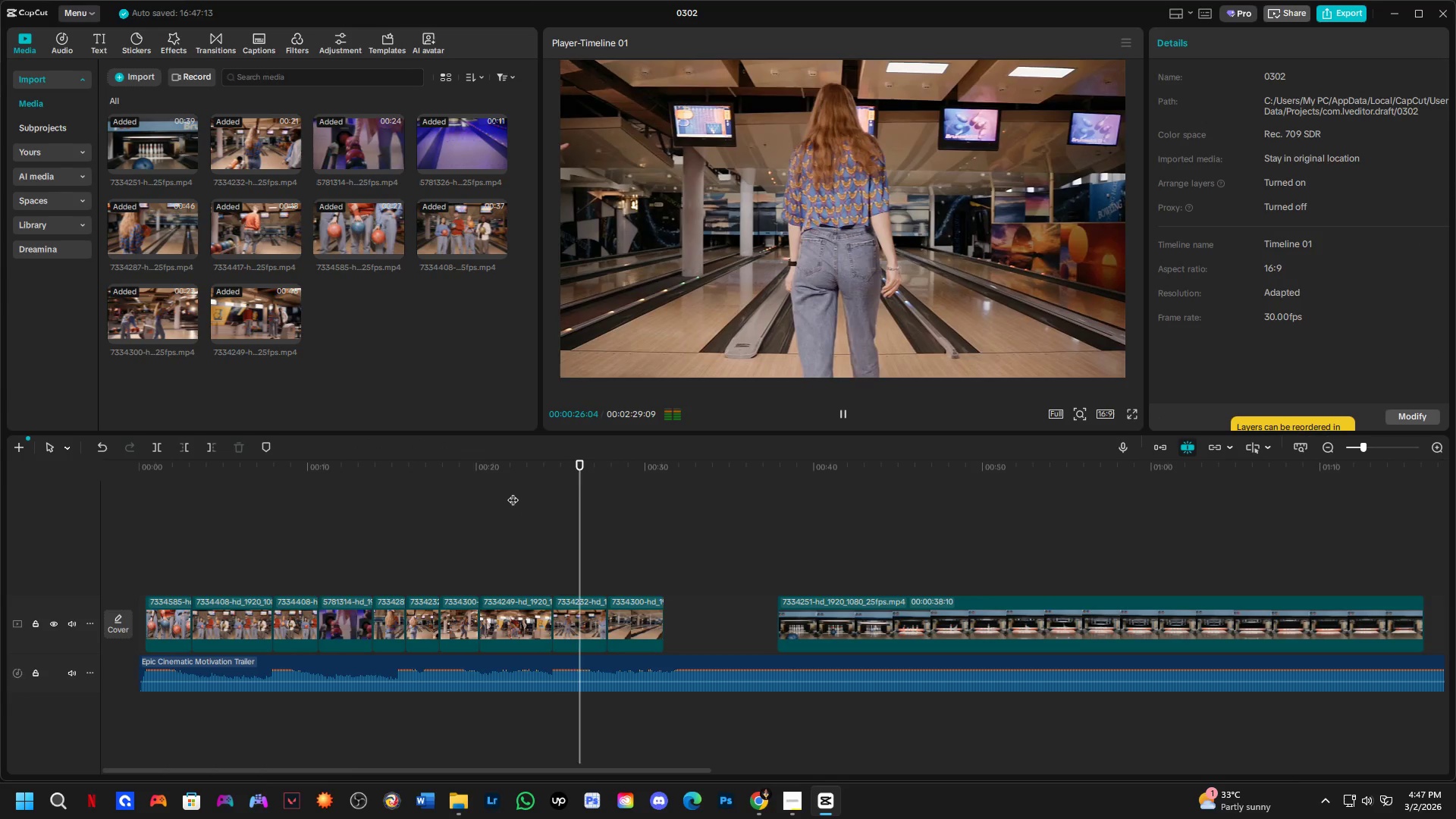 
wait(9.03)
 